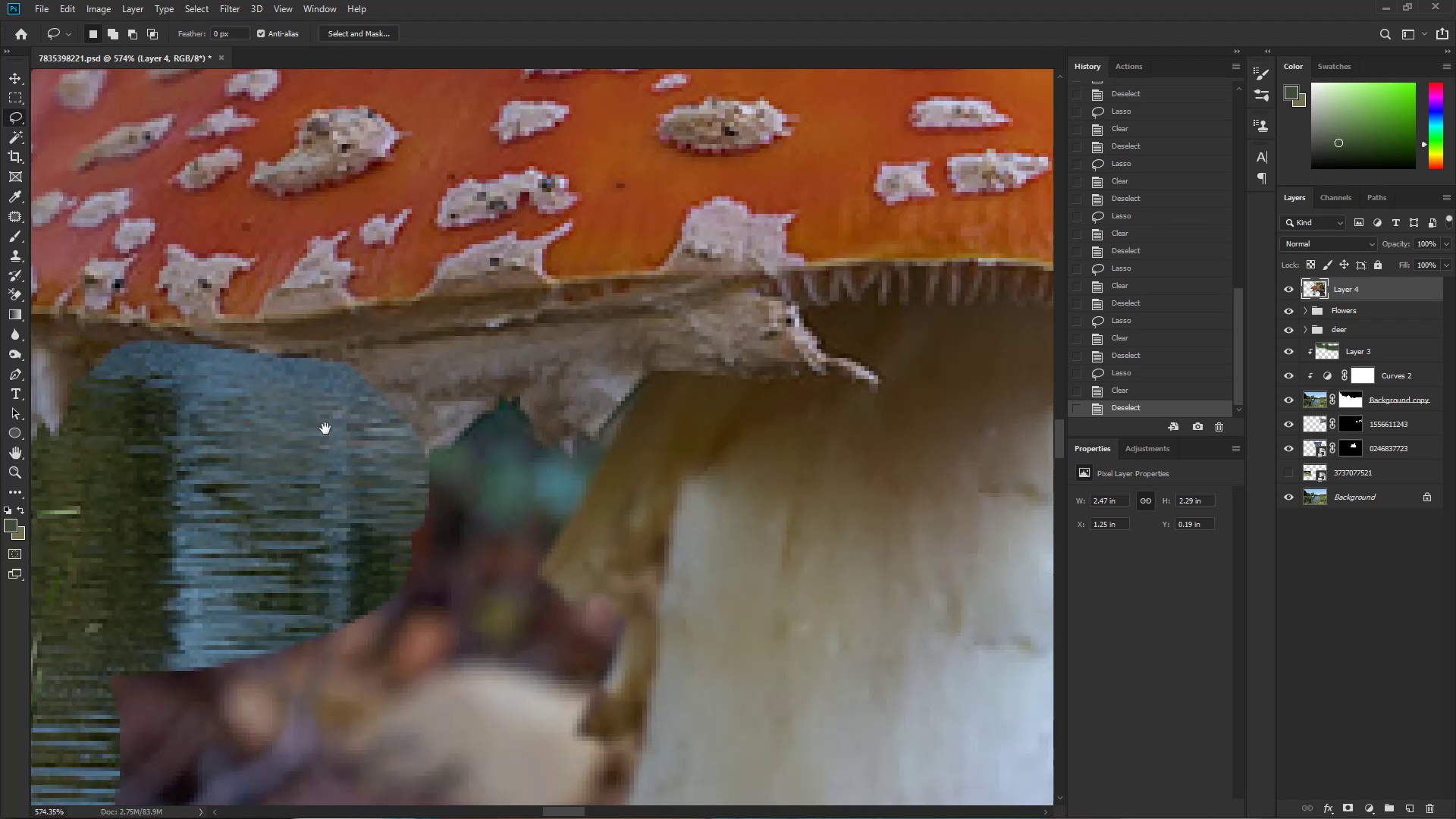 
left_click_drag(start_coordinate=[526, 464], to_coordinate=[431, 442])
 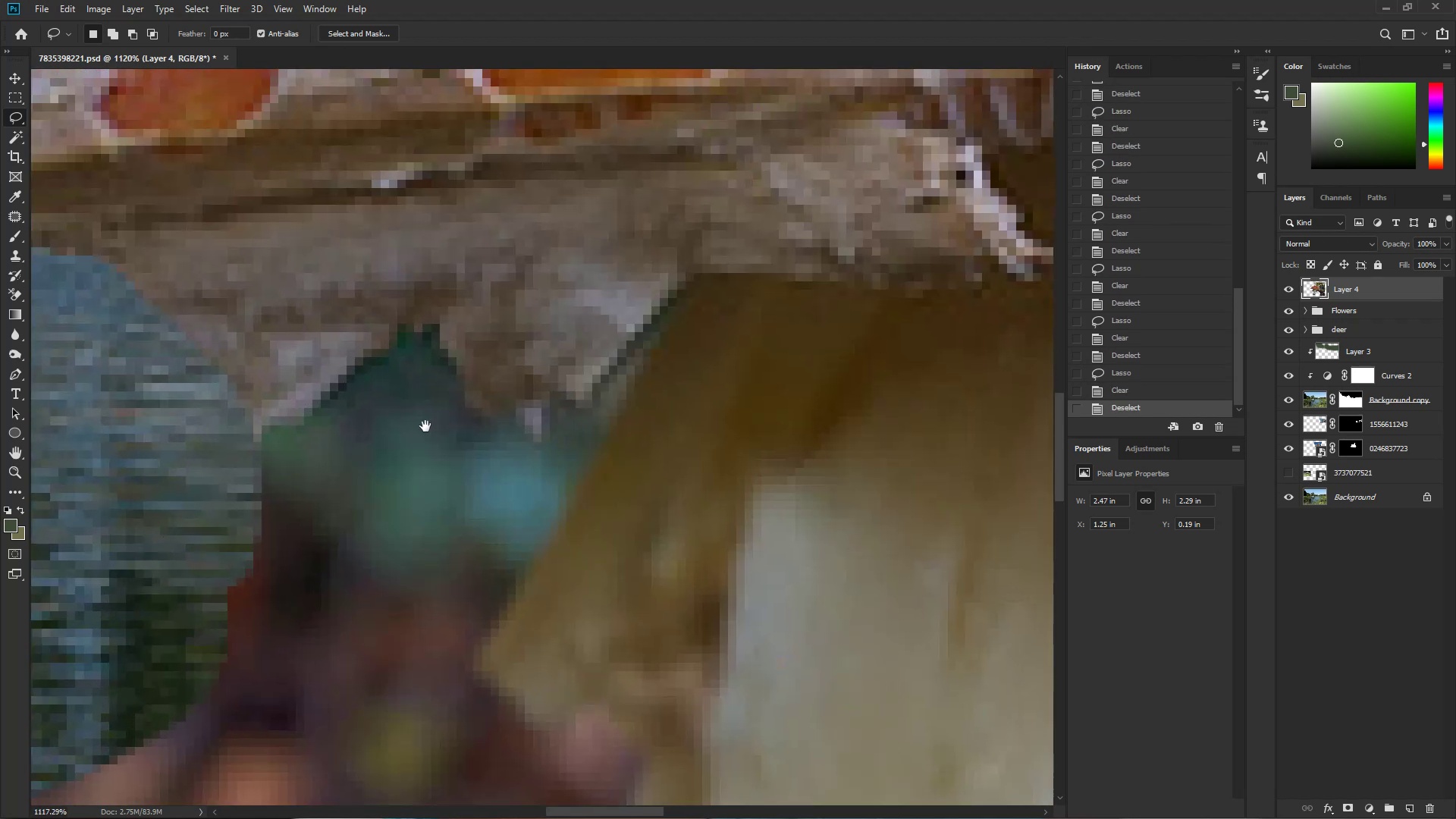 
hold_key(key=ControlLeft, duration=0.46)
left_click_drag(start_coordinate=[364, 422], to_coordinate=[431, 427])
 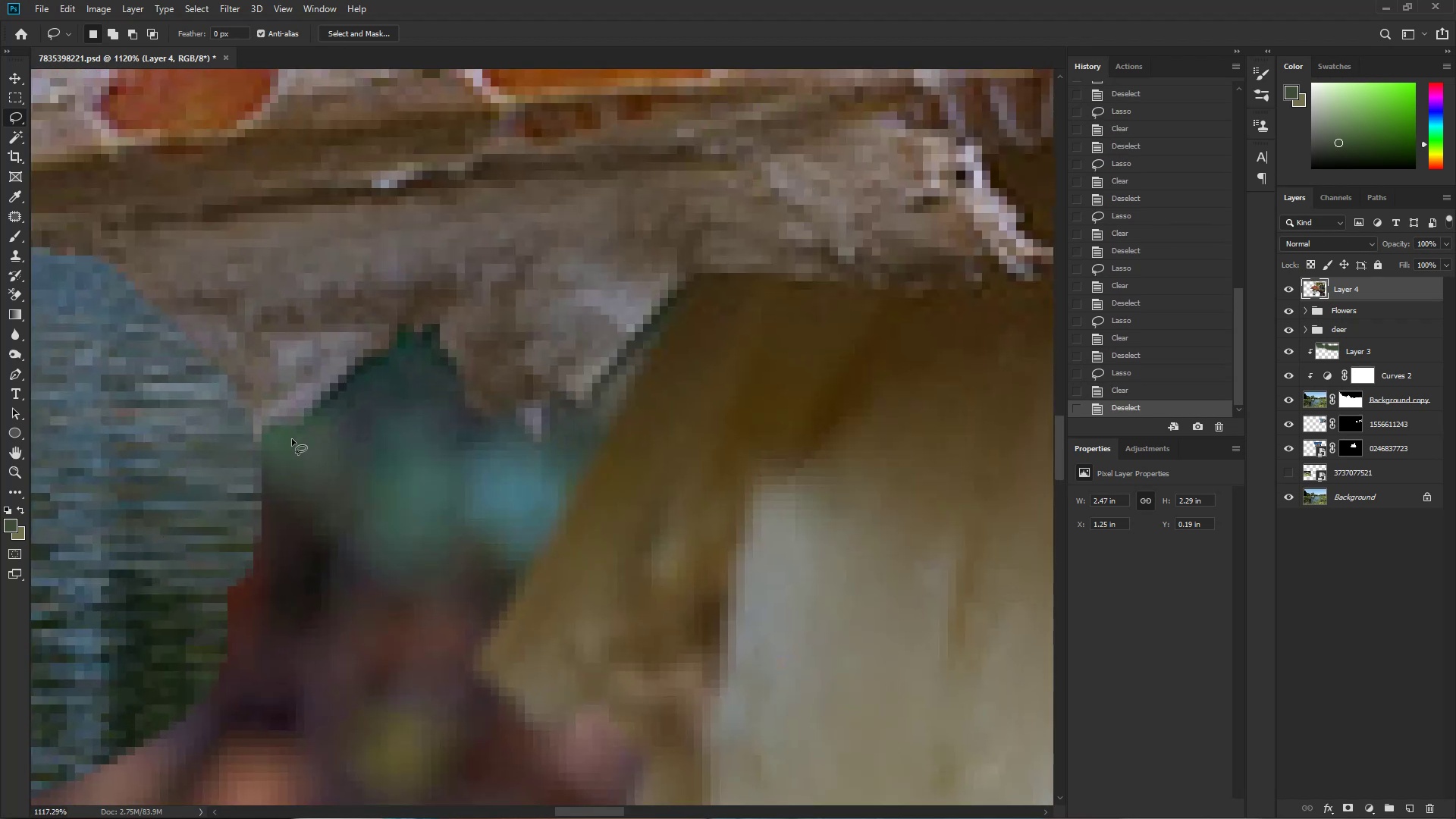 
left_click_drag(start_coordinate=[248, 435], to_coordinate=[388, 352])
 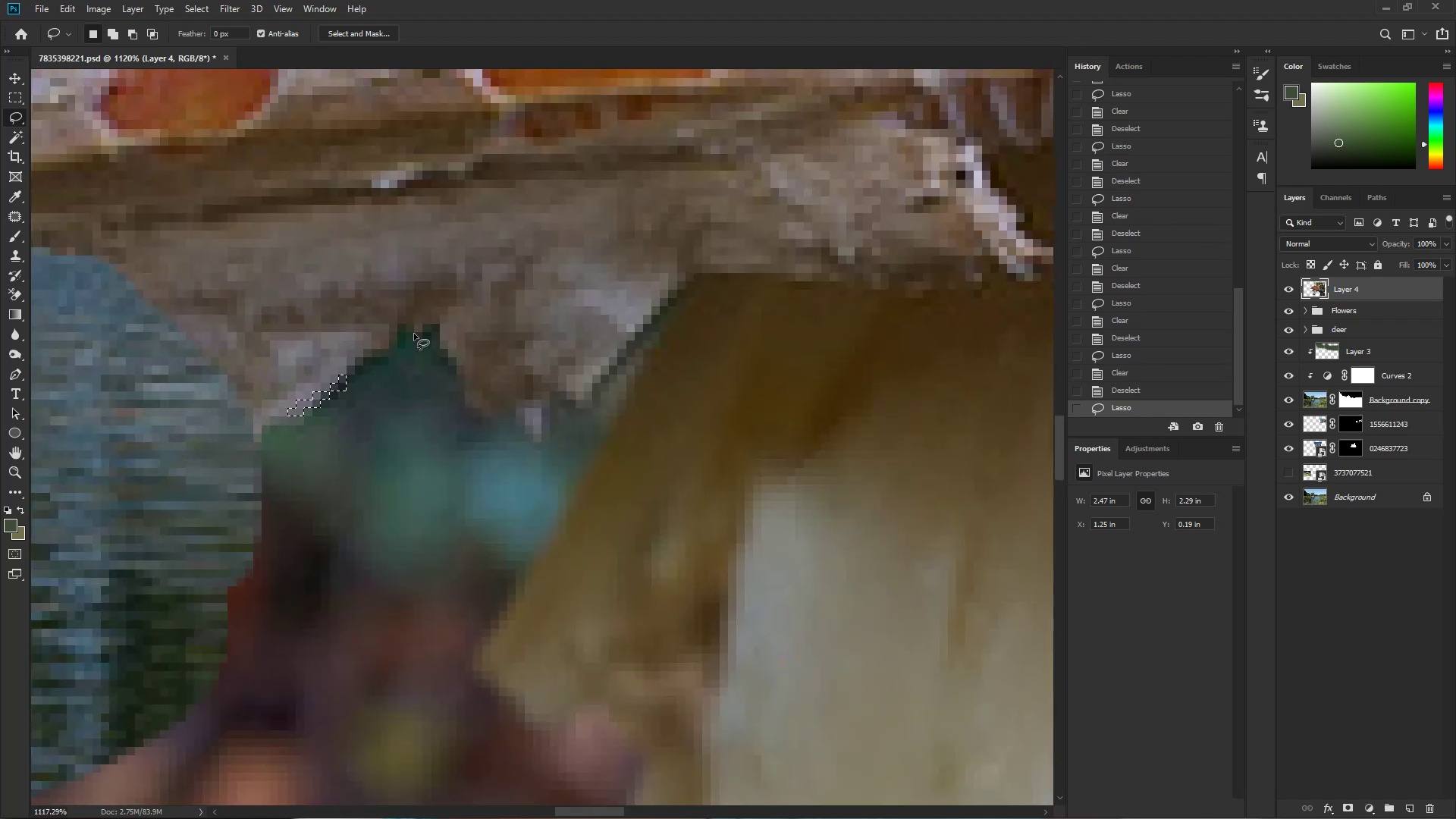 
left_click_drag(start_coordinate=[429, 318], to_coordinate=[434, 321])
 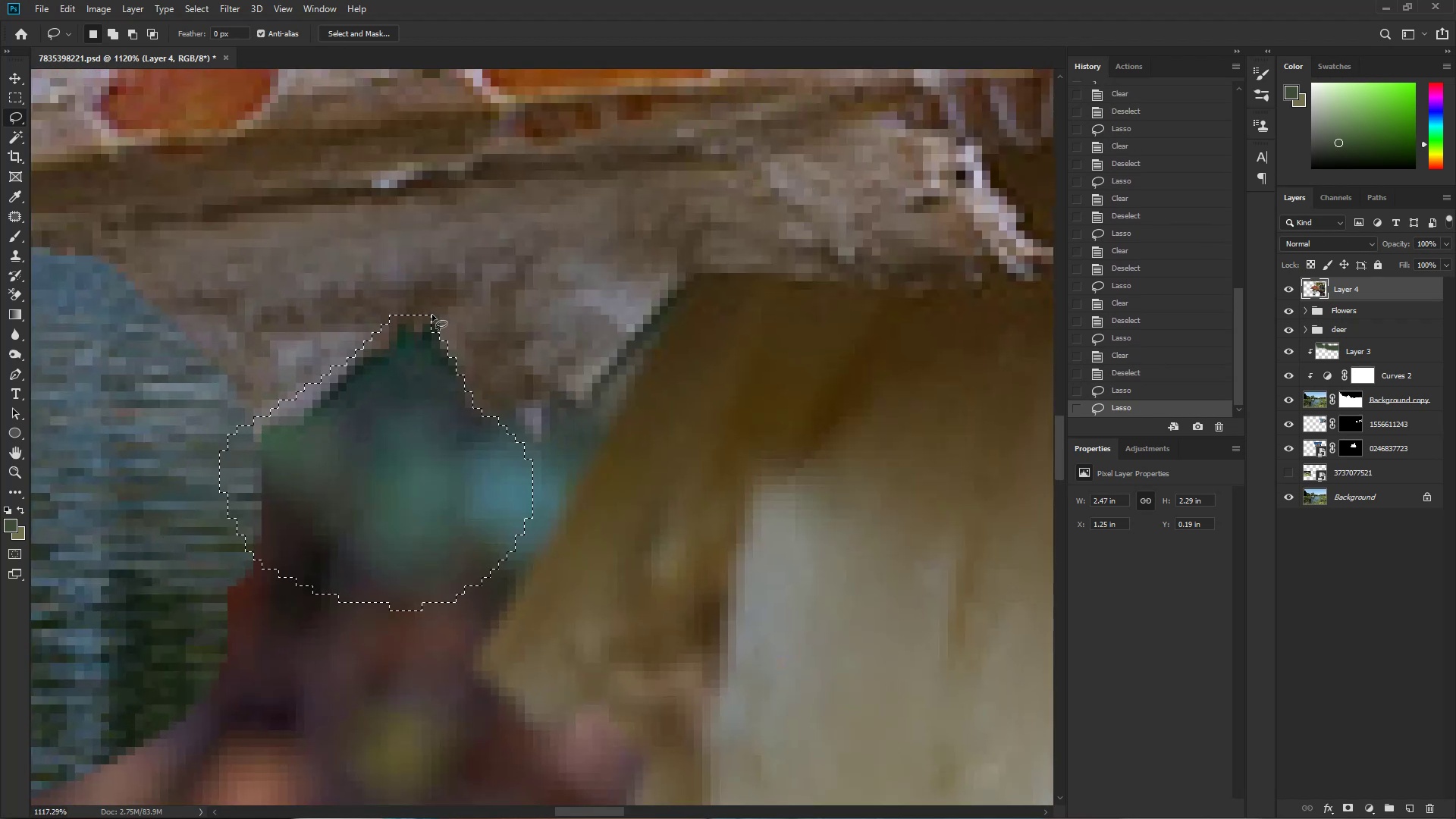 
key(Delete)
 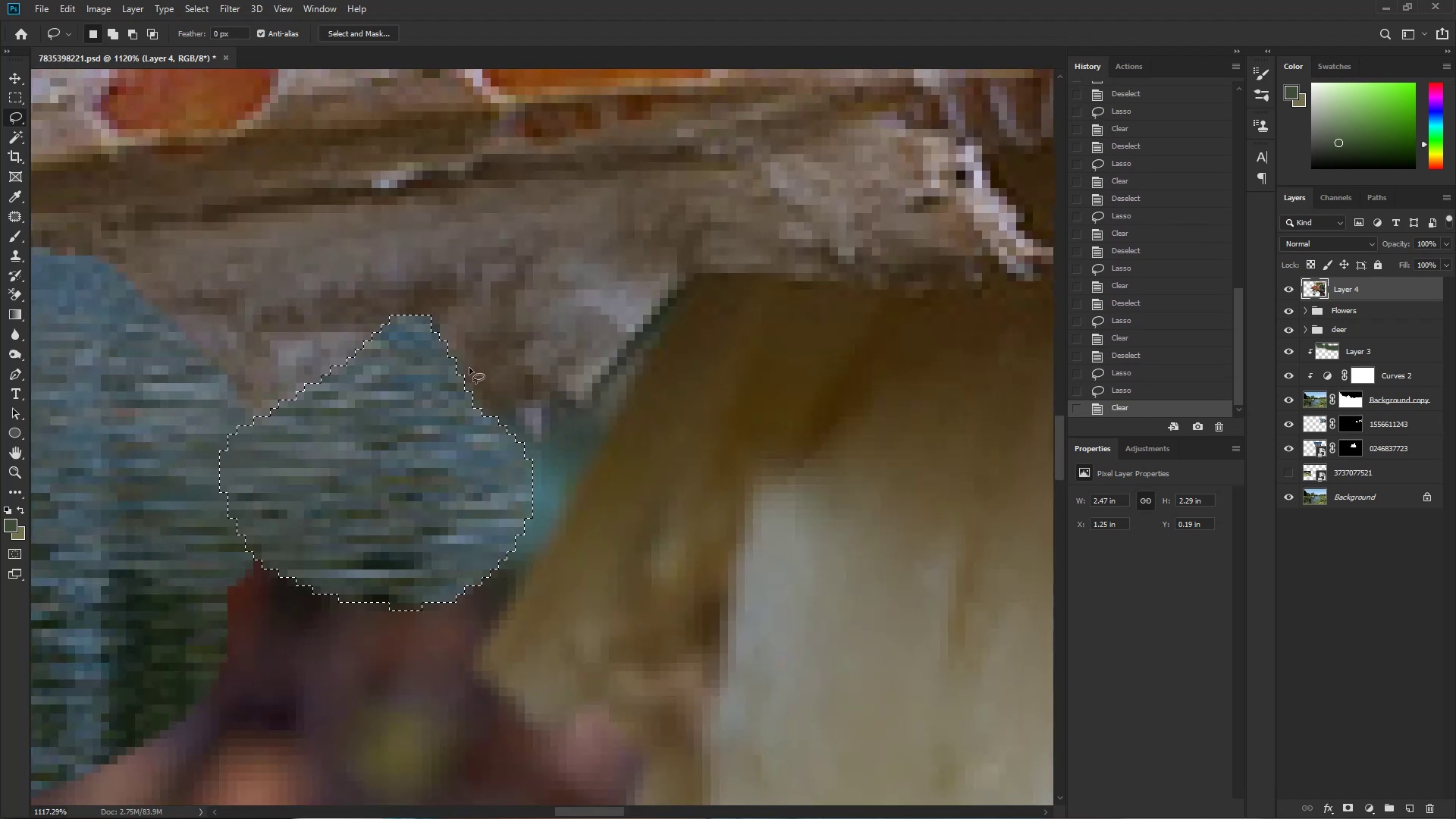 
key(Control+D)
 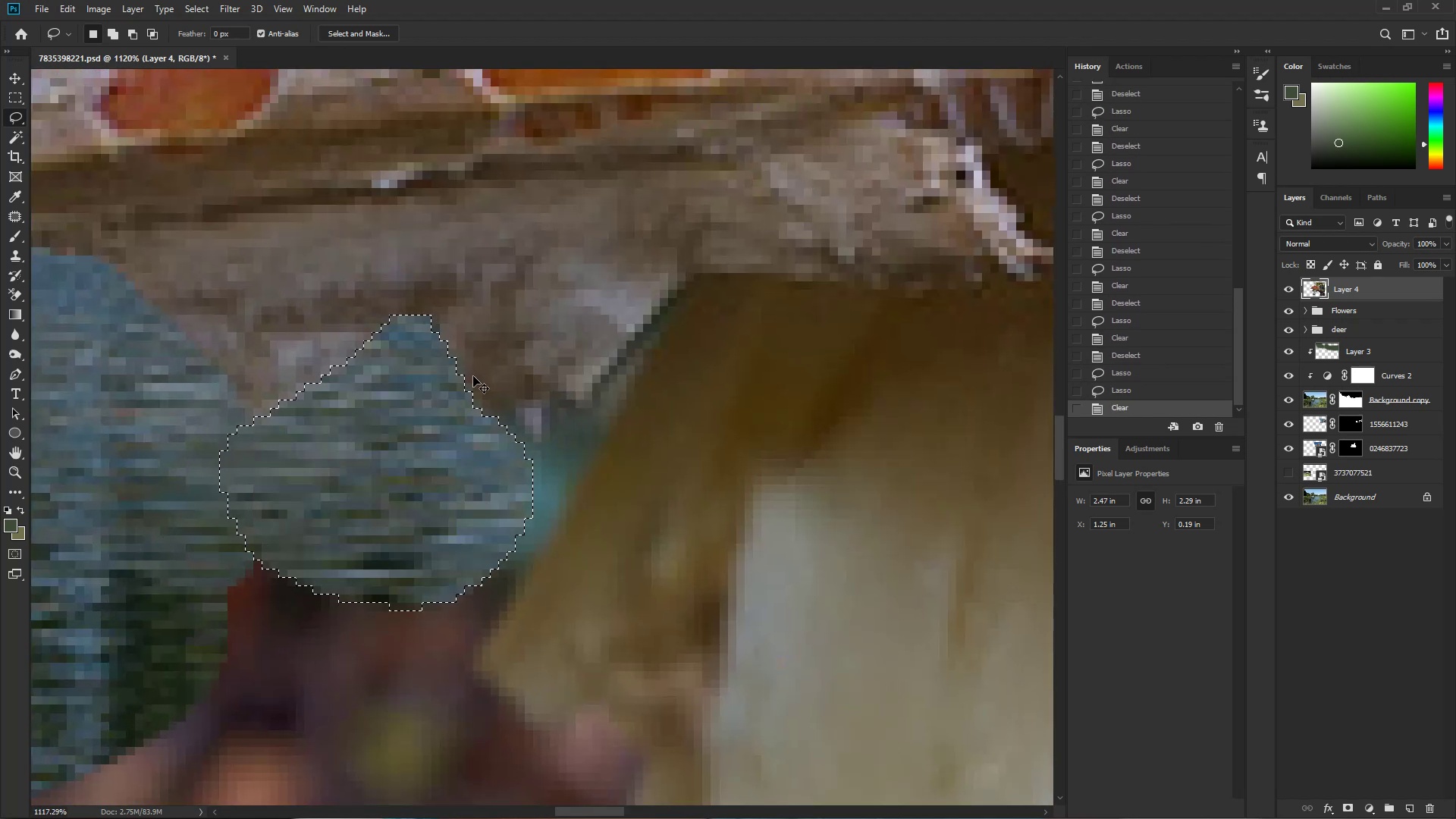 
hold_key(key=Space, duration=0.92)
 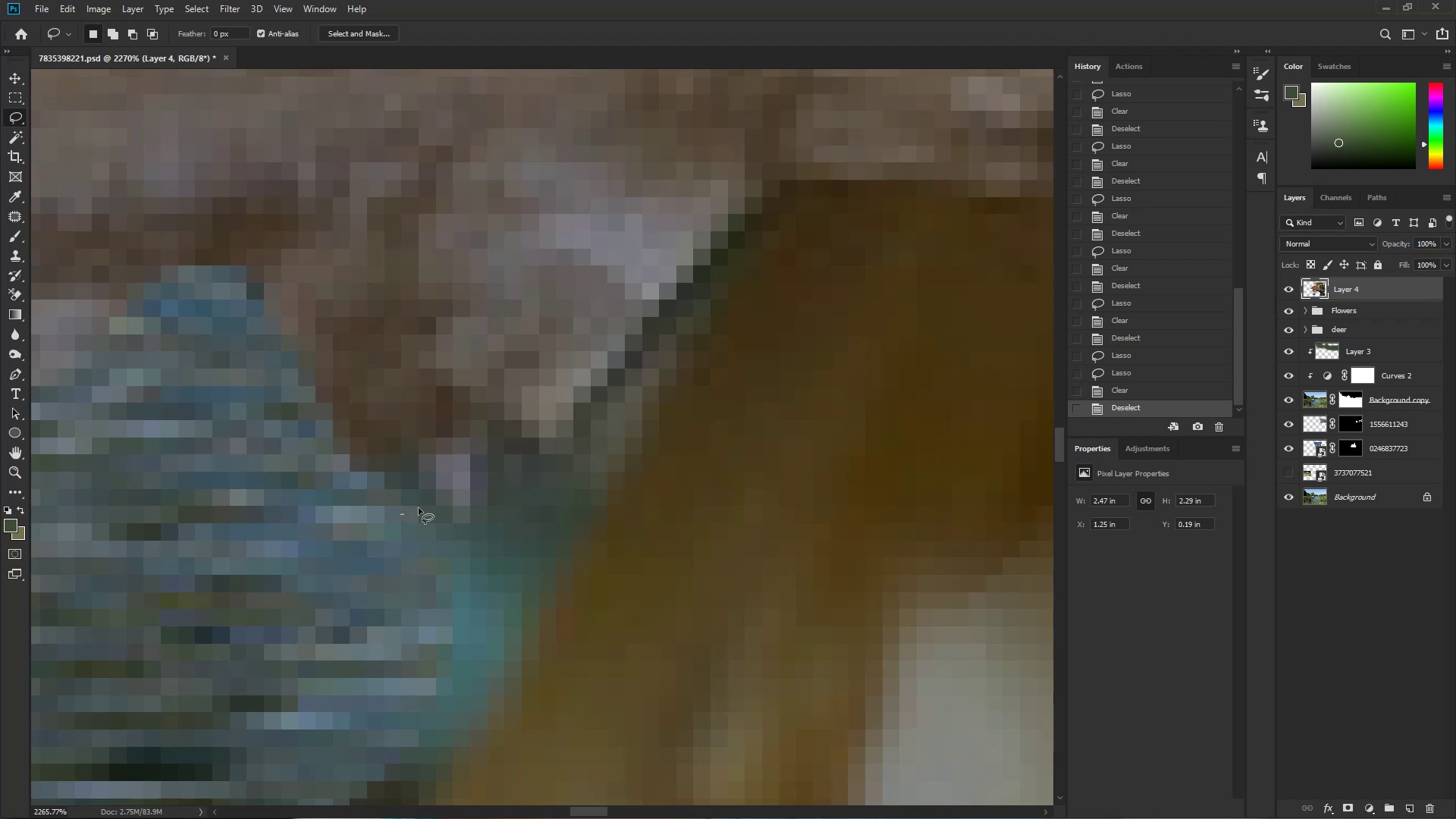 
left_click_drag(start_coordinate=[504, 438], to_coordinate=[432, 469])
 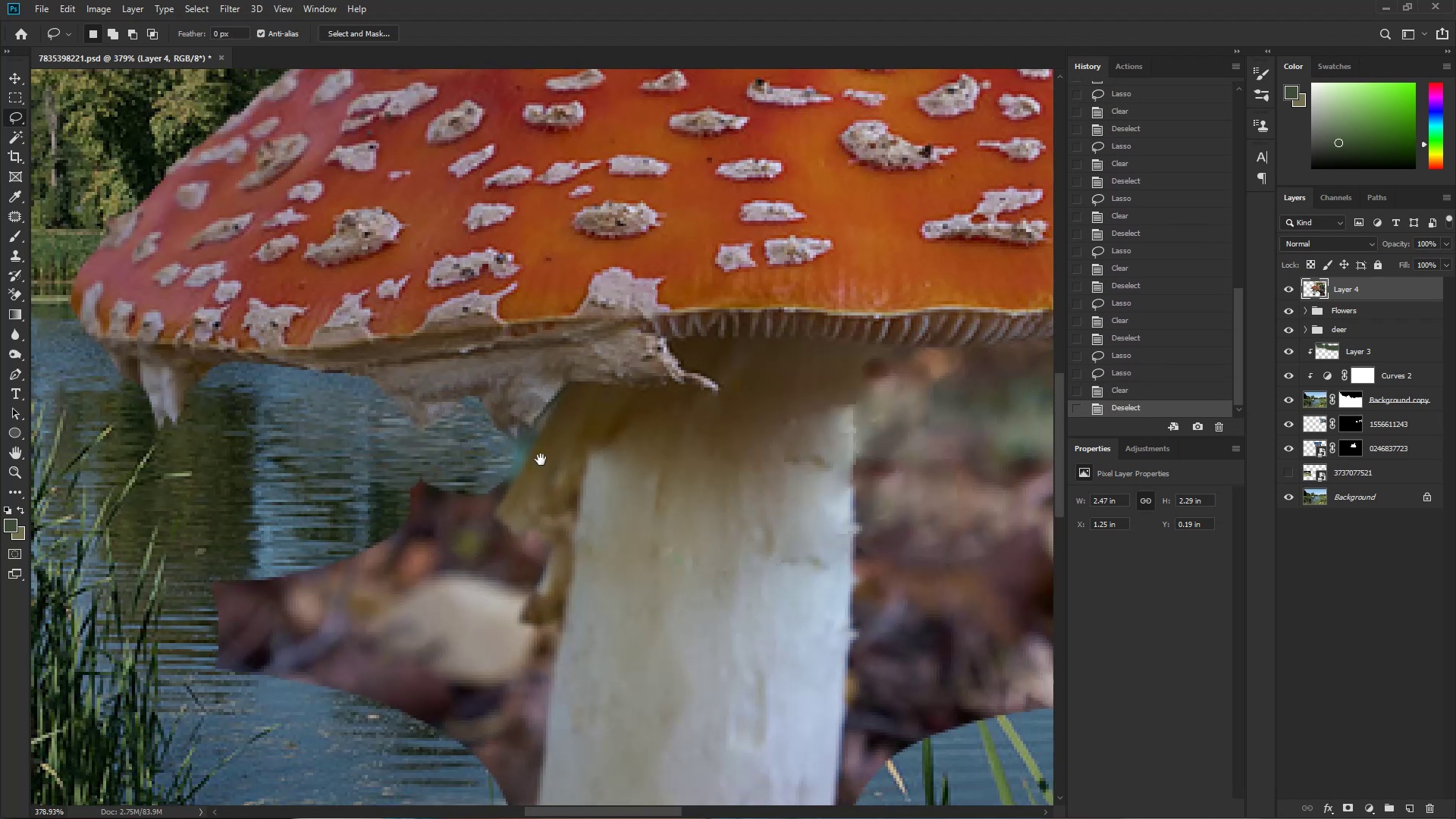 
key(Control+ControlLeft)
 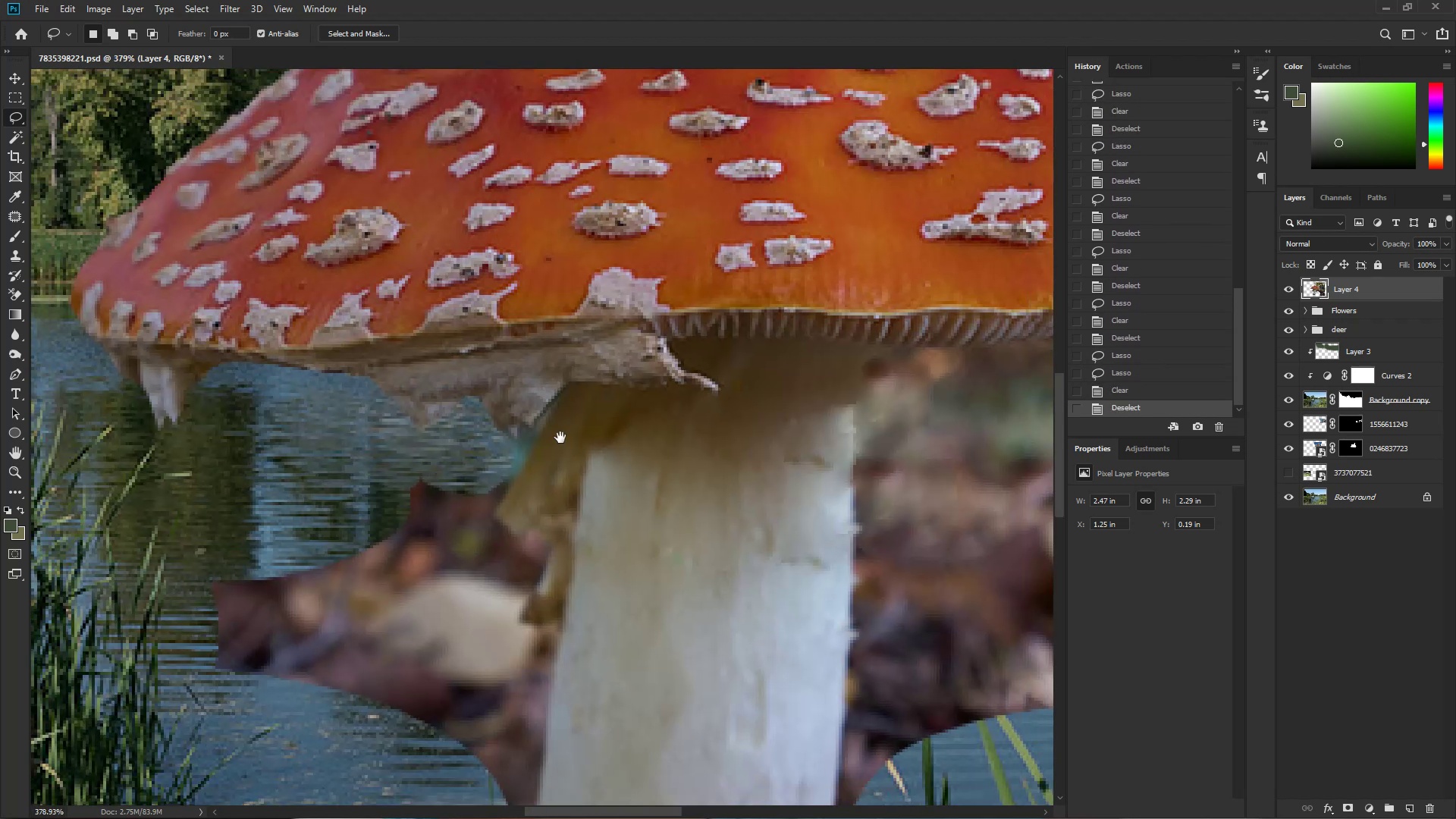 
left_click_drag(start_coordinate=[526, 422], to_coordinate=[635, 454])
 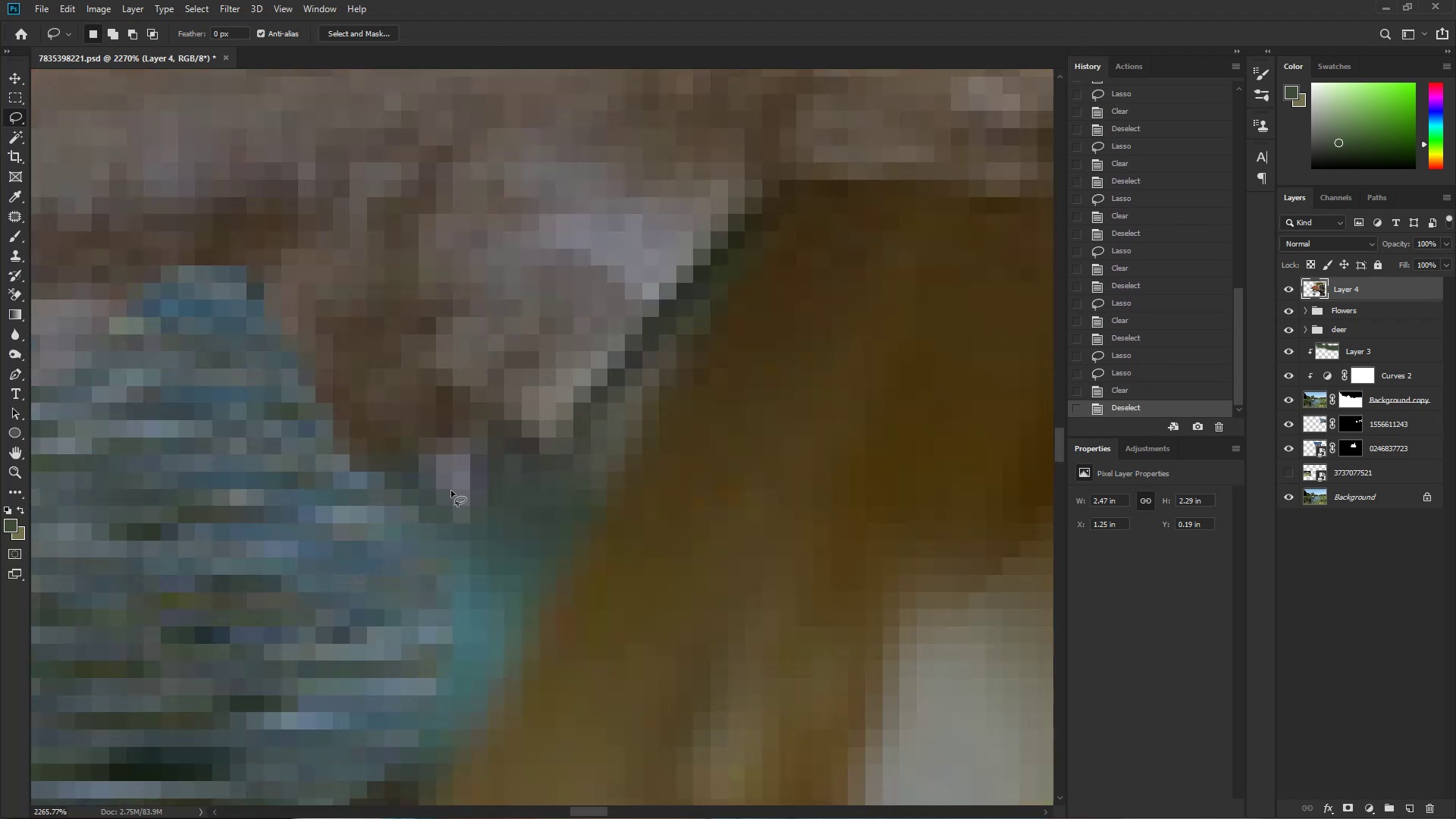 
left_click_drag(start_coordinate=[401, 514], to_coordinate=[226, 589])
 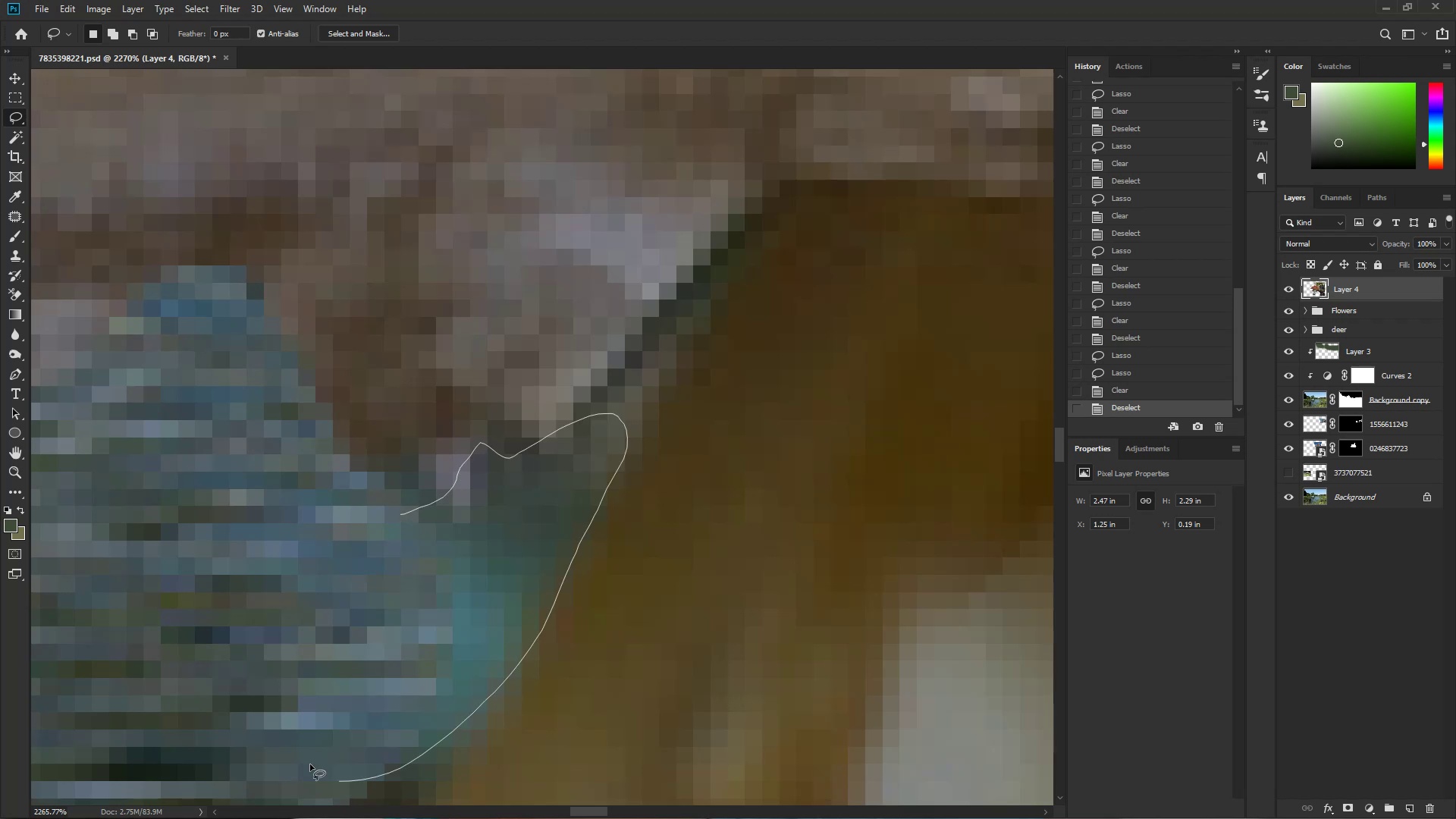 
key(Control+ControlLeft)
 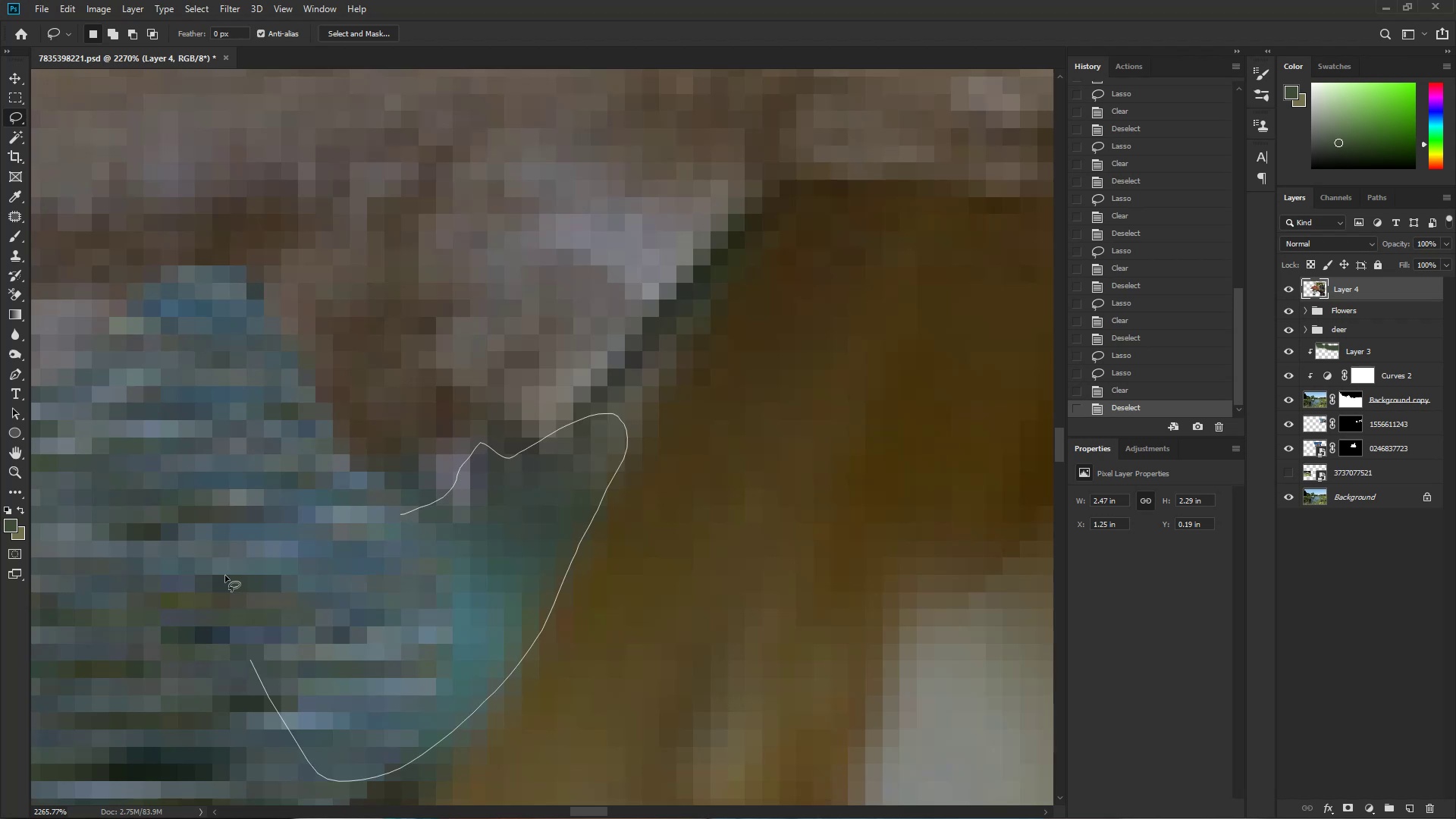 
hold_key(key=Space, duration=1.12)
 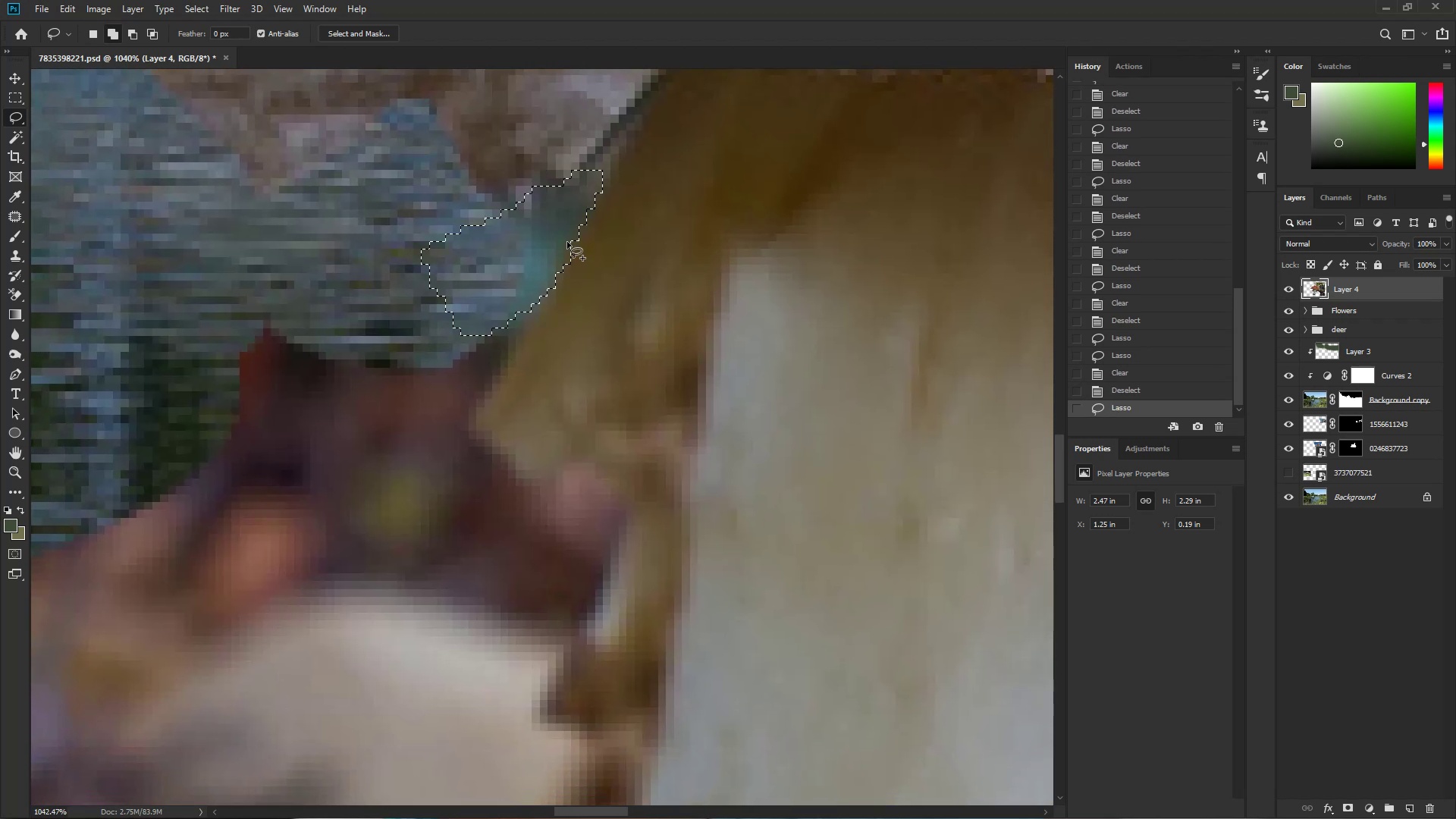 
left_click_drag(start_coordinate=[400, 485], to_coordinate=[351, 513])
 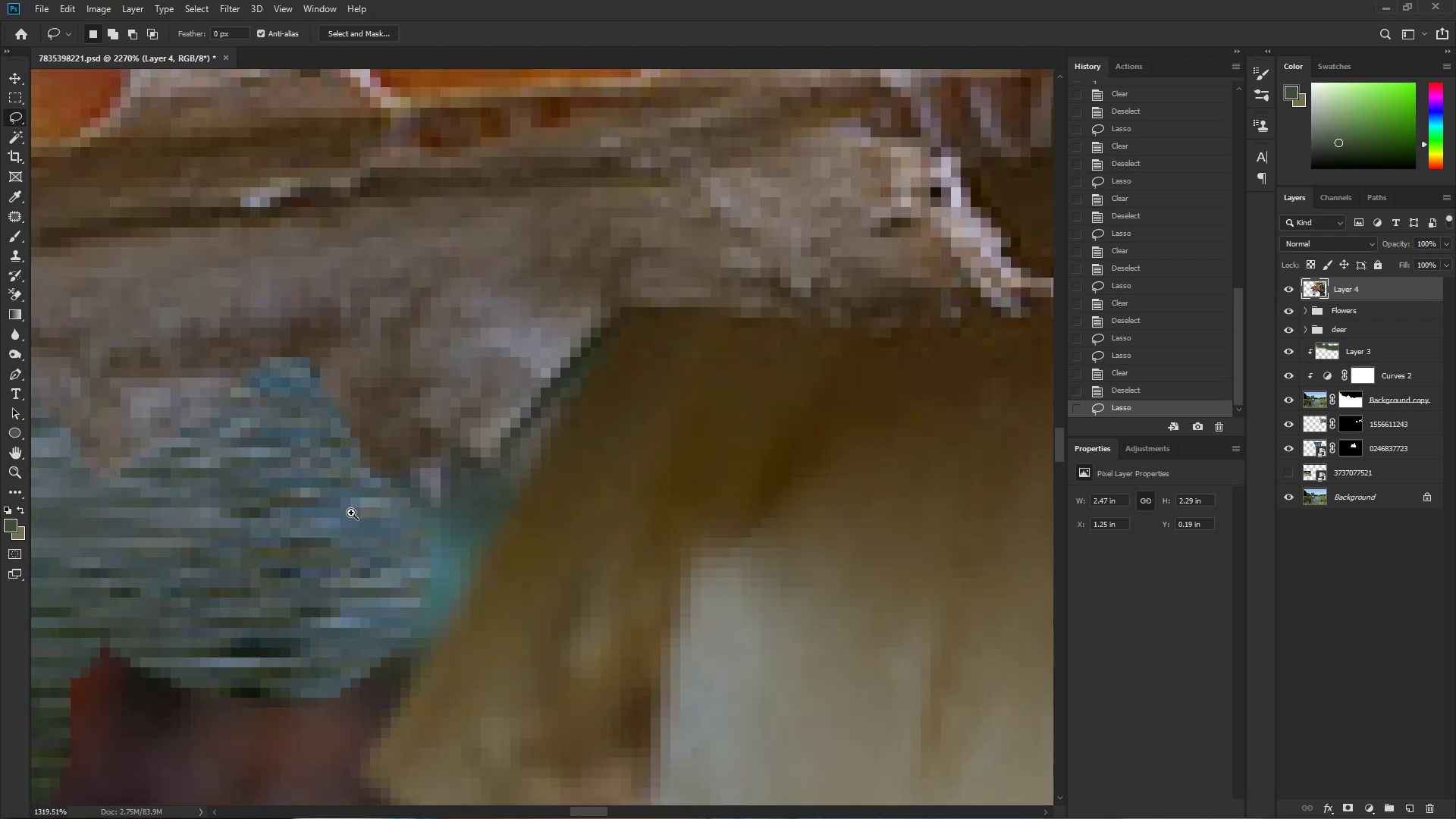 
left_click_drag(start_coordinate=[434, 573], to_coordinate=[517, 331])
 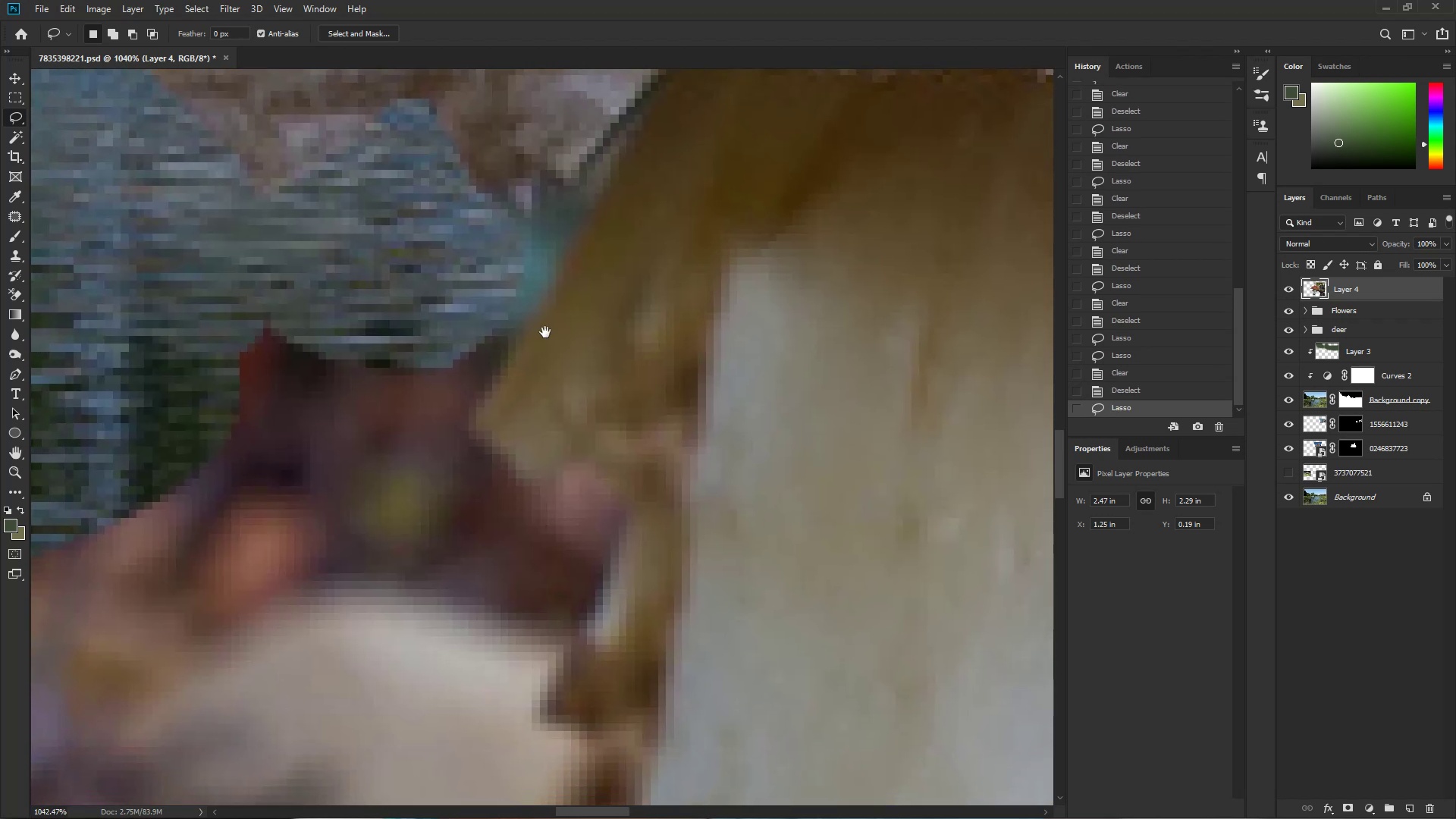 
key(Control+ControlLeft)
 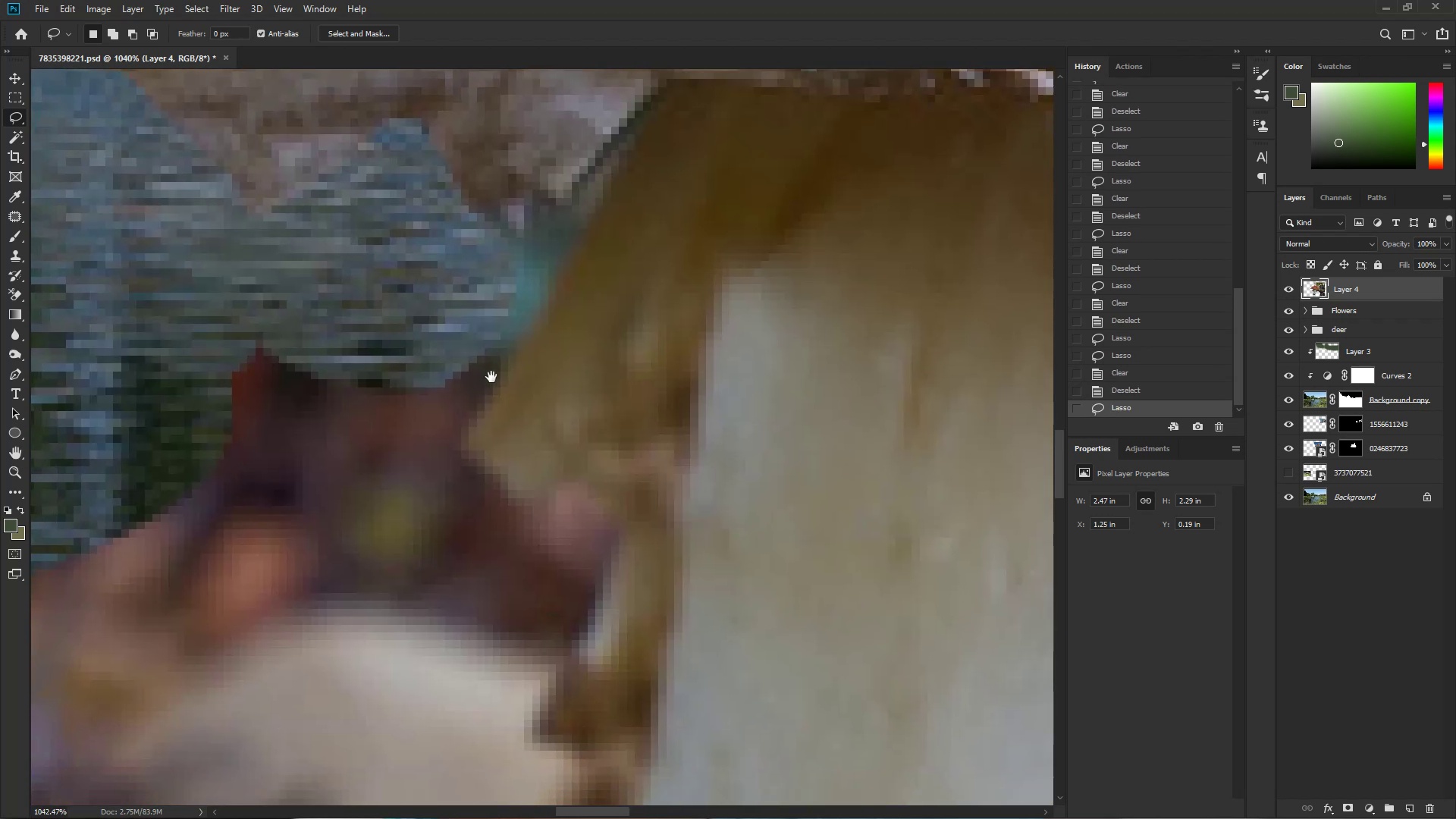 
hold_key(key=ShiftLeft, duration=1.53)
left_click_drag(start_coordinate=[567, 242], to_coordinate=[140, 270])
 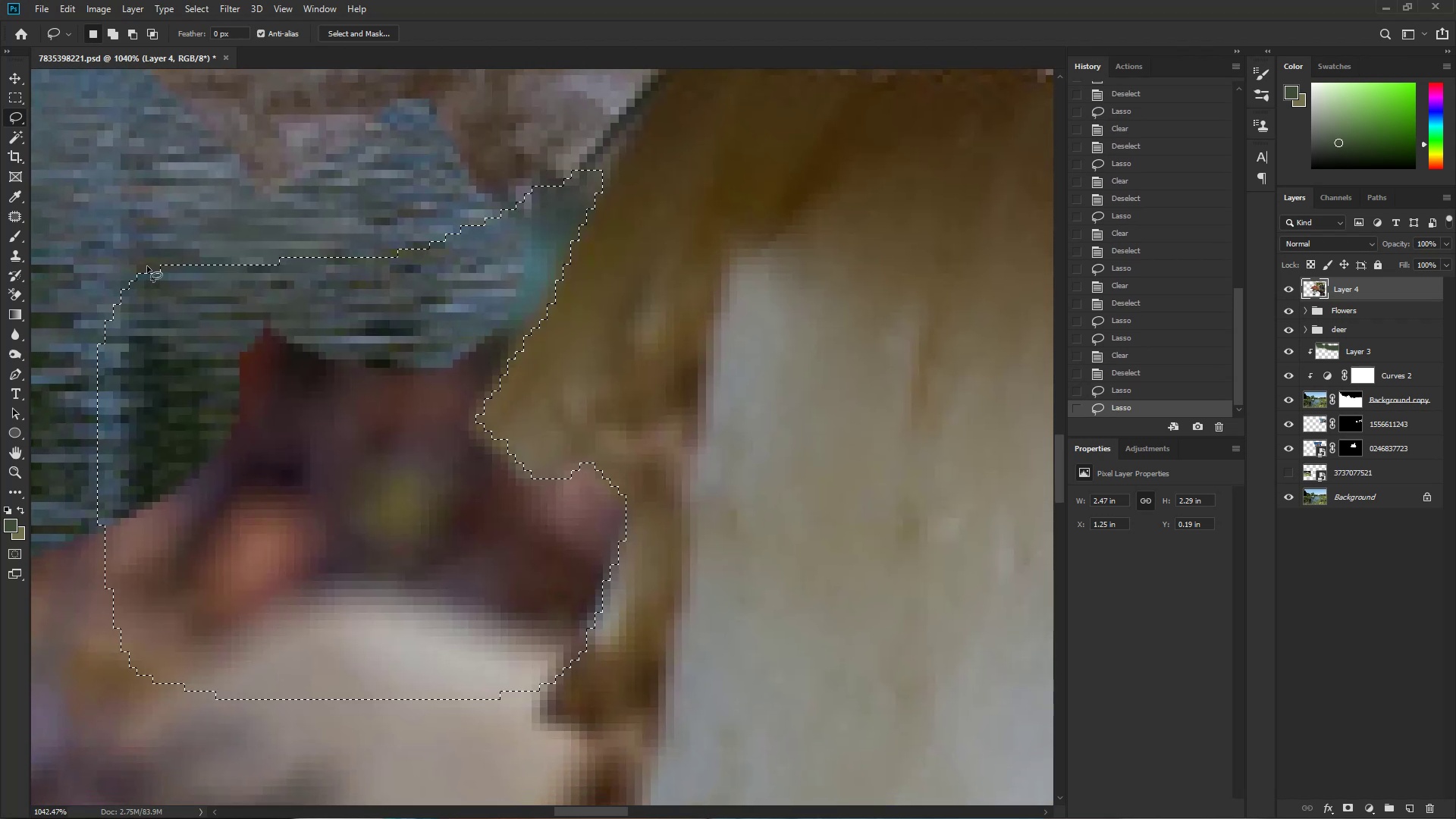 
hold_key(key=ShiftLeft, duration=1.51)
 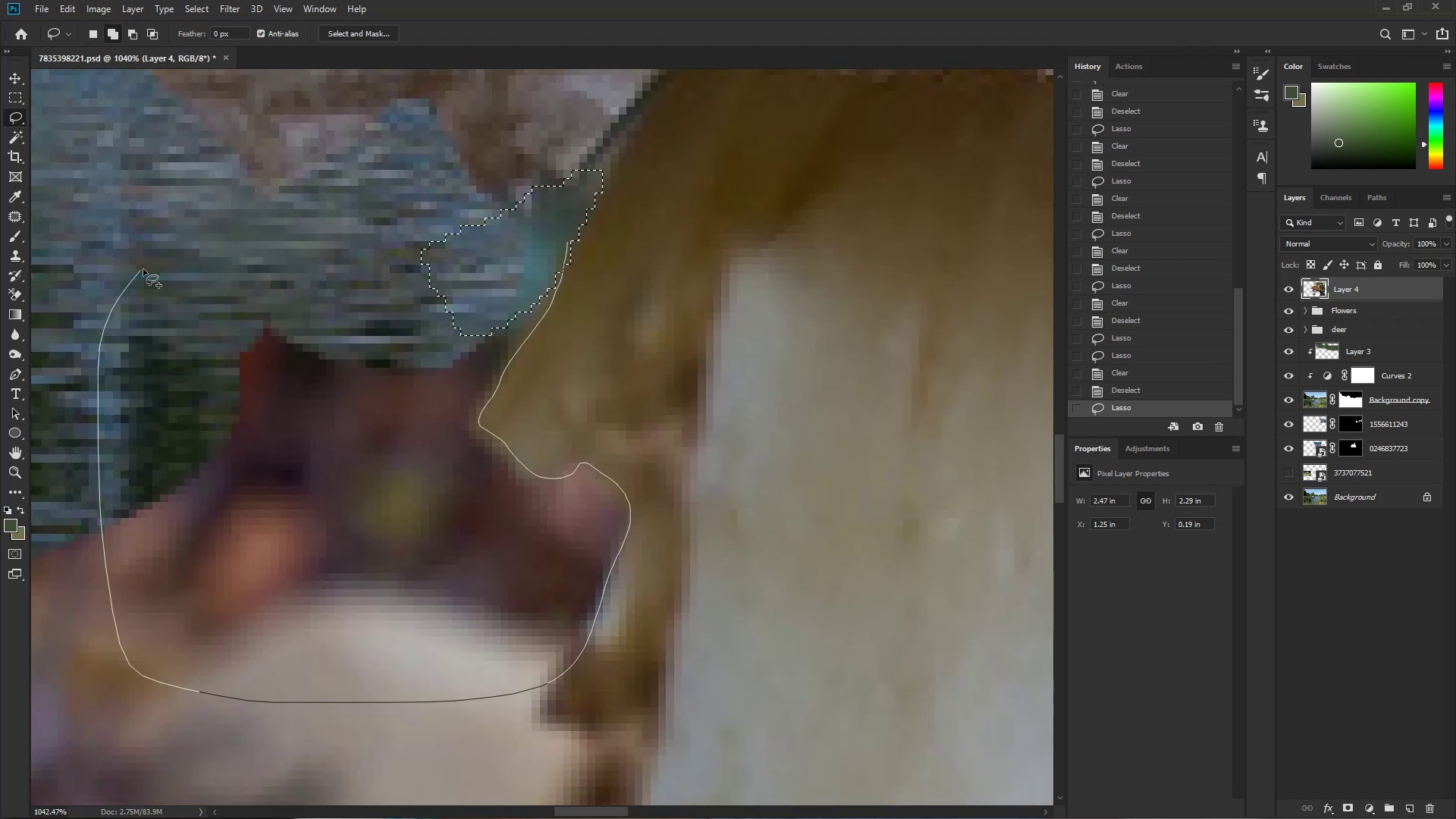 
hold_key(key=ShiftLeft, duration=0.52)
 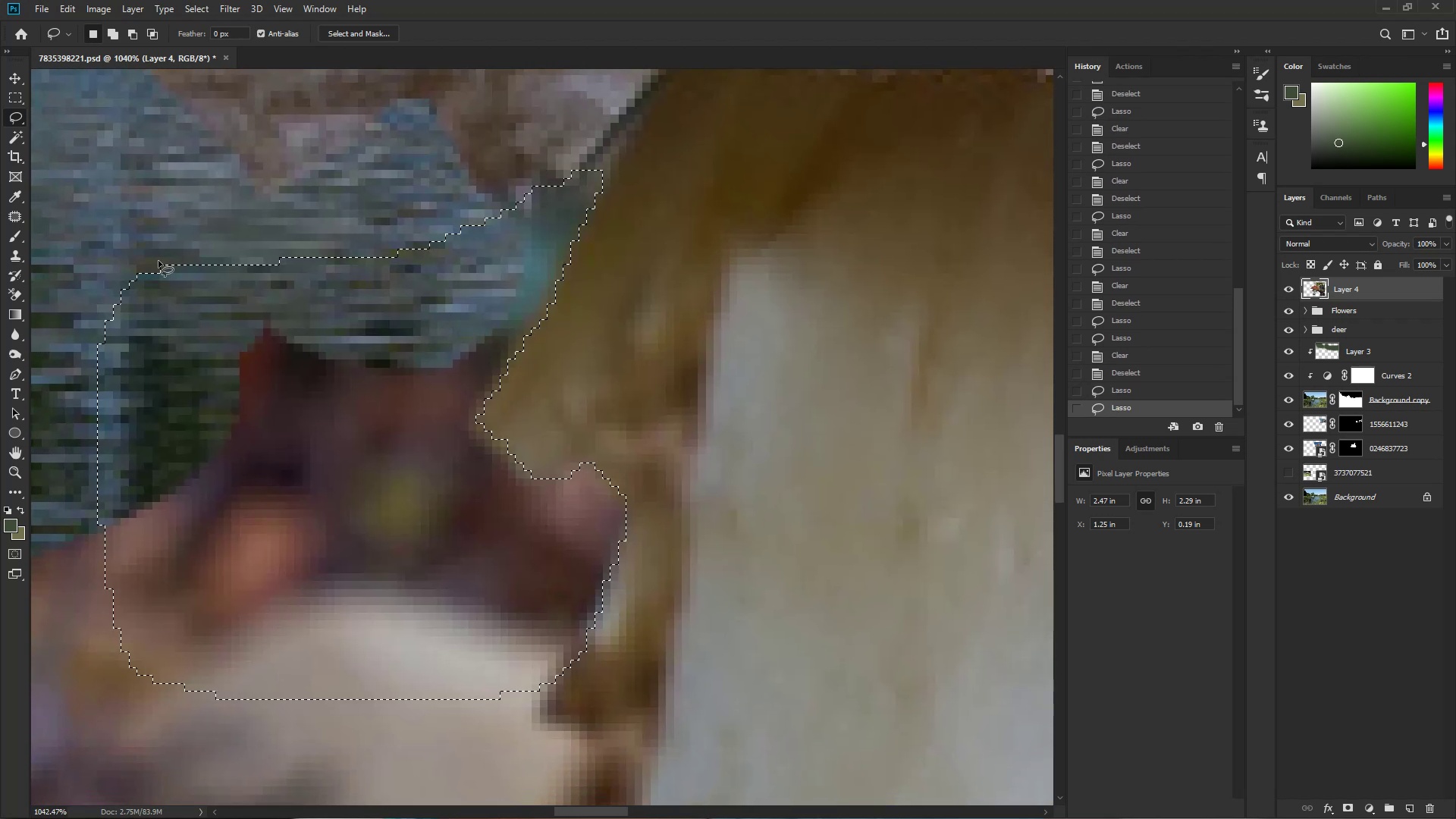 
key(Delete)
 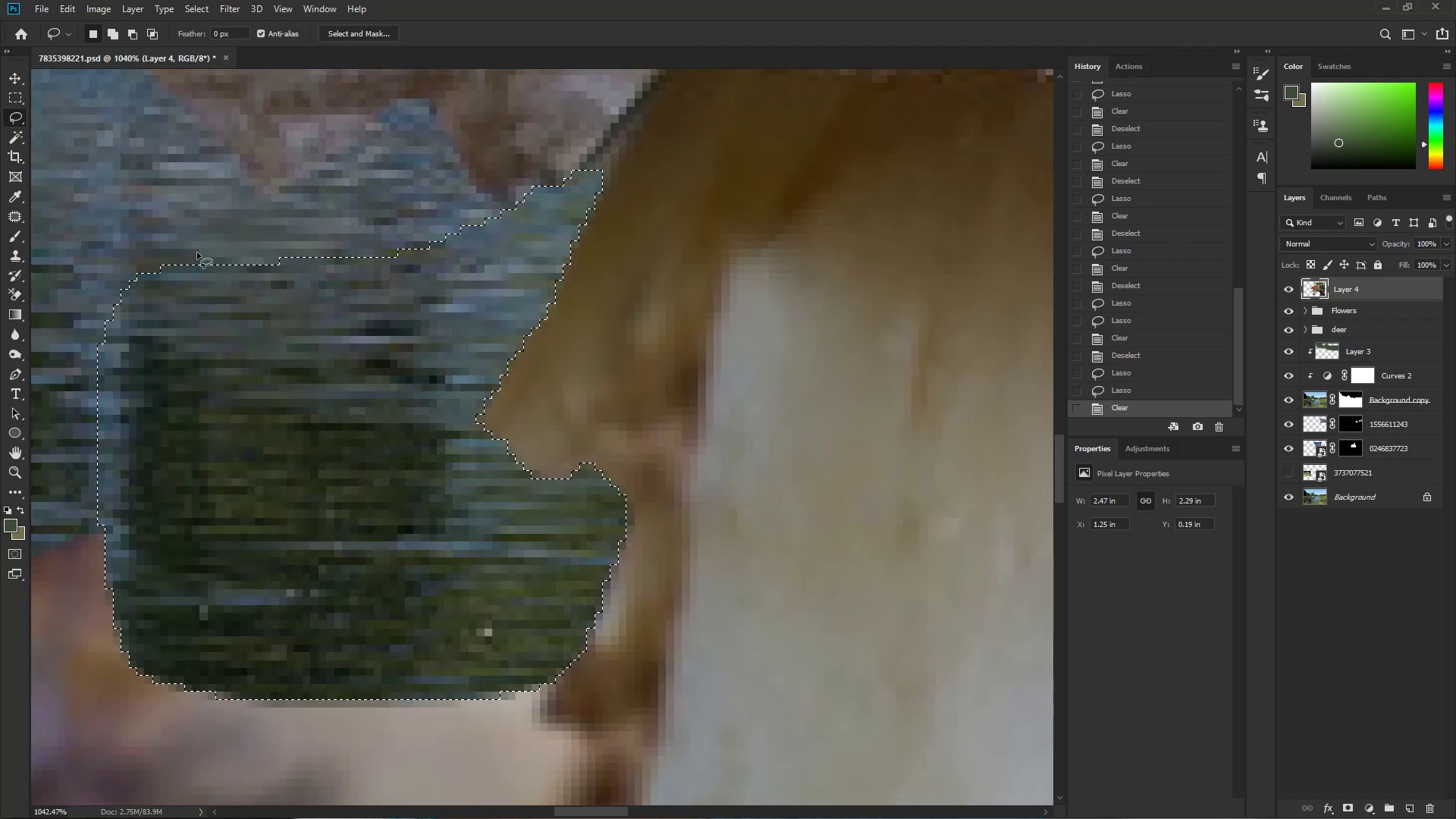 
key(Control+D)
 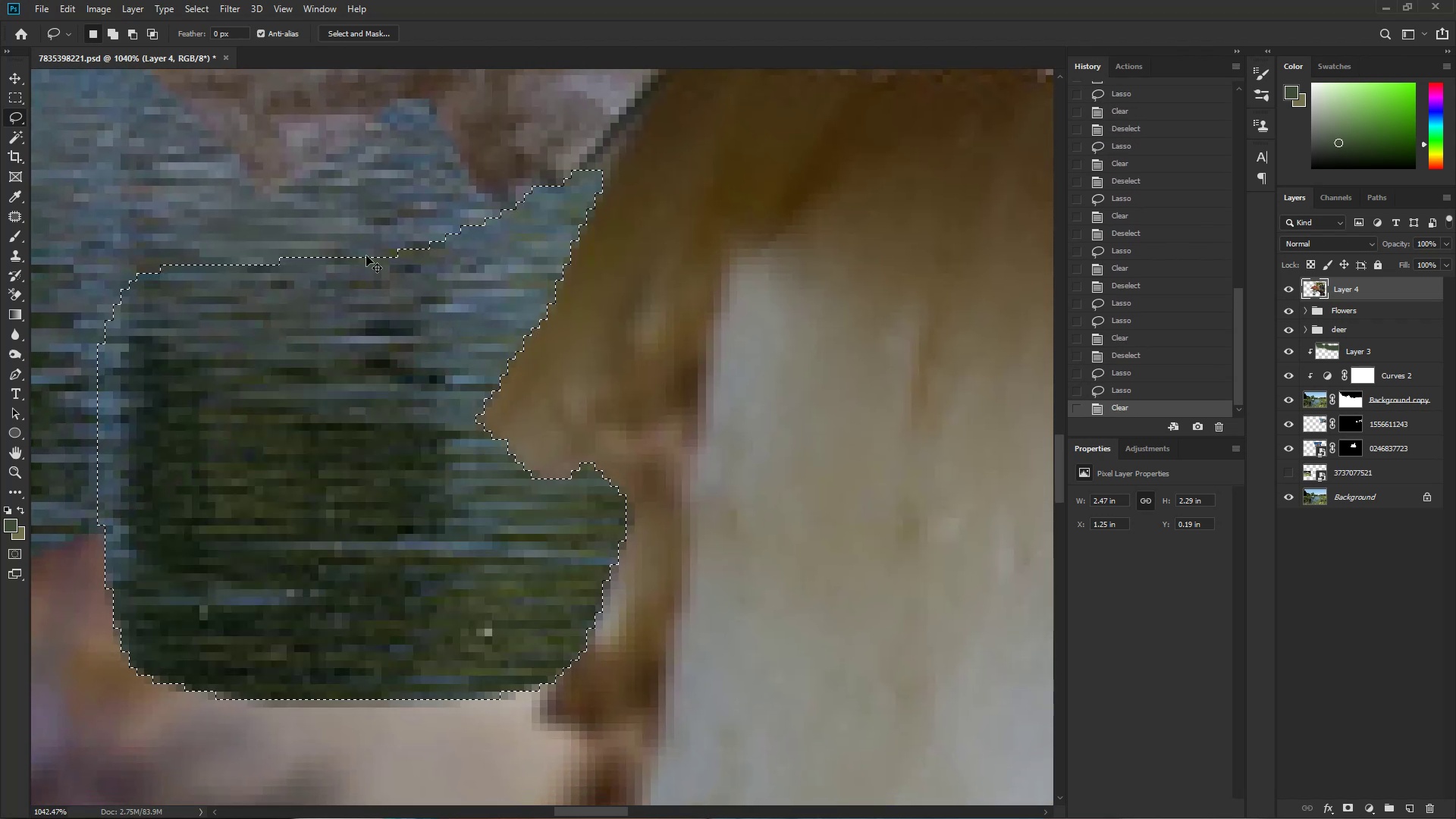 
hold_key(key=Space, duration=1.12)
 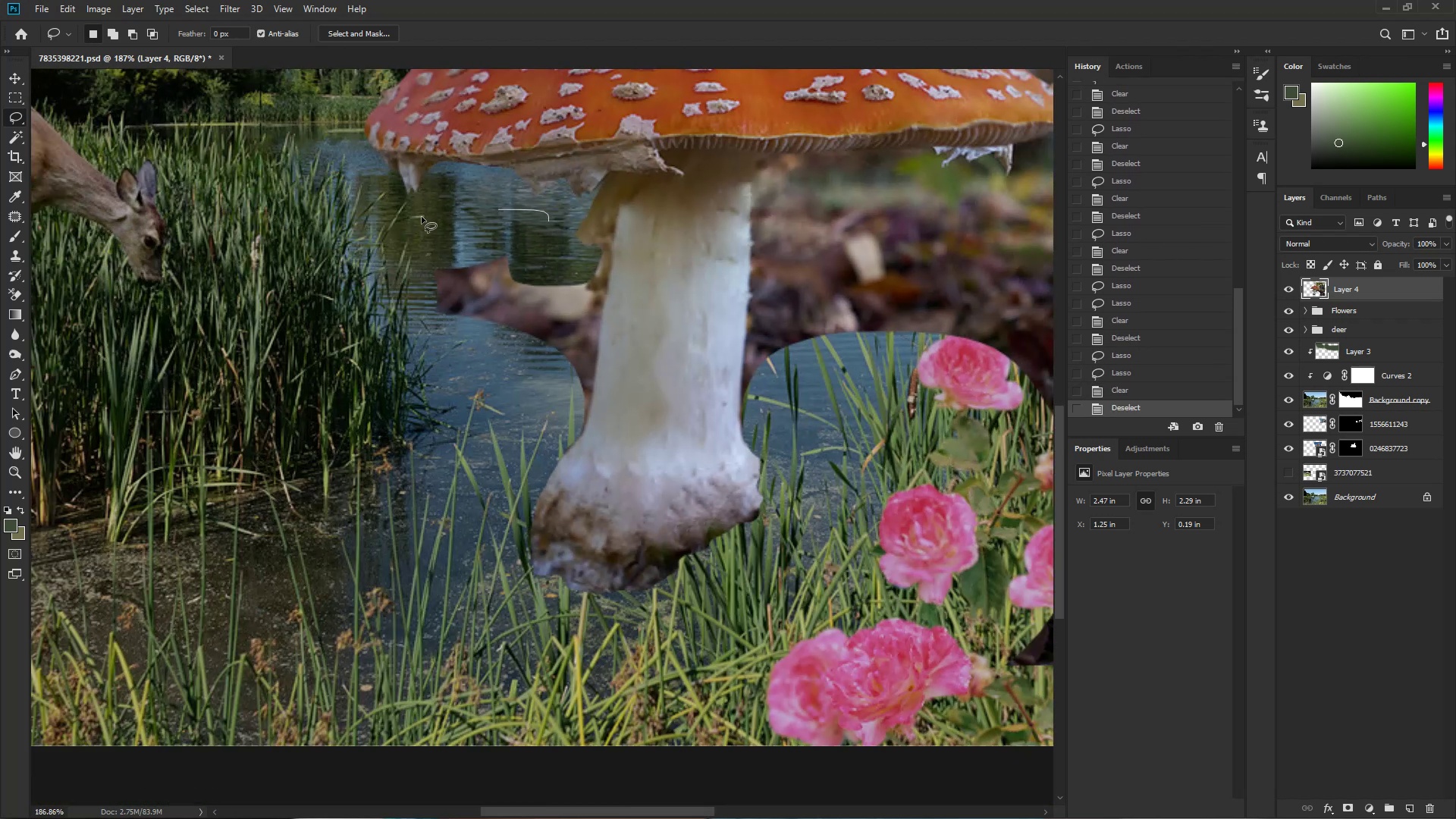 
left_click_drag(start_coordinate=[513, 289], to_coordinate=[491, 331])
 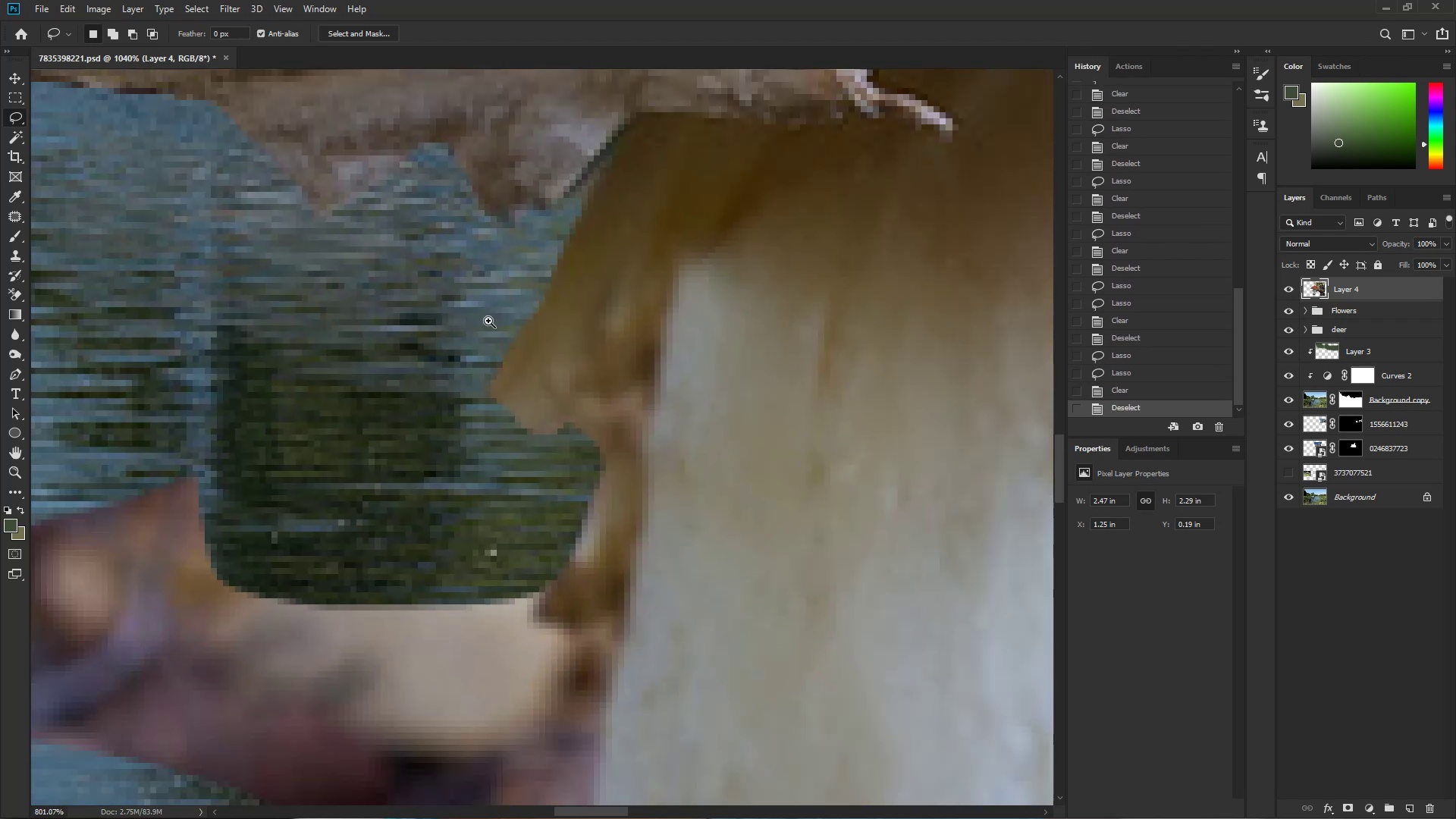 
left_click_drag(start_coordinate=[501, 428], to_coordinate=[565, 234])
 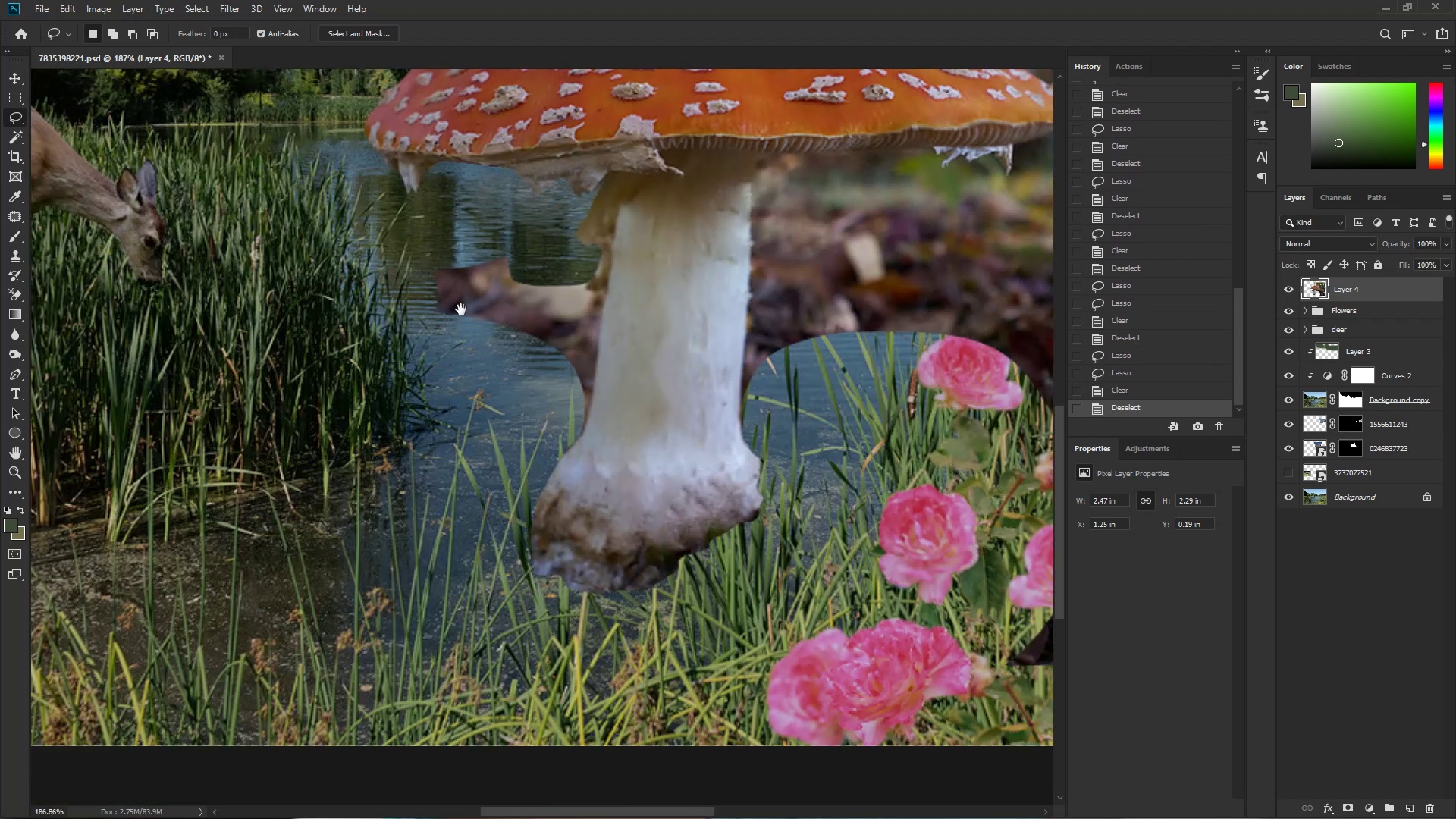 
hold_key(key=ControlLeft, duration=0.4)
left_click_drag(start_coordinate=[579, 256], to_coordinate=[477, 299])
 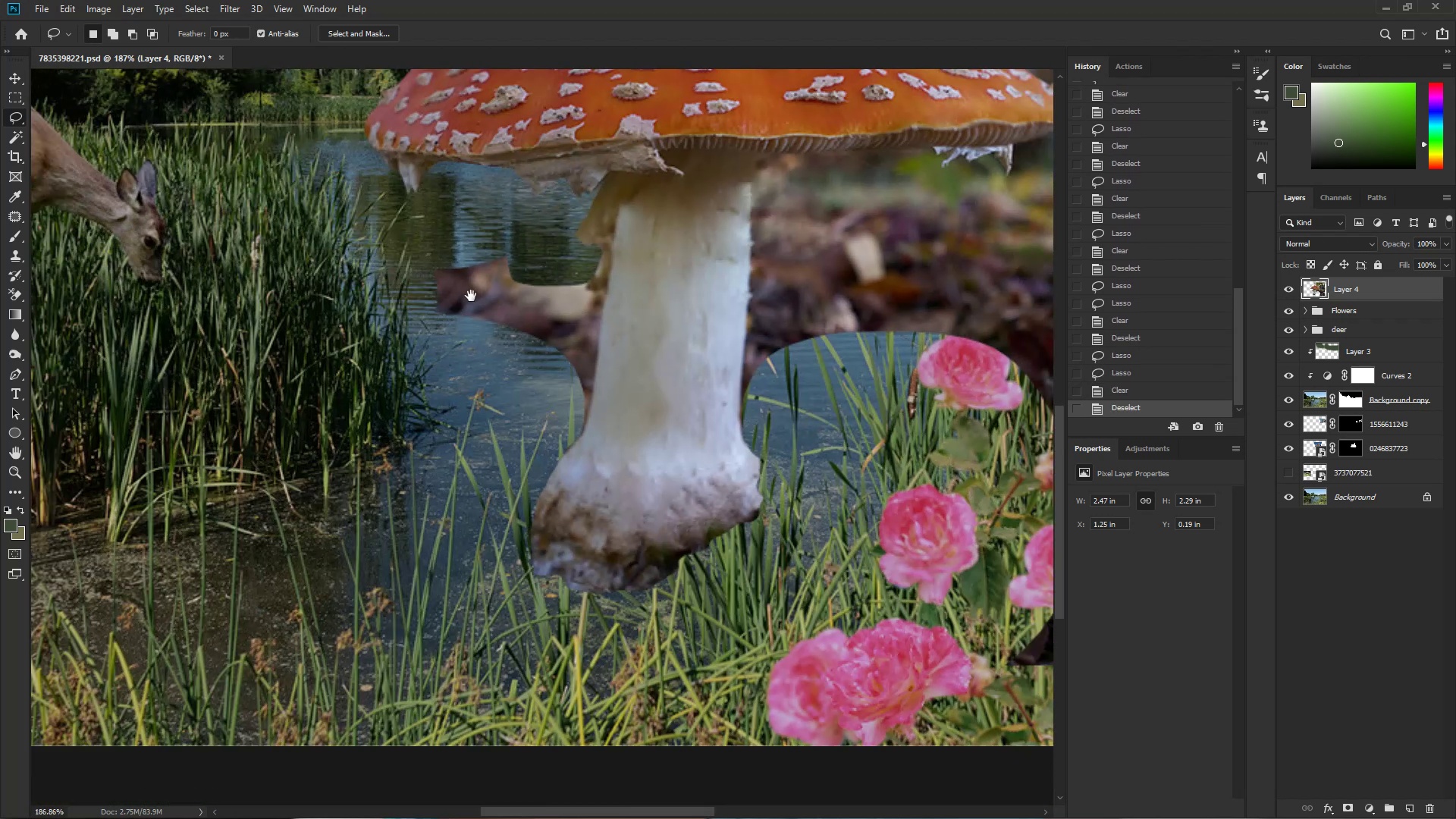 
left_click_drag(start_coordinate=[549, 221], to_coordinate=[576, 291])
 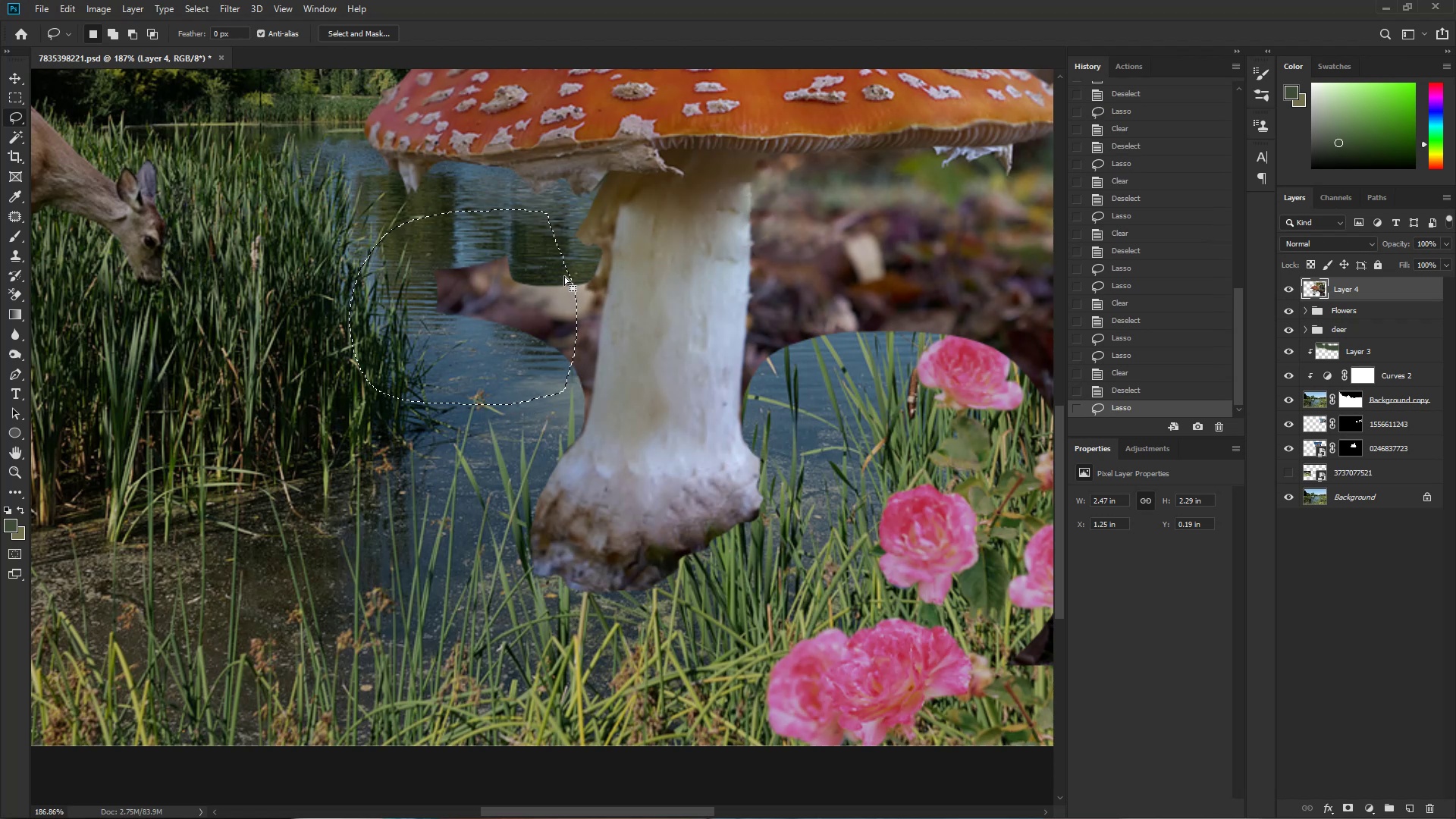 
key(Delete)
 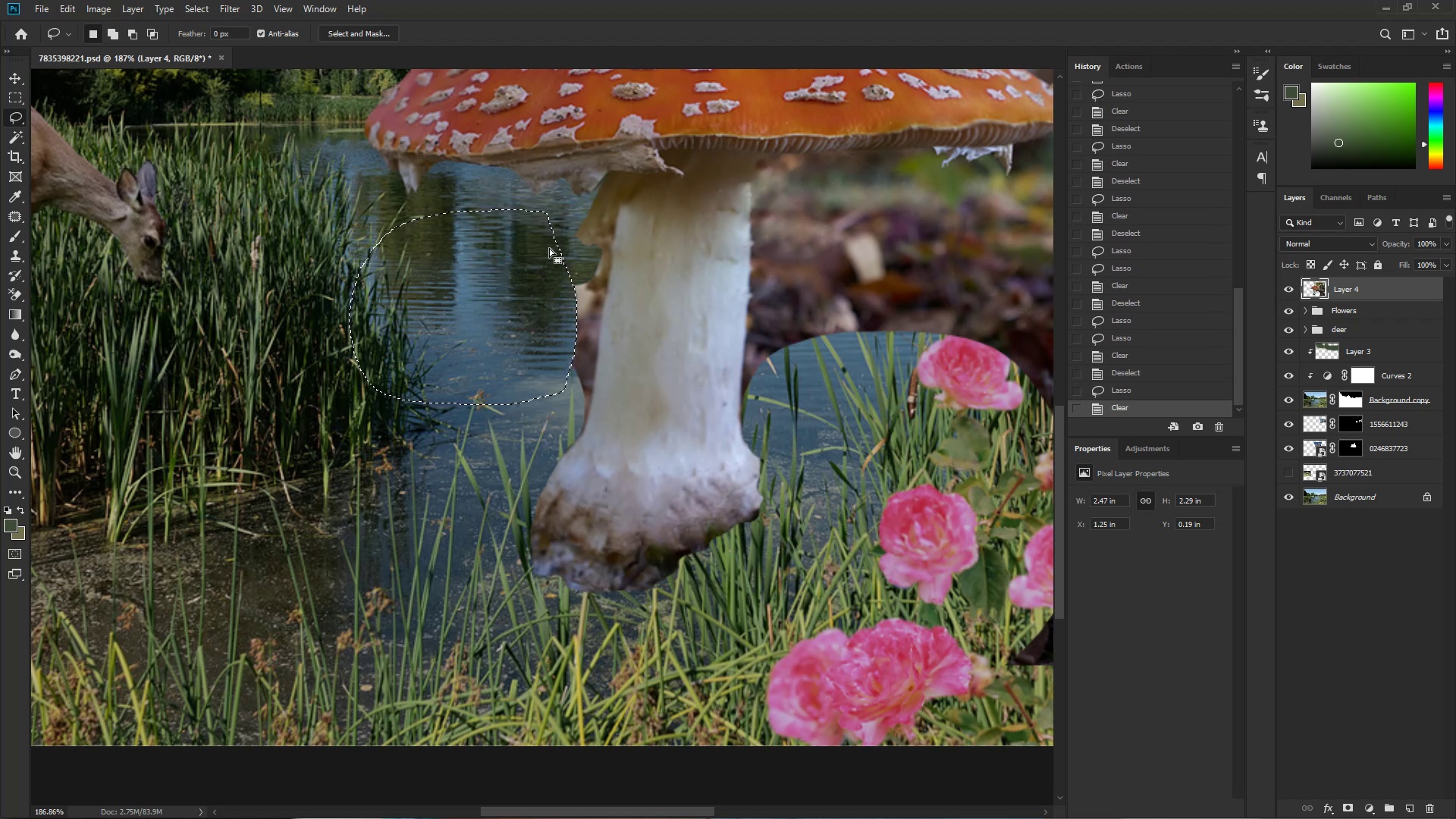 
wait(7.66)
 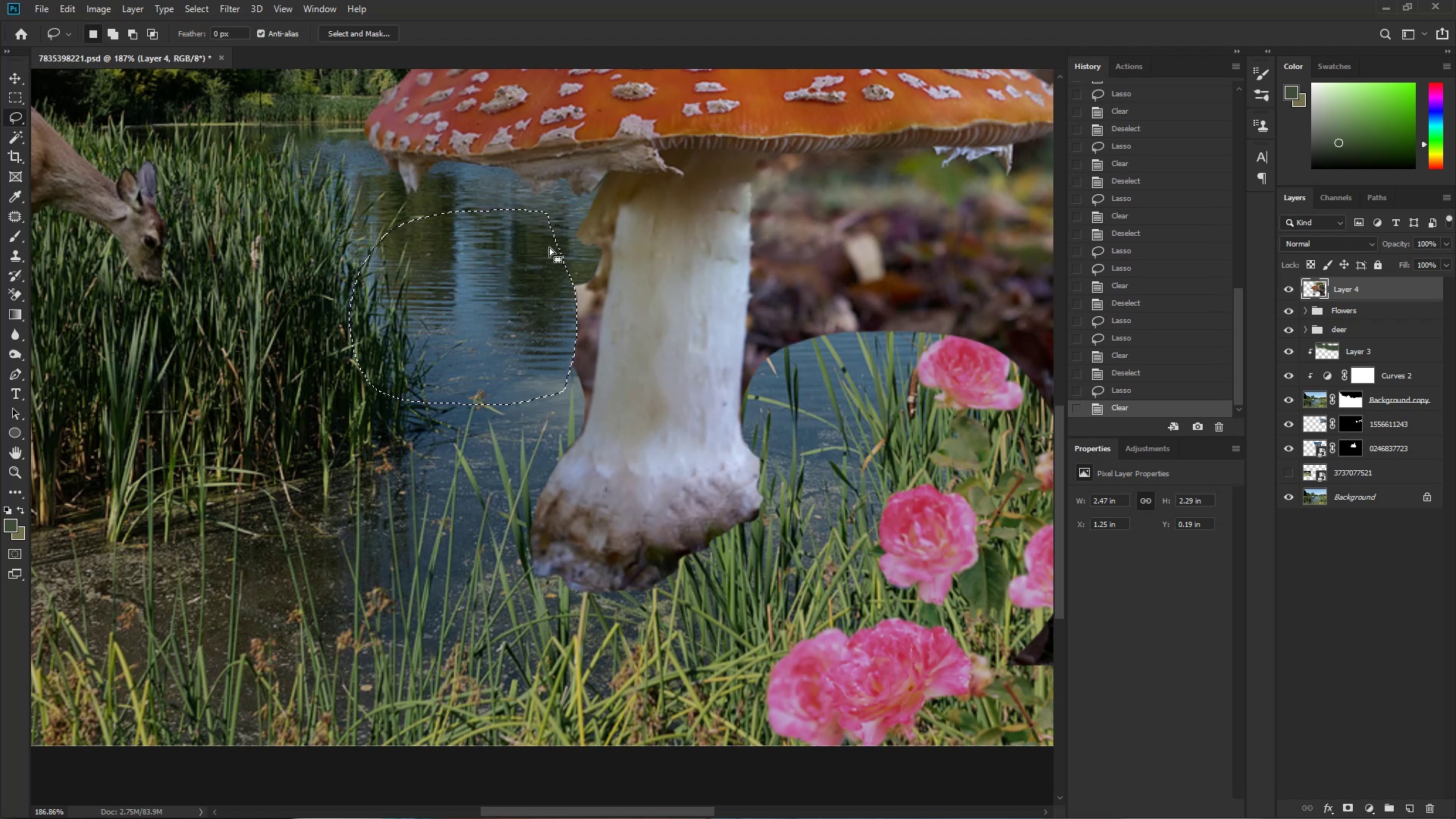 
key(Control+D)
 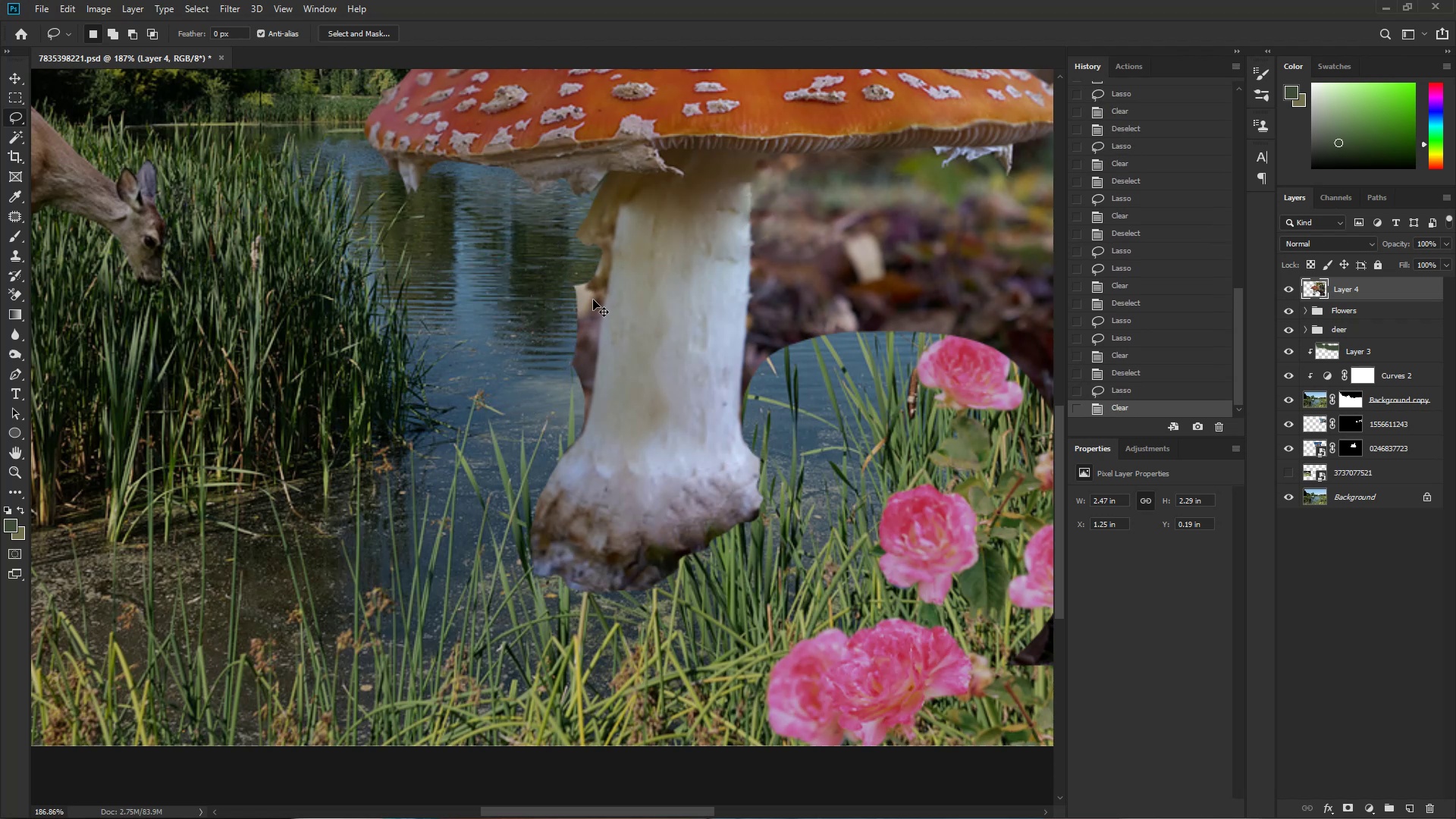 
hold_key(key=Space, duration=0.62)
 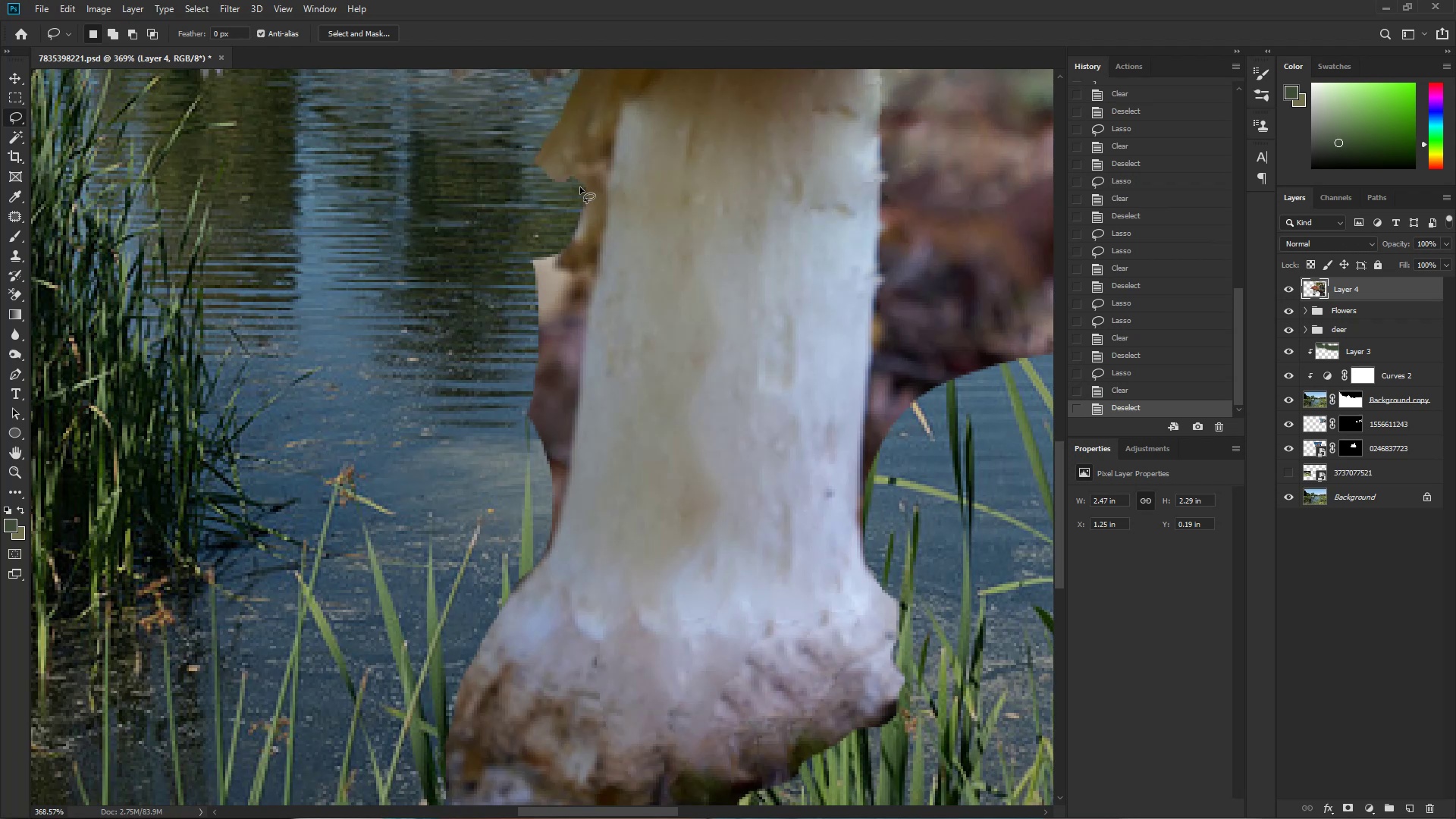 
left_click_drag(start_coordinate=[618, 312], to_coordinate=[665, 343])
 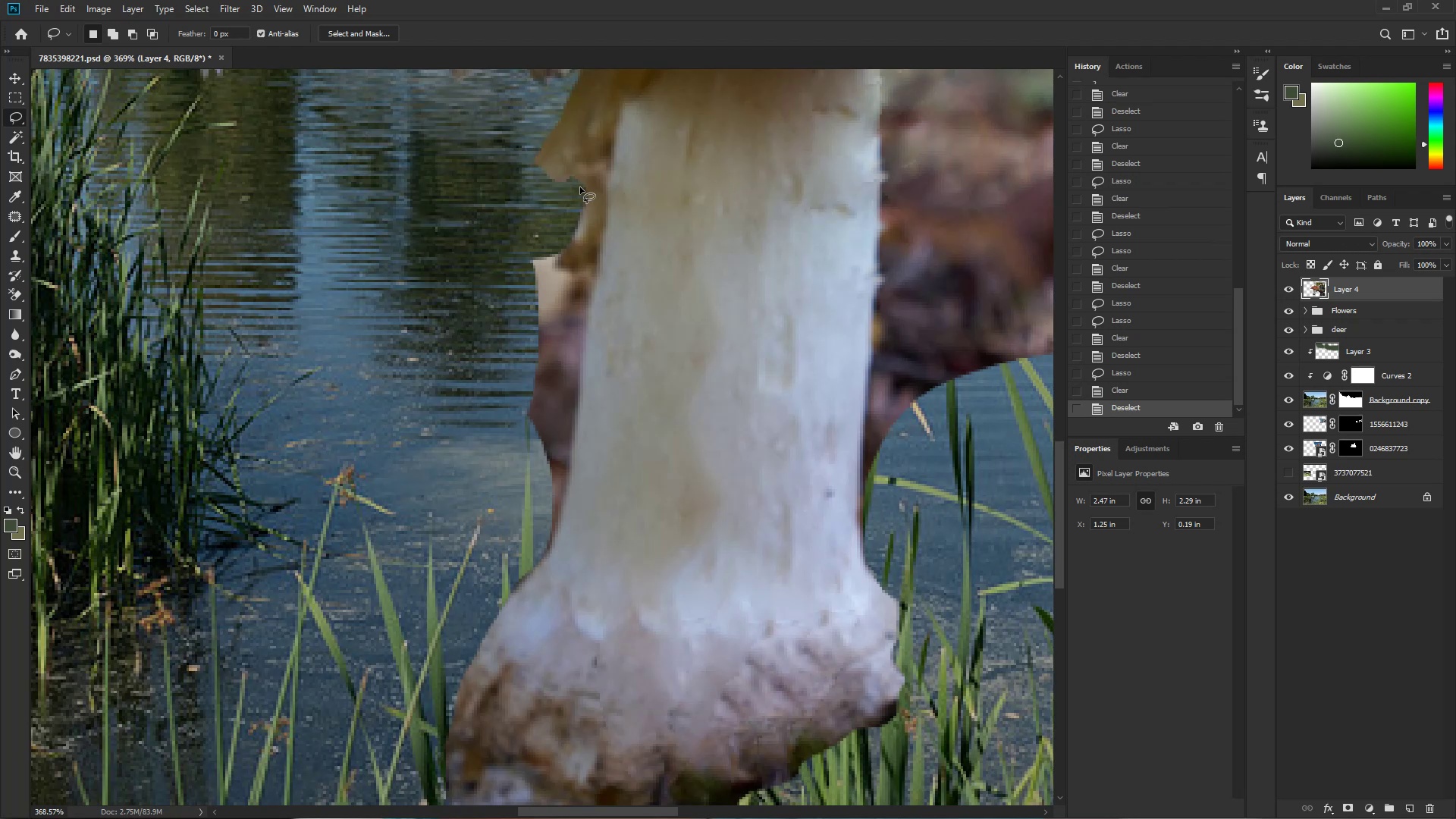 
left_click_drag(start_coordinate=[572, 176], to_coordinate=[356, 311])
 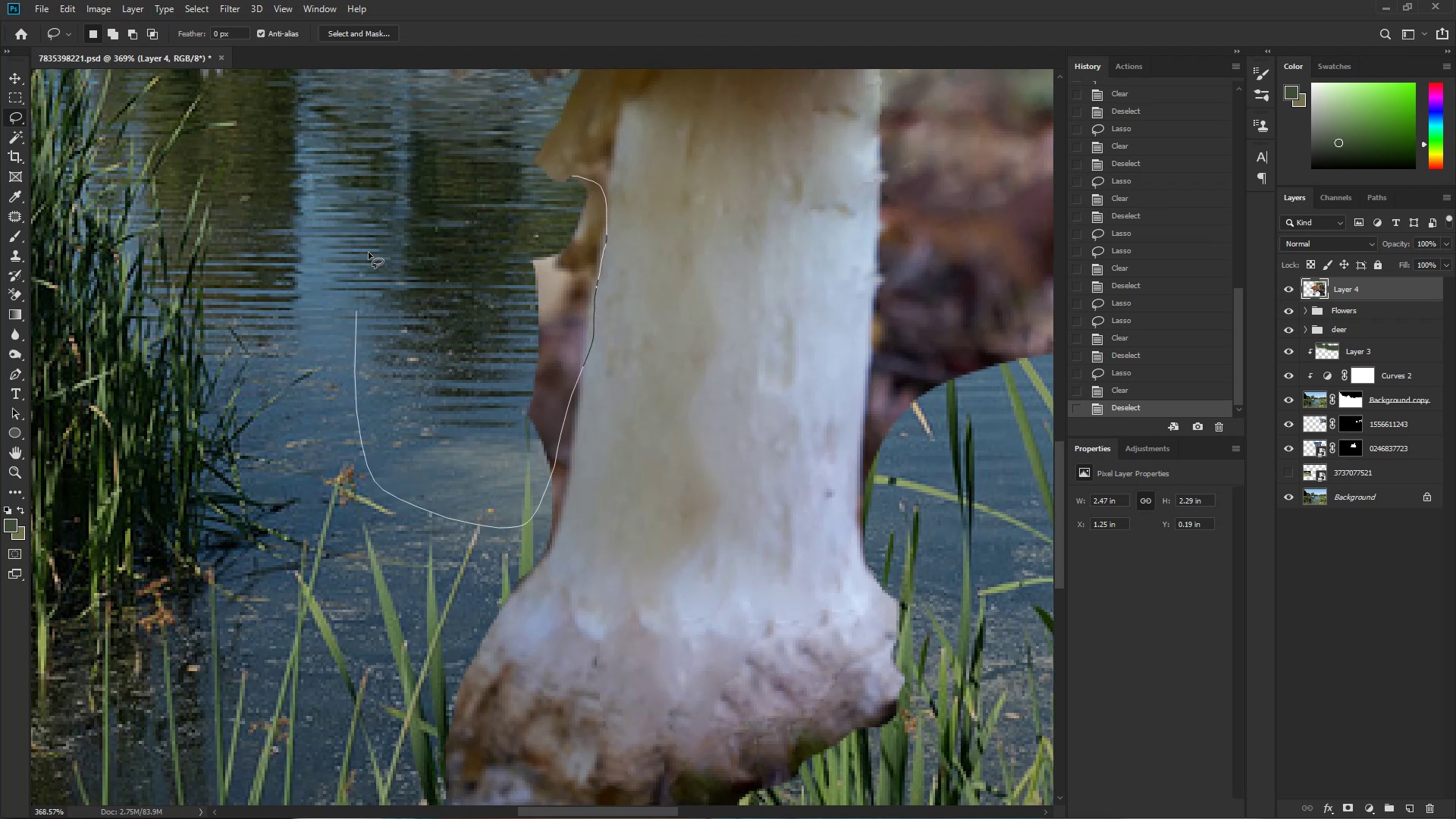 
hold_key(key=Space, duration=1.02)
 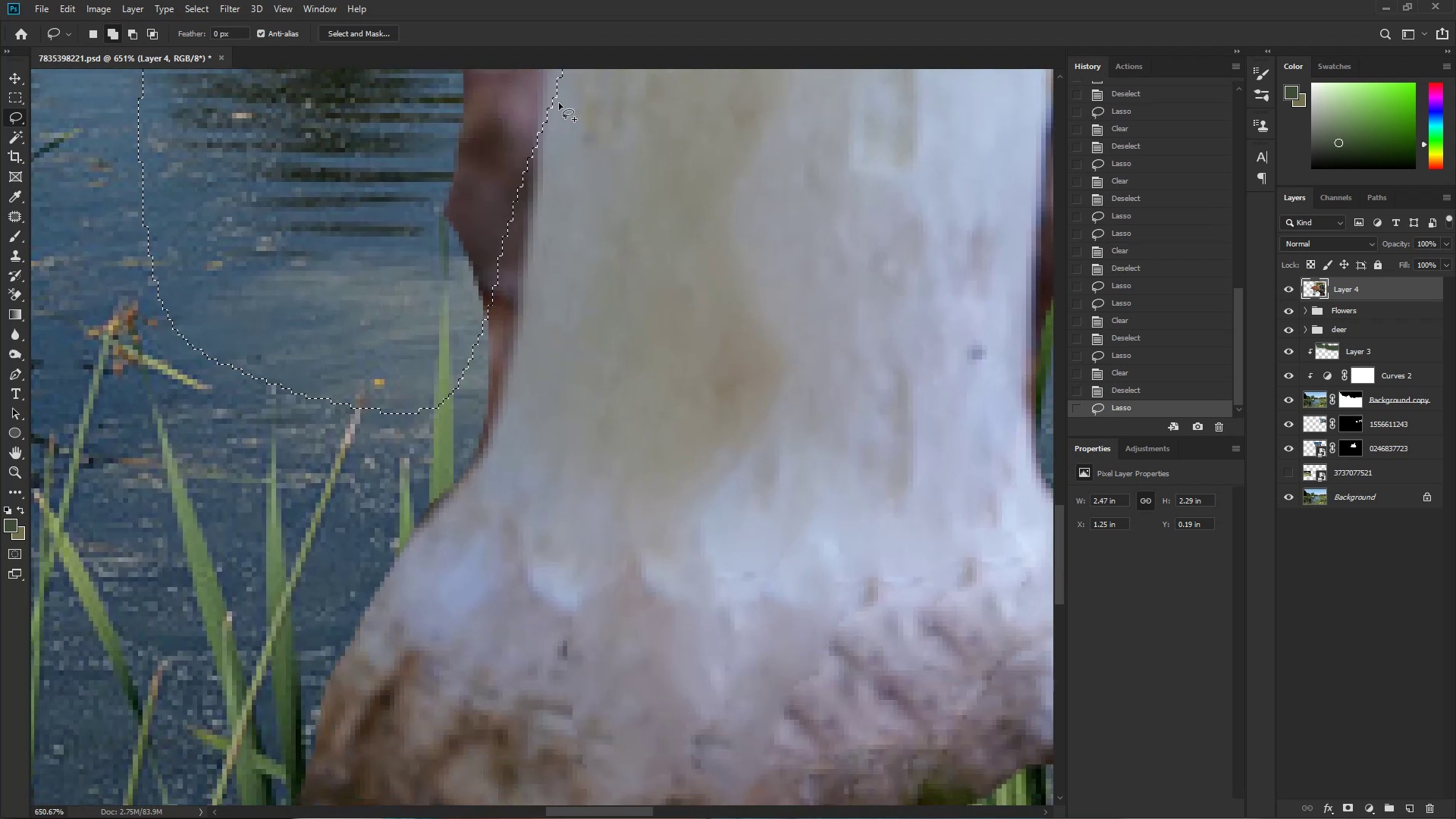 
key(Control+ControlLeft)
 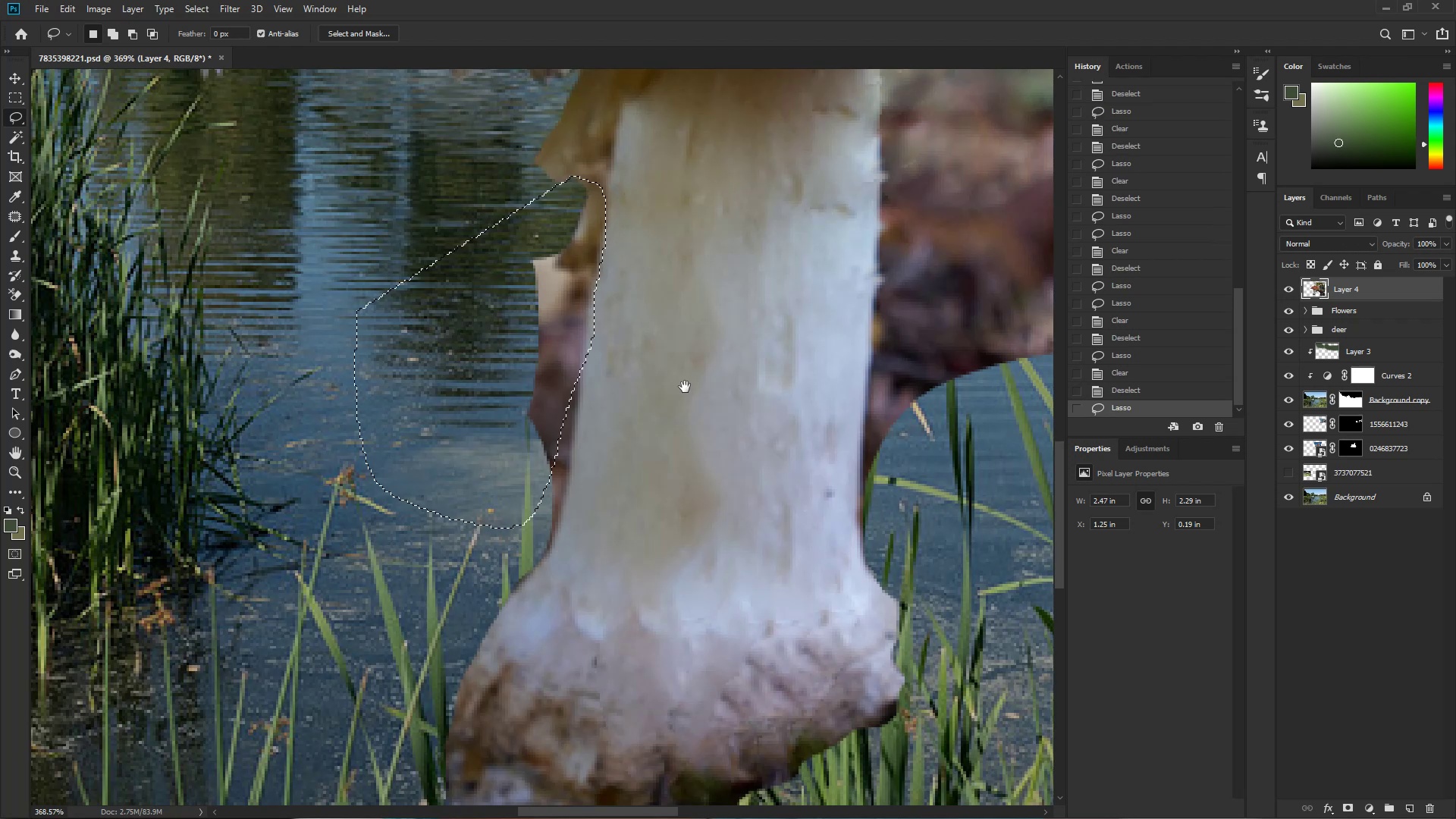 
left_click_drag(start_coordinate=[642, 448], to_coordinate=[682, 463])
 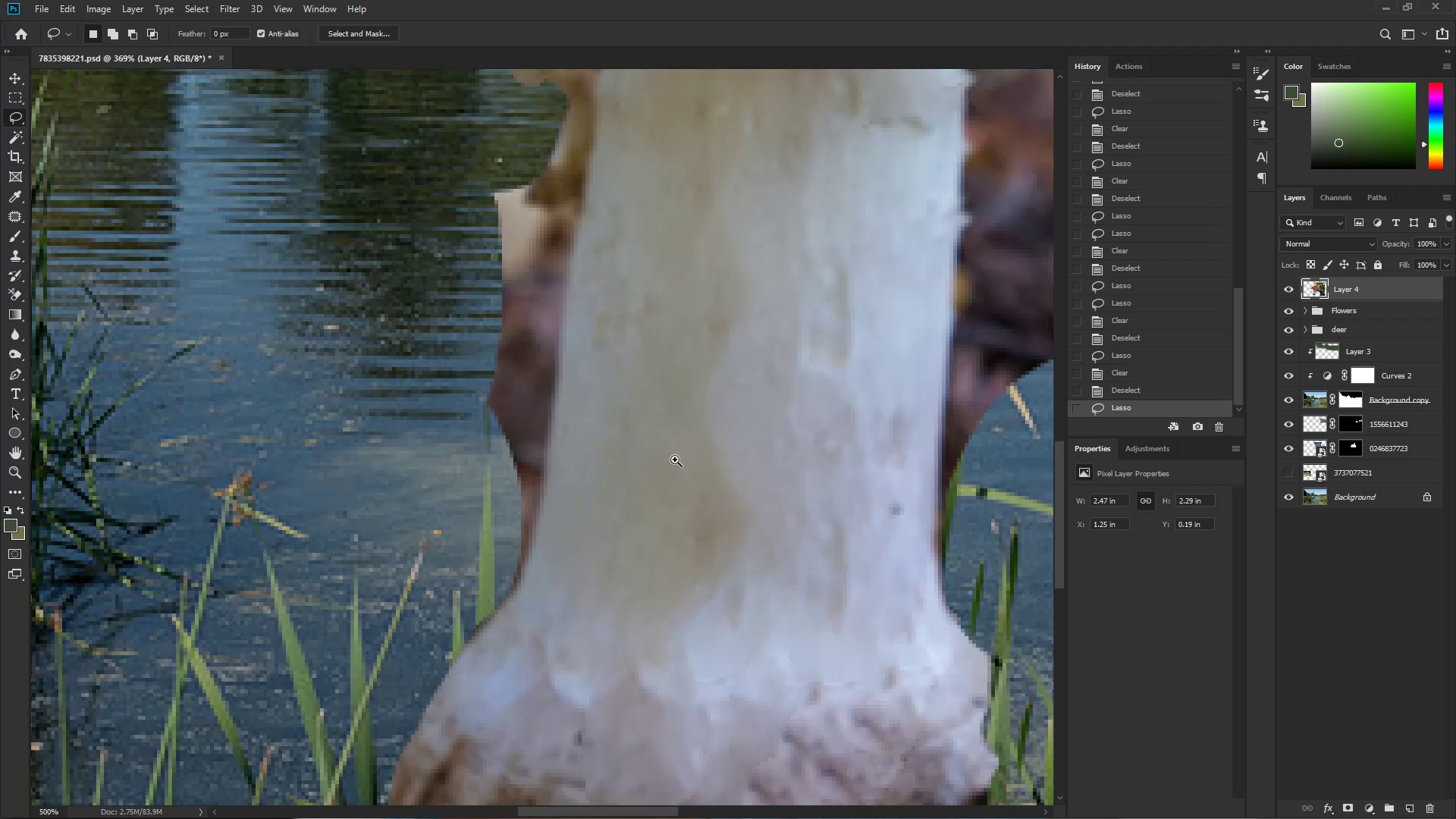 
left_click_drag(start_coordinate=[604, 471], to_coordinate=[608, 296])
 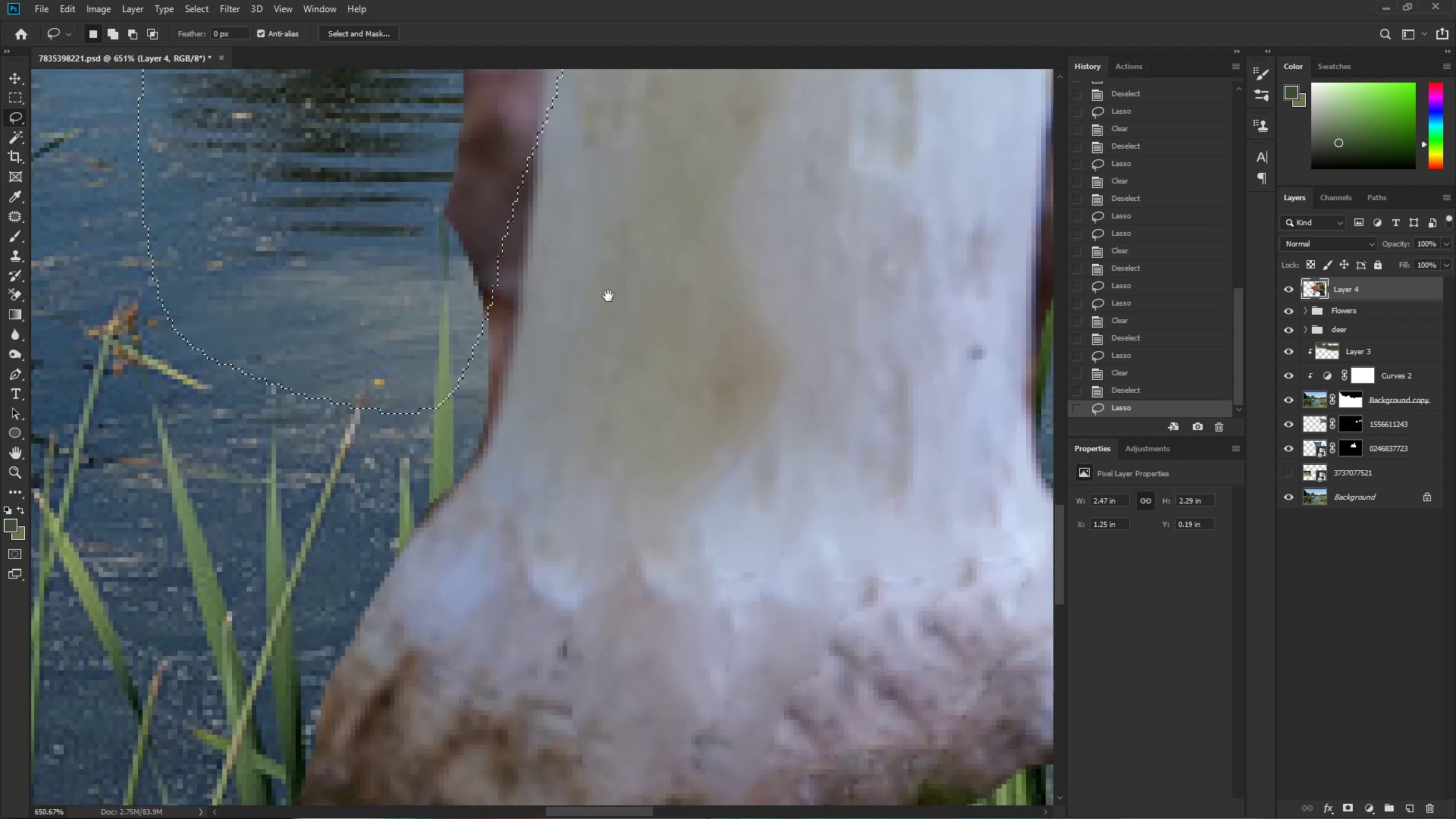 
hold_key(key=ShiftLeft, duration=1.5)
left_click_drag(start_coordinate=[554, 99], to_coordinate=[250, 400])
 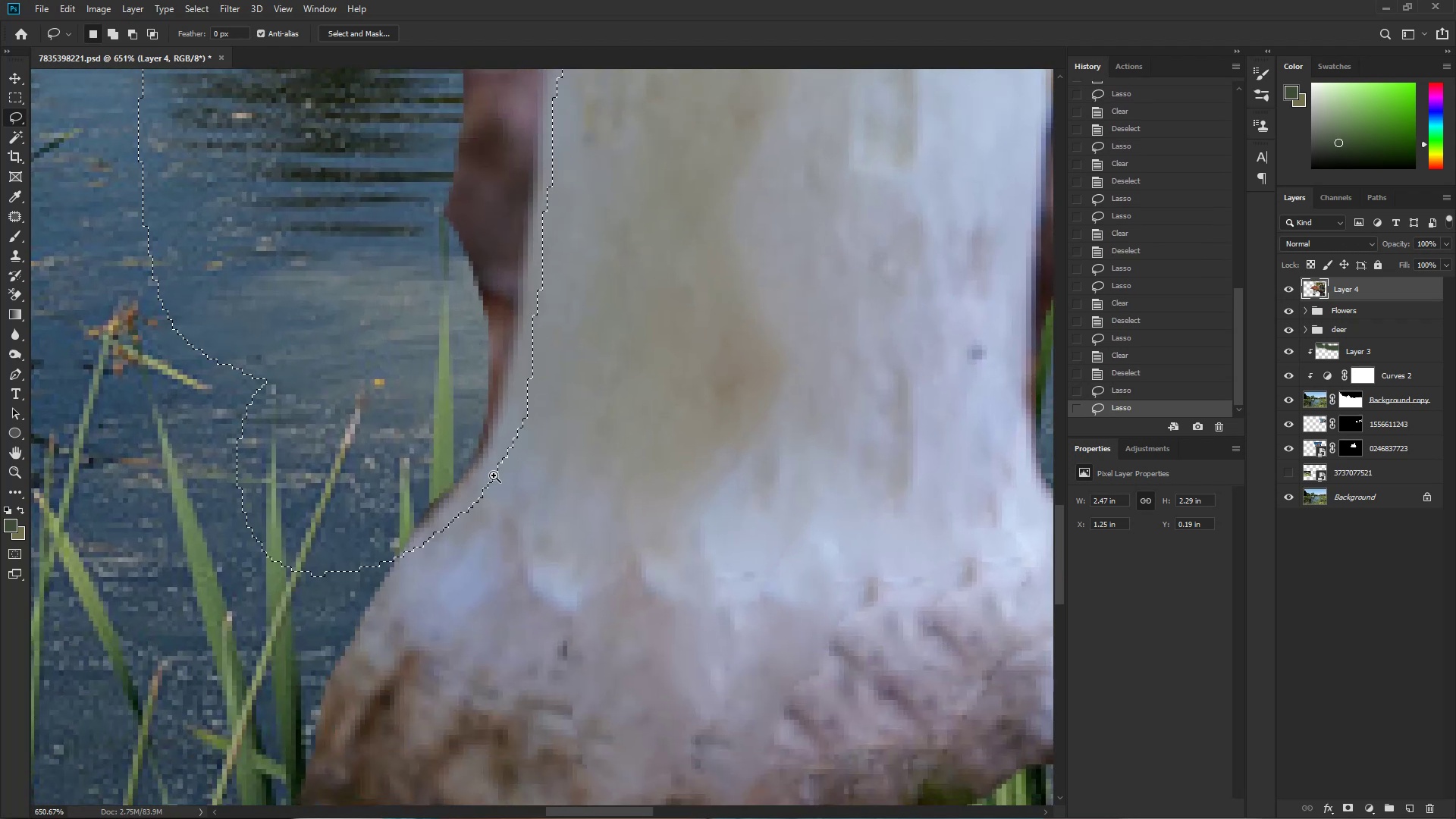 
hold_key(key=ShiftLeft, duration=1.43)
 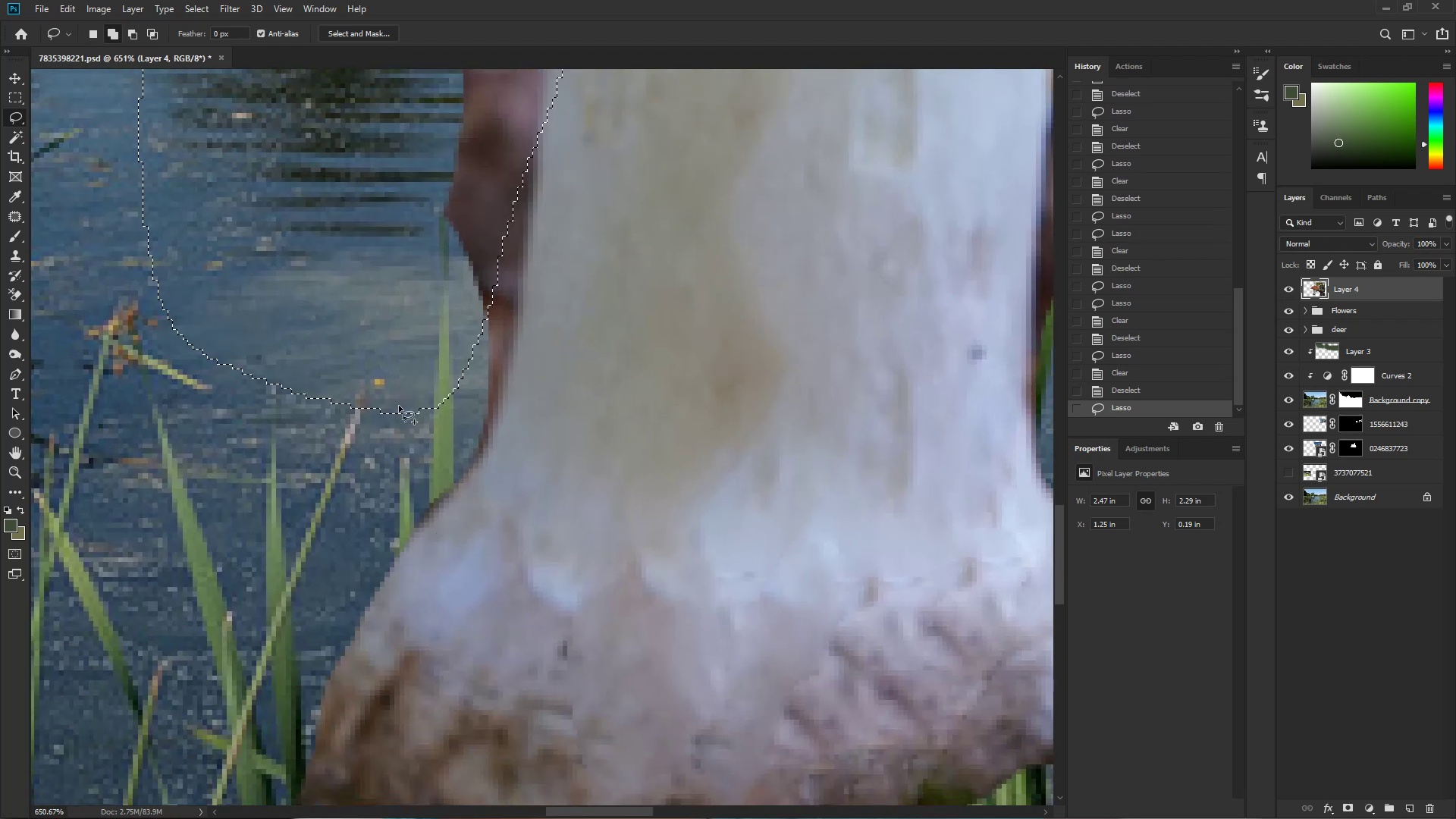 
key(Control+ControlLeft)
 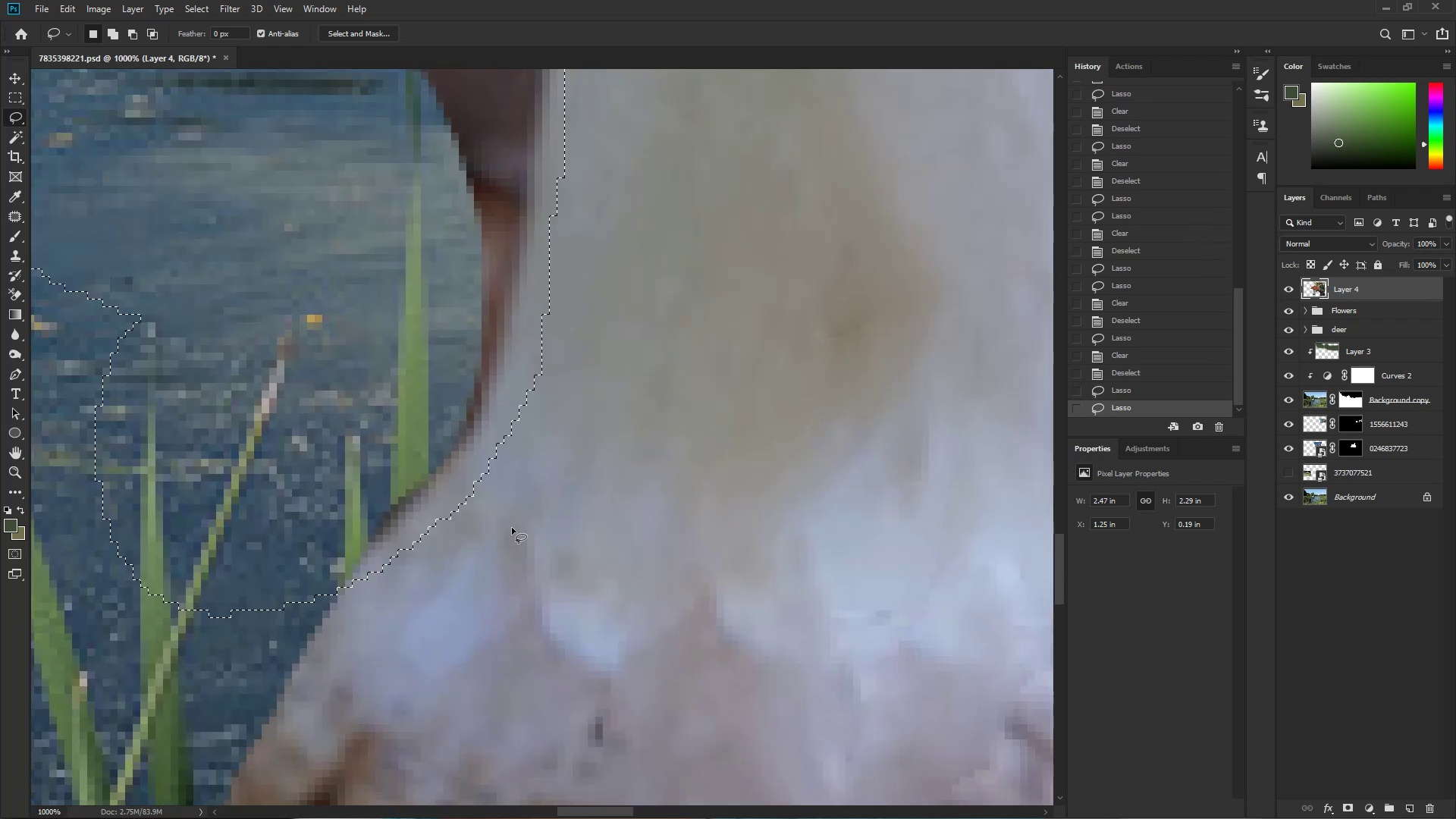 
hold_key(key=Space, duration=0.33)
 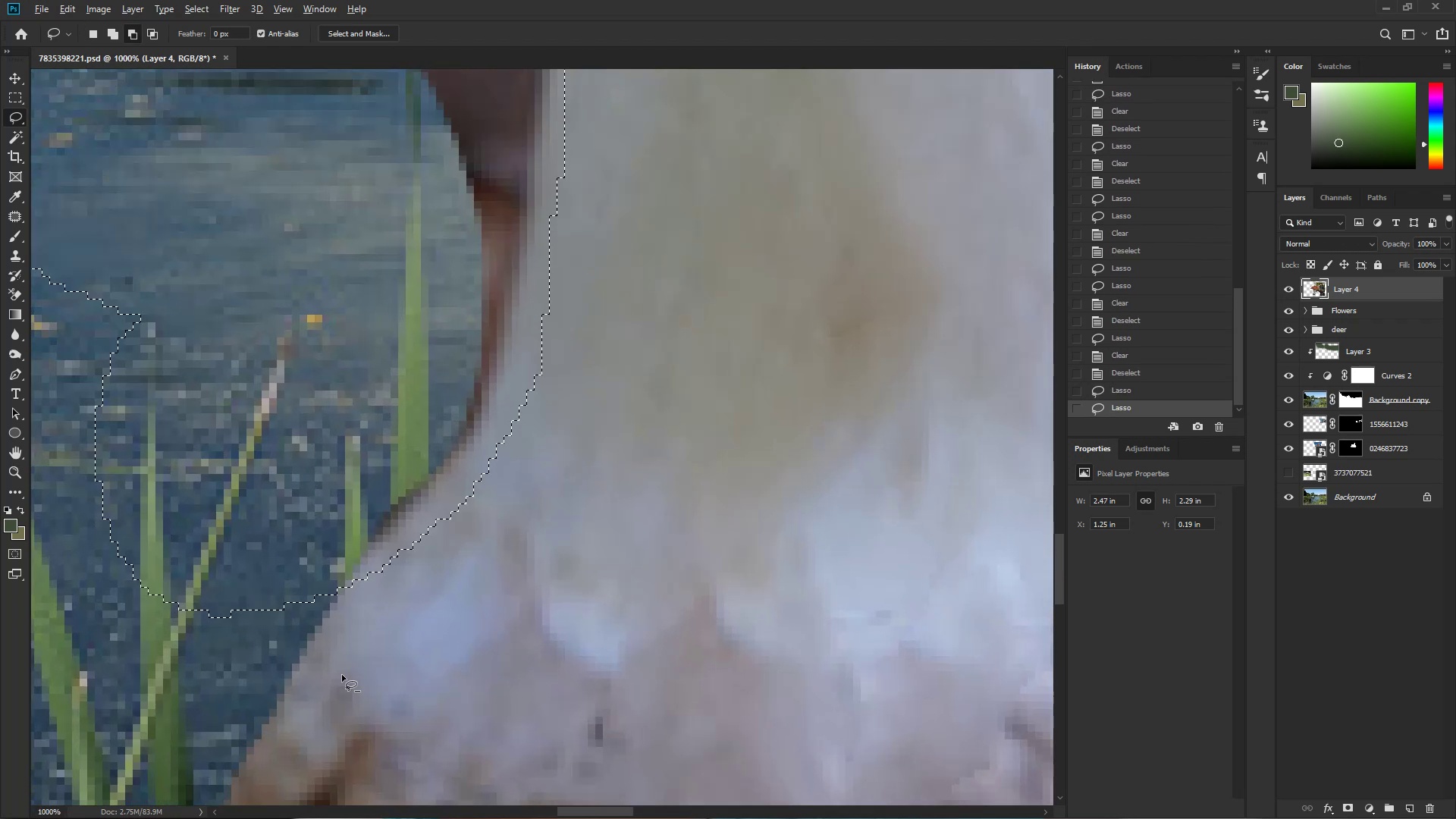 
left_click_drag(start_coordinate=[500, 501], to_coordinate=[536, 529])
 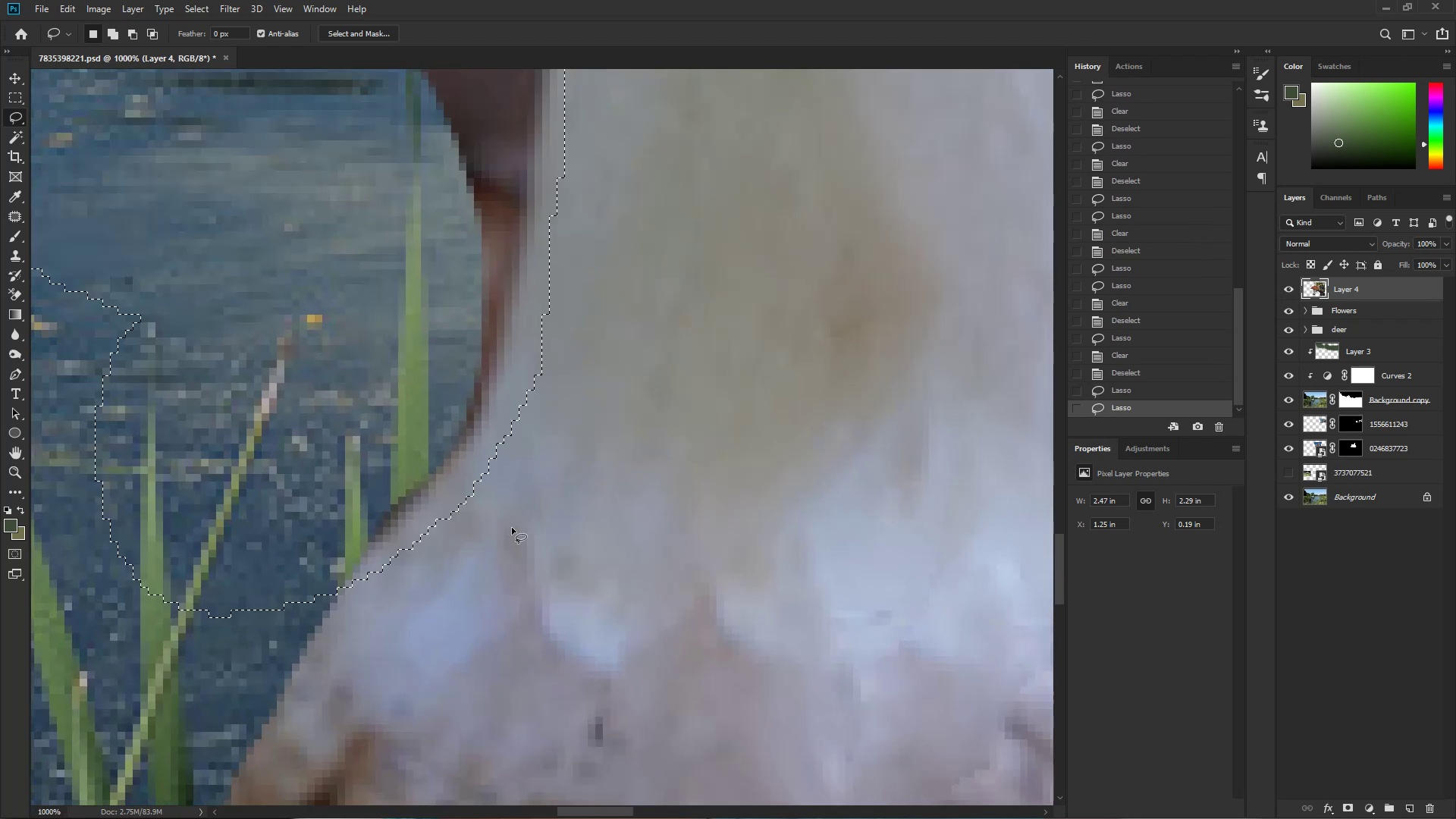 
hold_key(key=AltLeft, duration=1.5)
left_click_drag(start_coordinate=[347, 601], to_coordinate=[411, 503])
 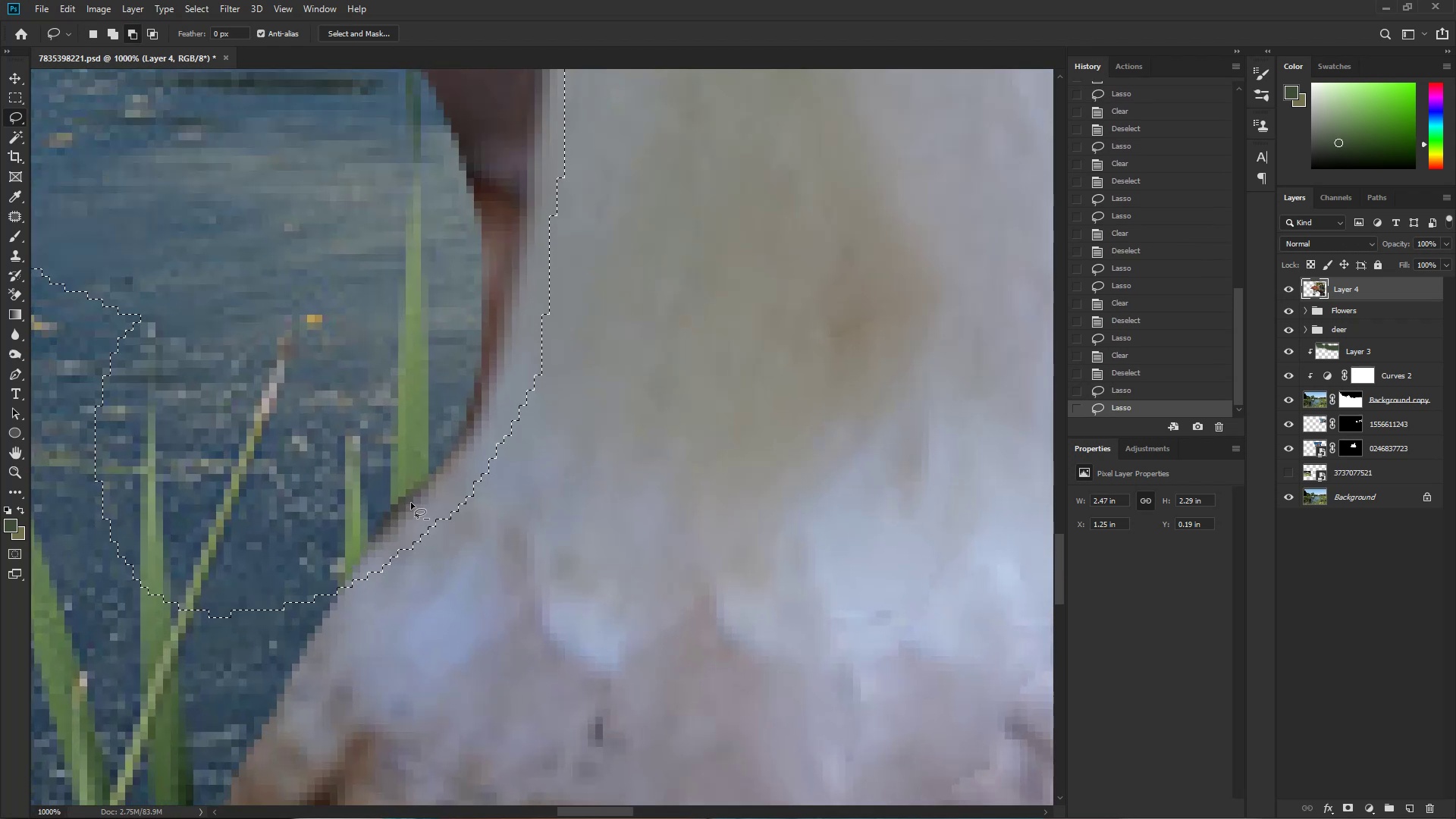 
key(Alt+AltLeft)
 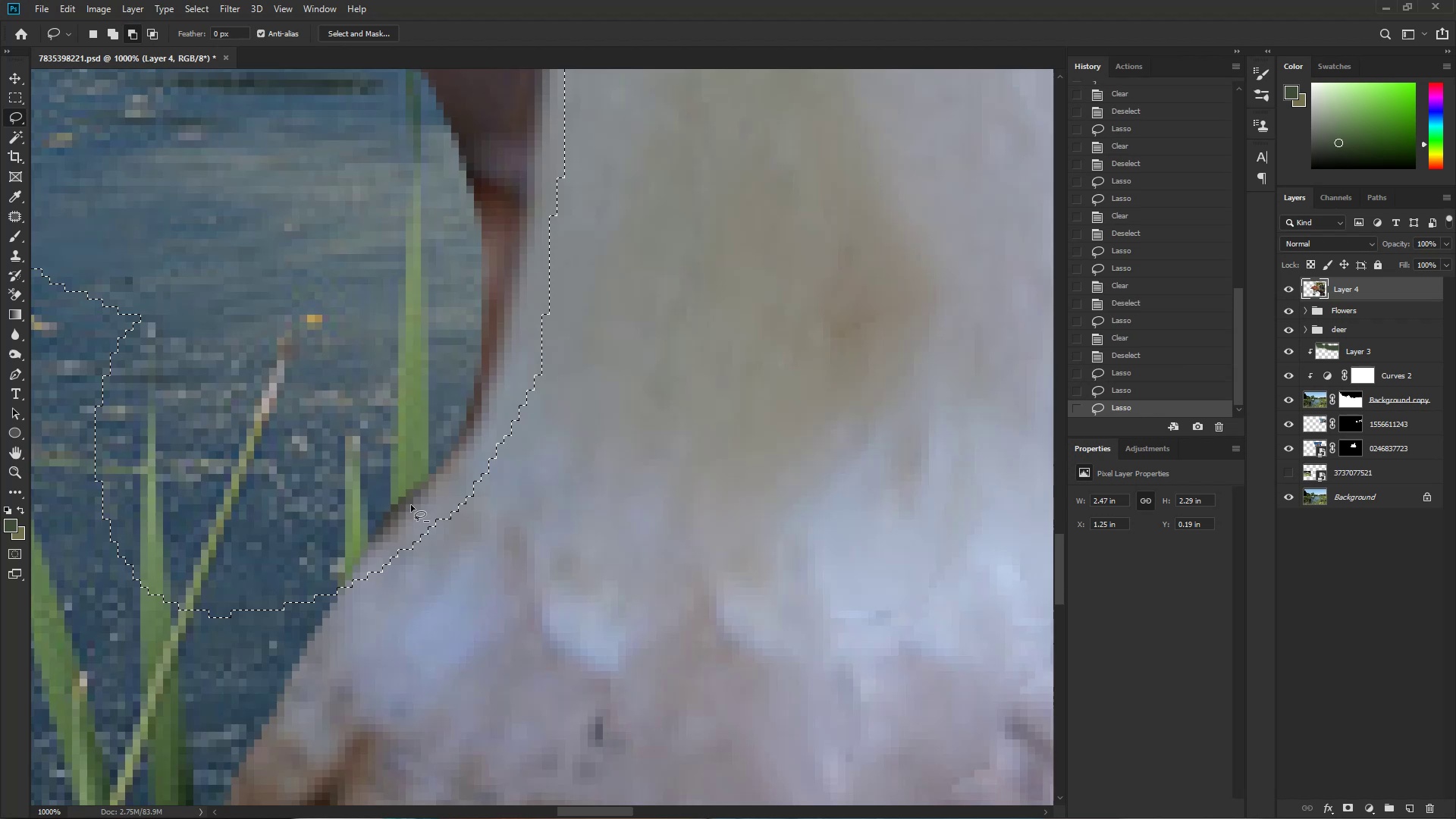 
key(Alt+AltLeft)
 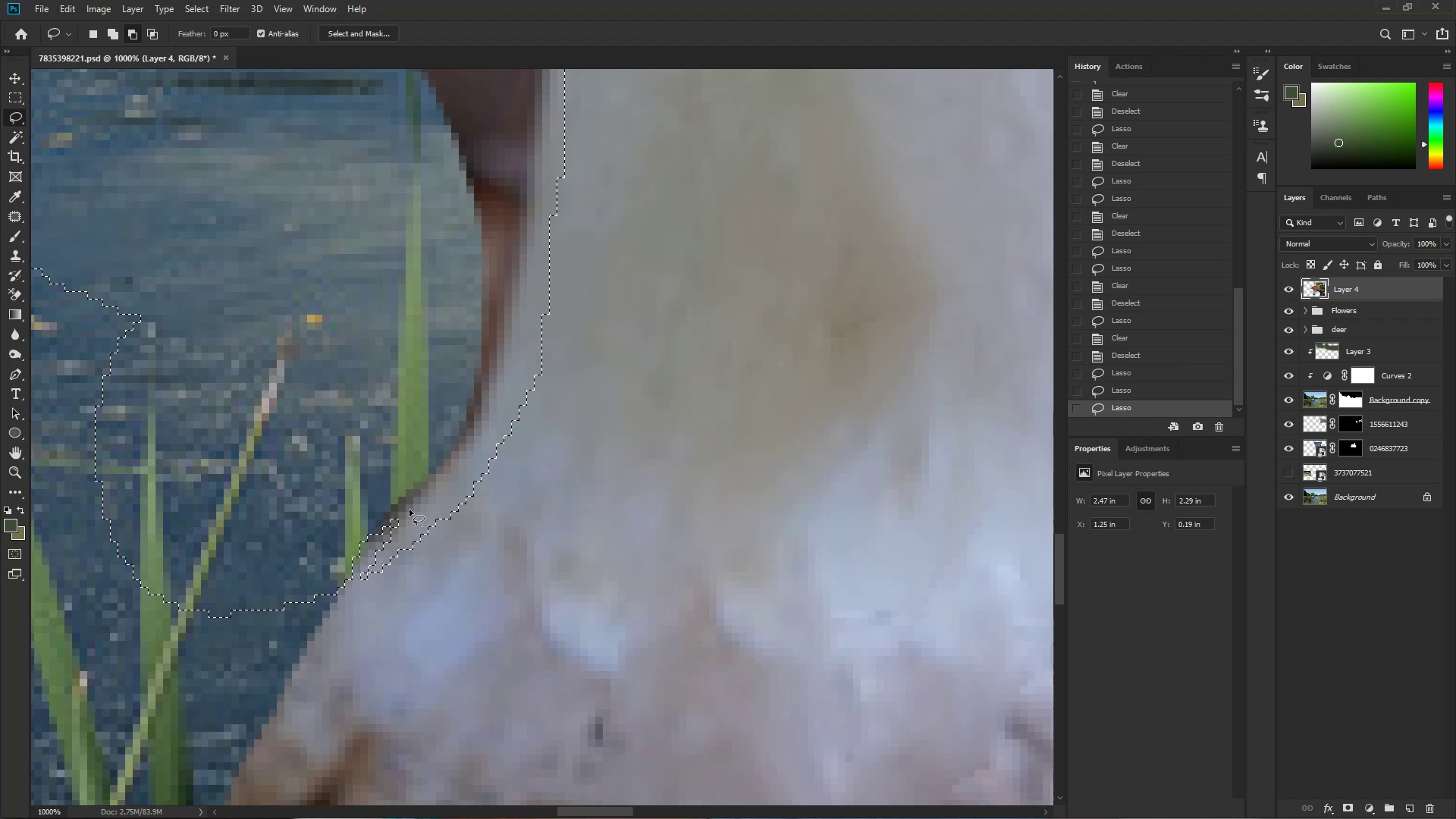 
key(Alt+AltLeft)
 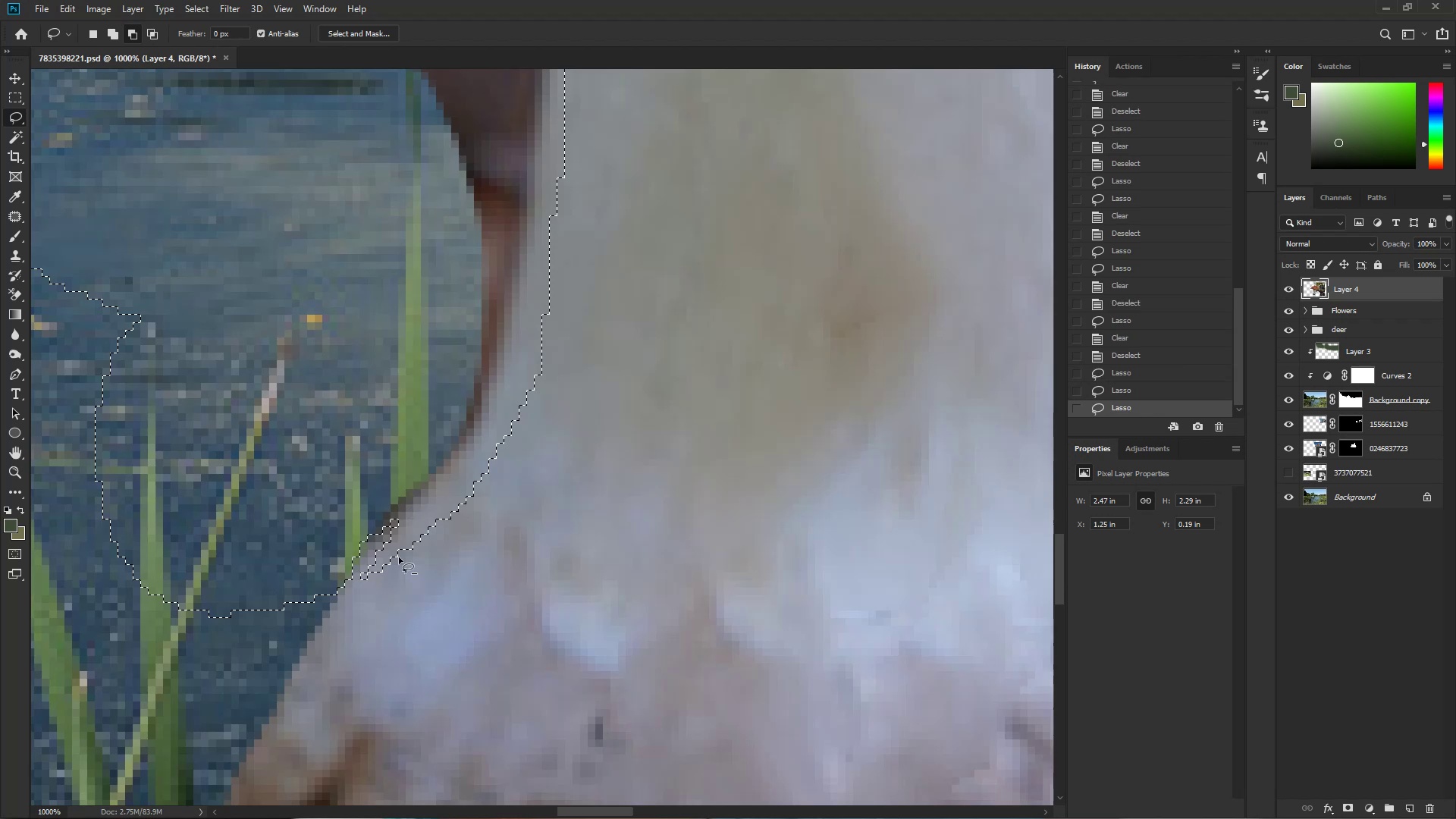 
key(Alt+AltLeft)
 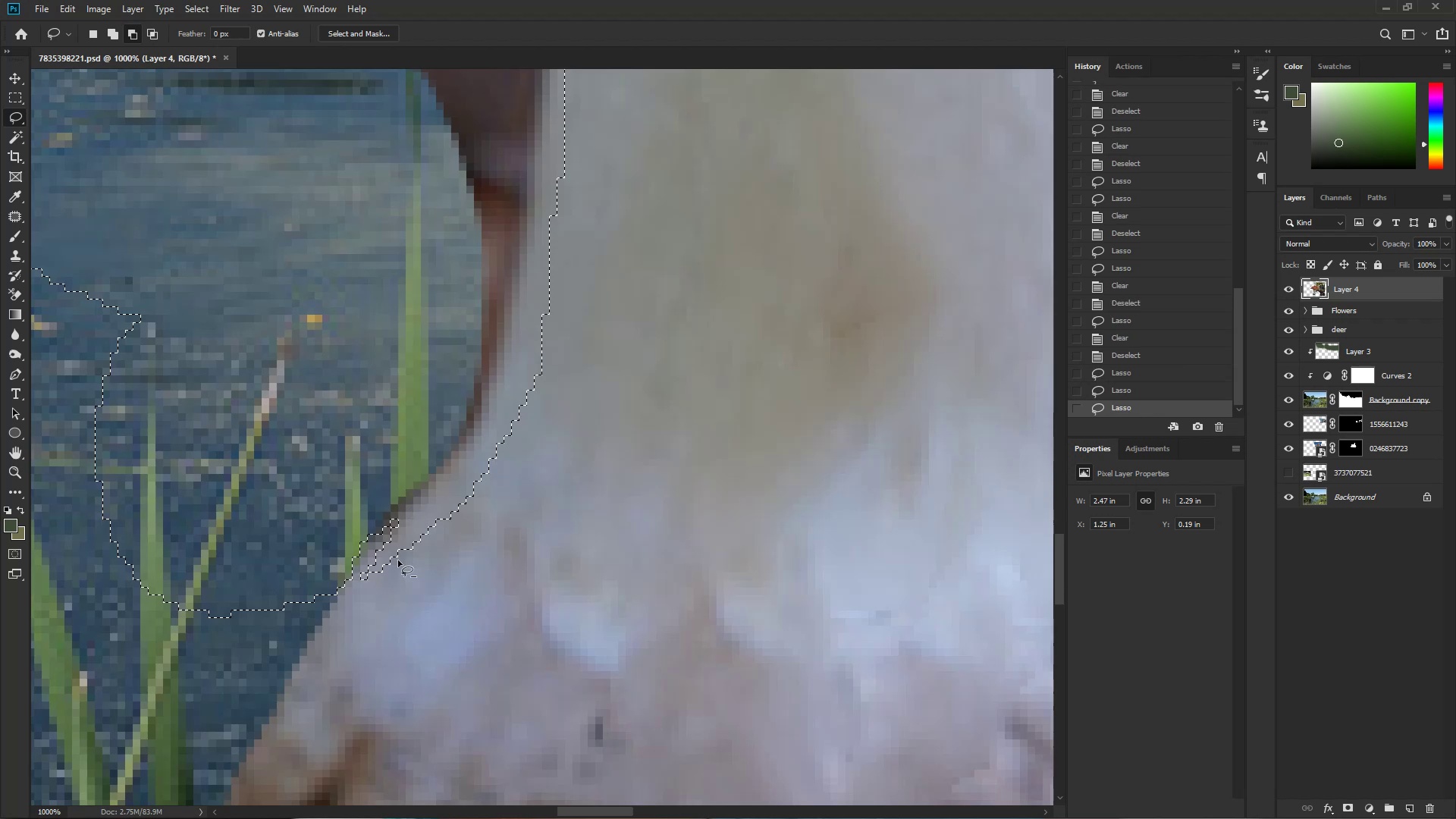 
key(Alt+AltLeft)
 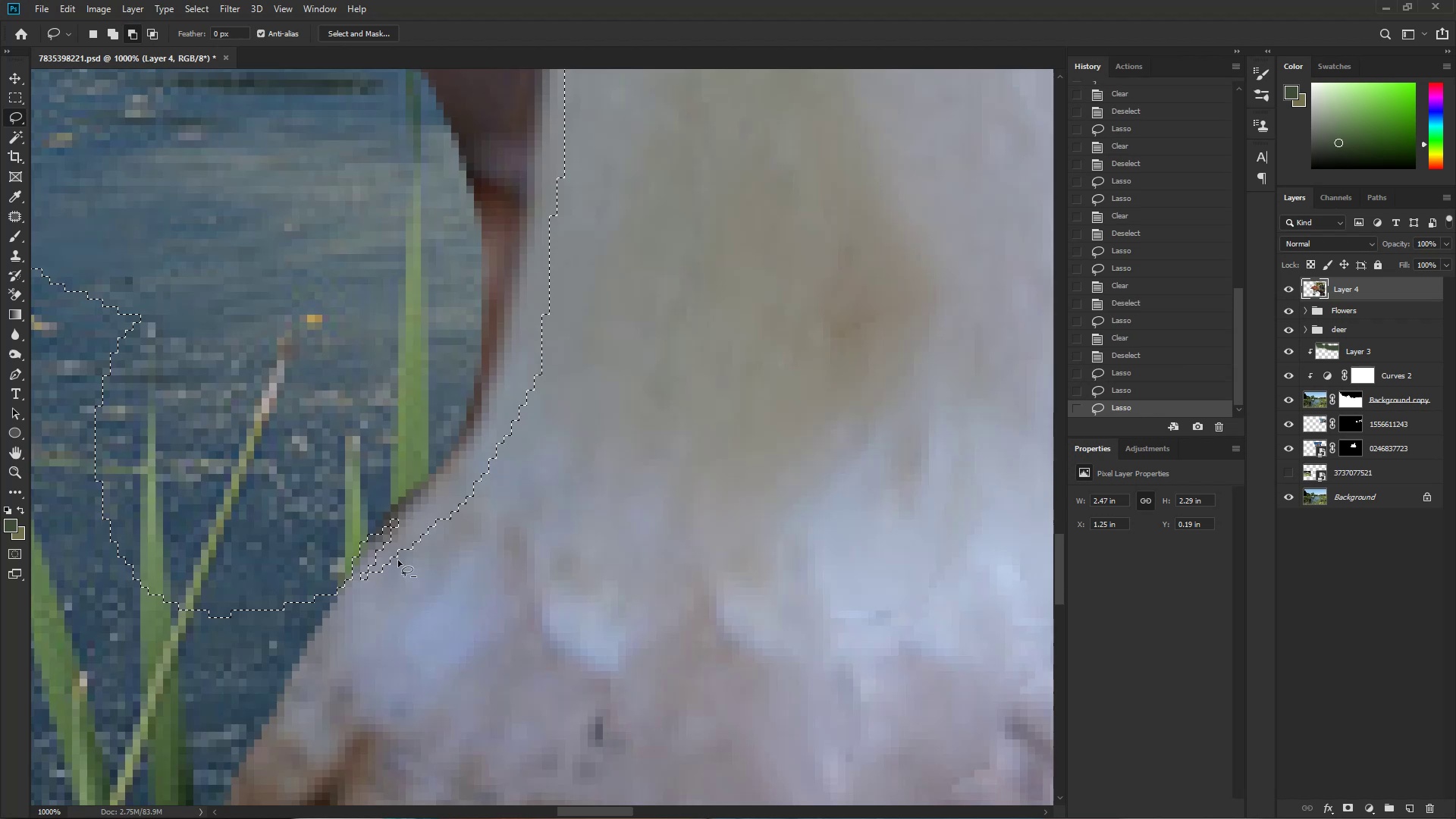 
key(Alt+AltLeft)
 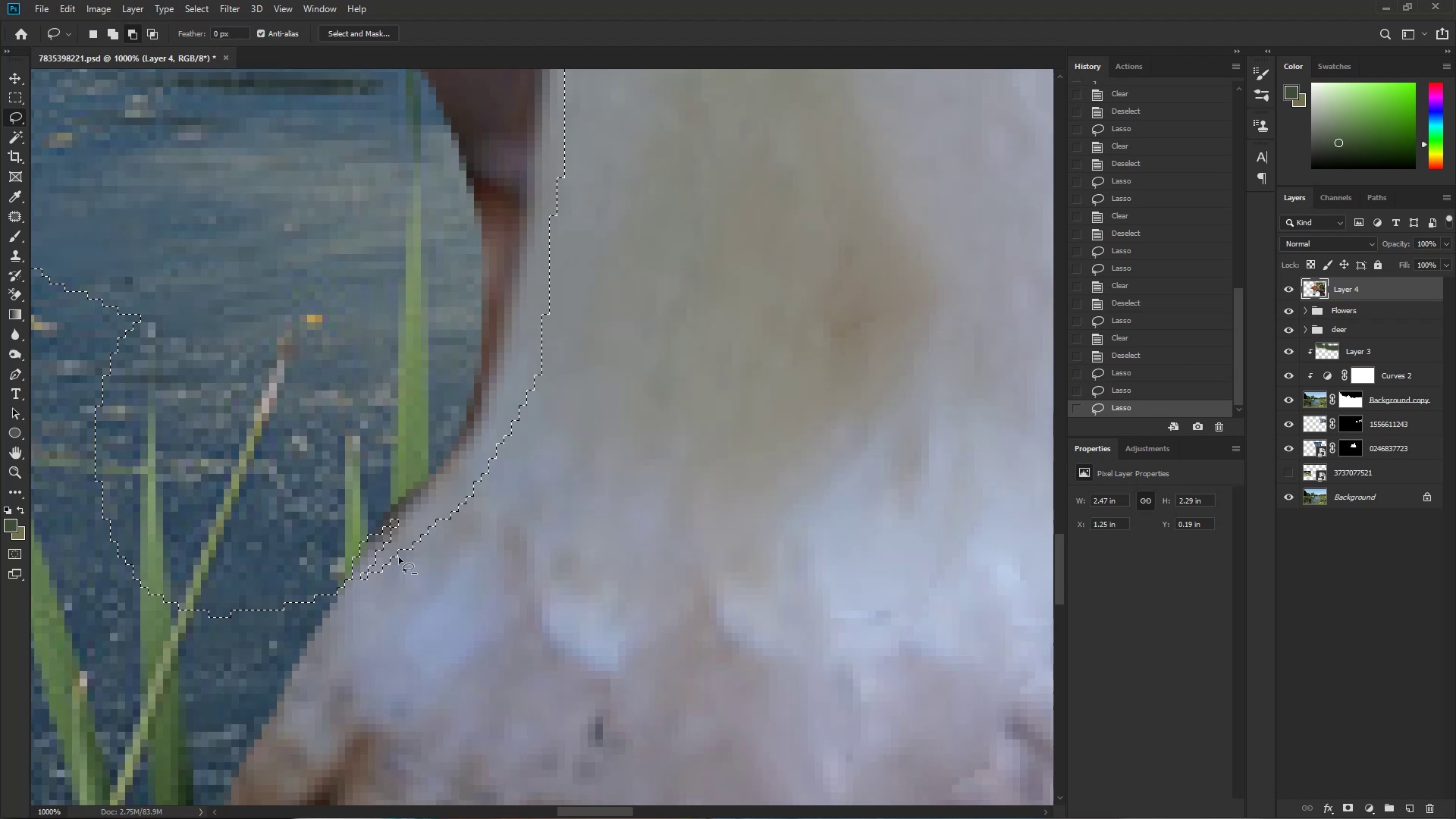 
key(Alt+AltLeft)
 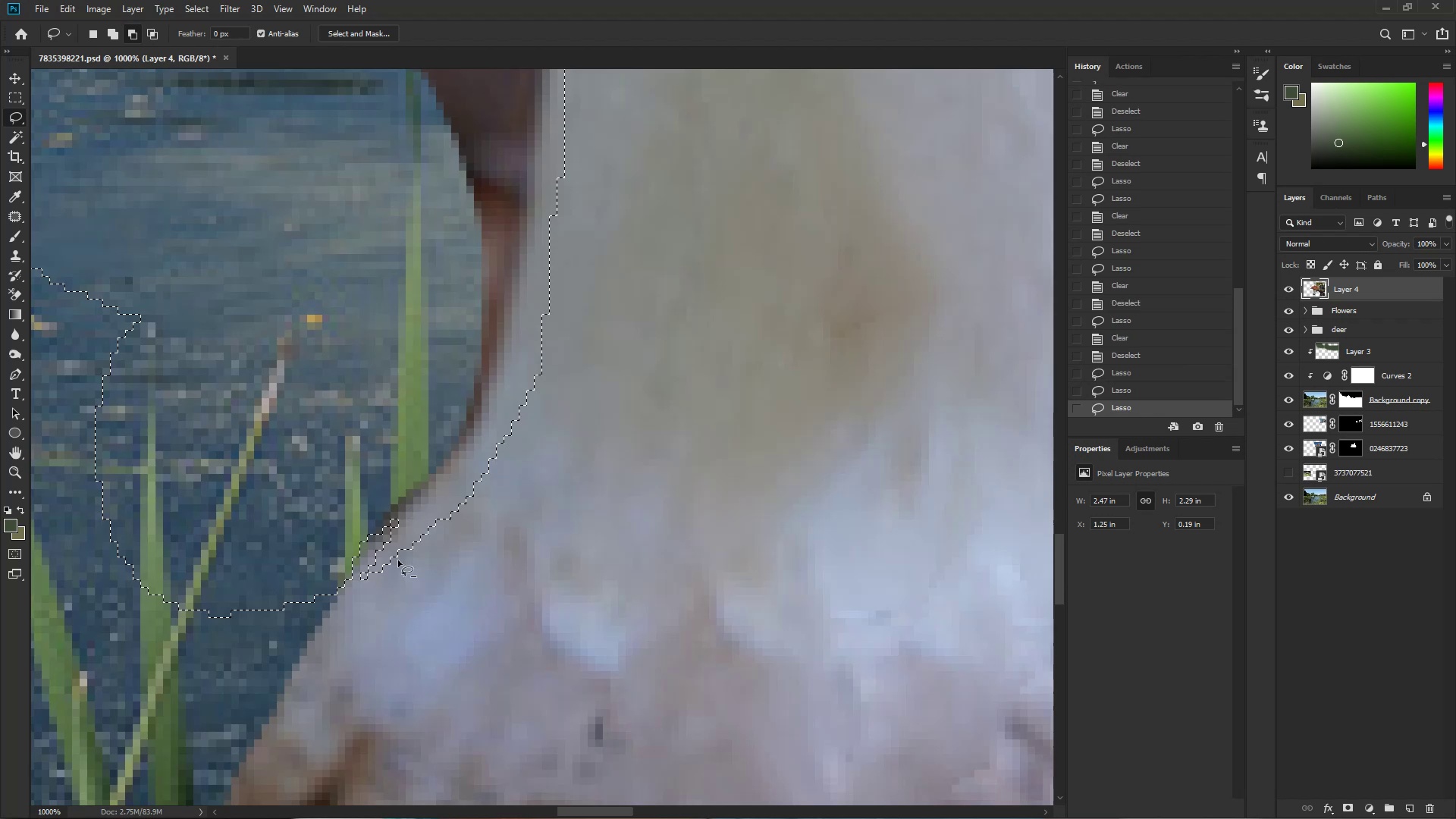 
key(Alt+AltLeft)
 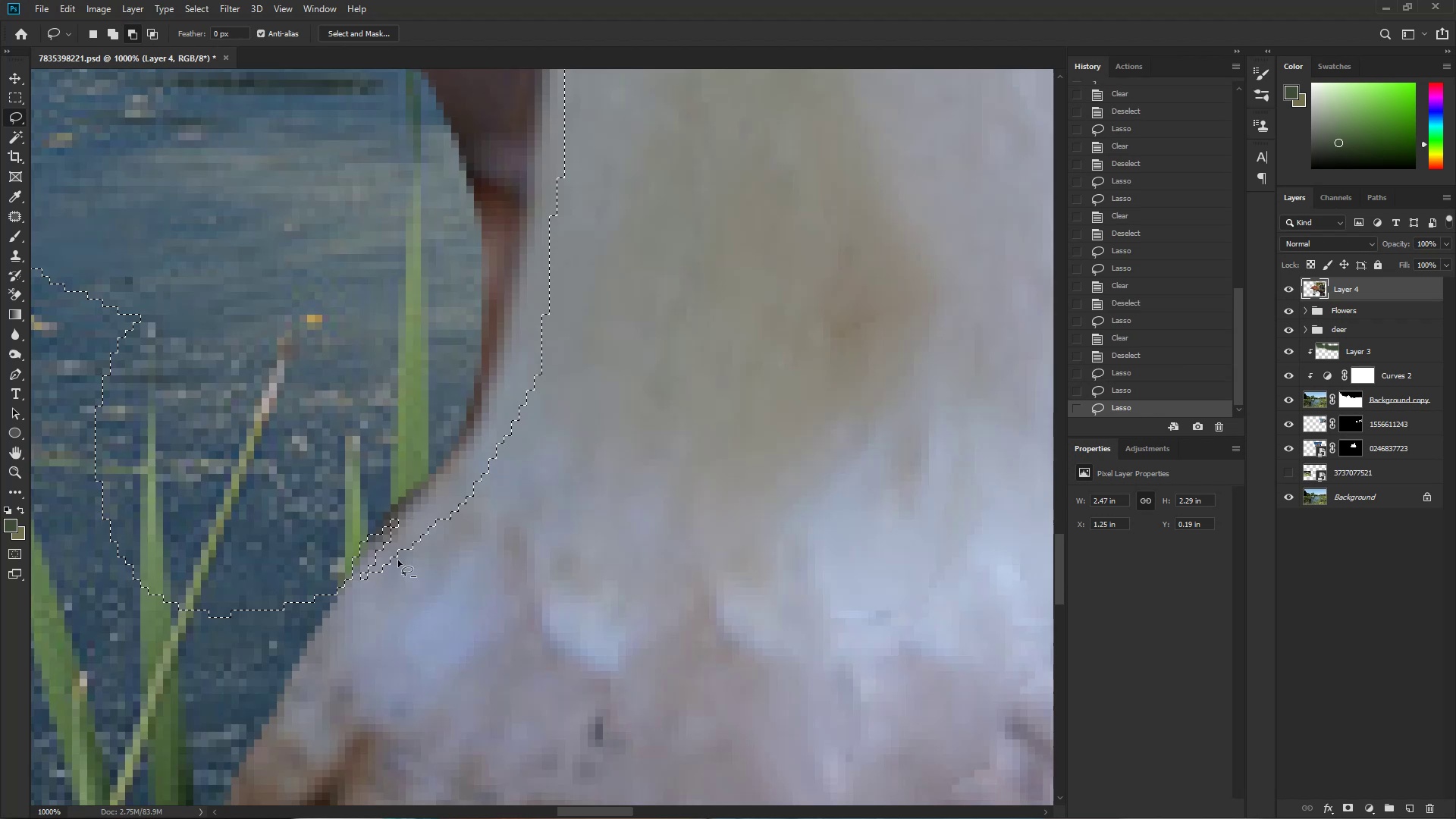 
key(Control+ControlLeft)
 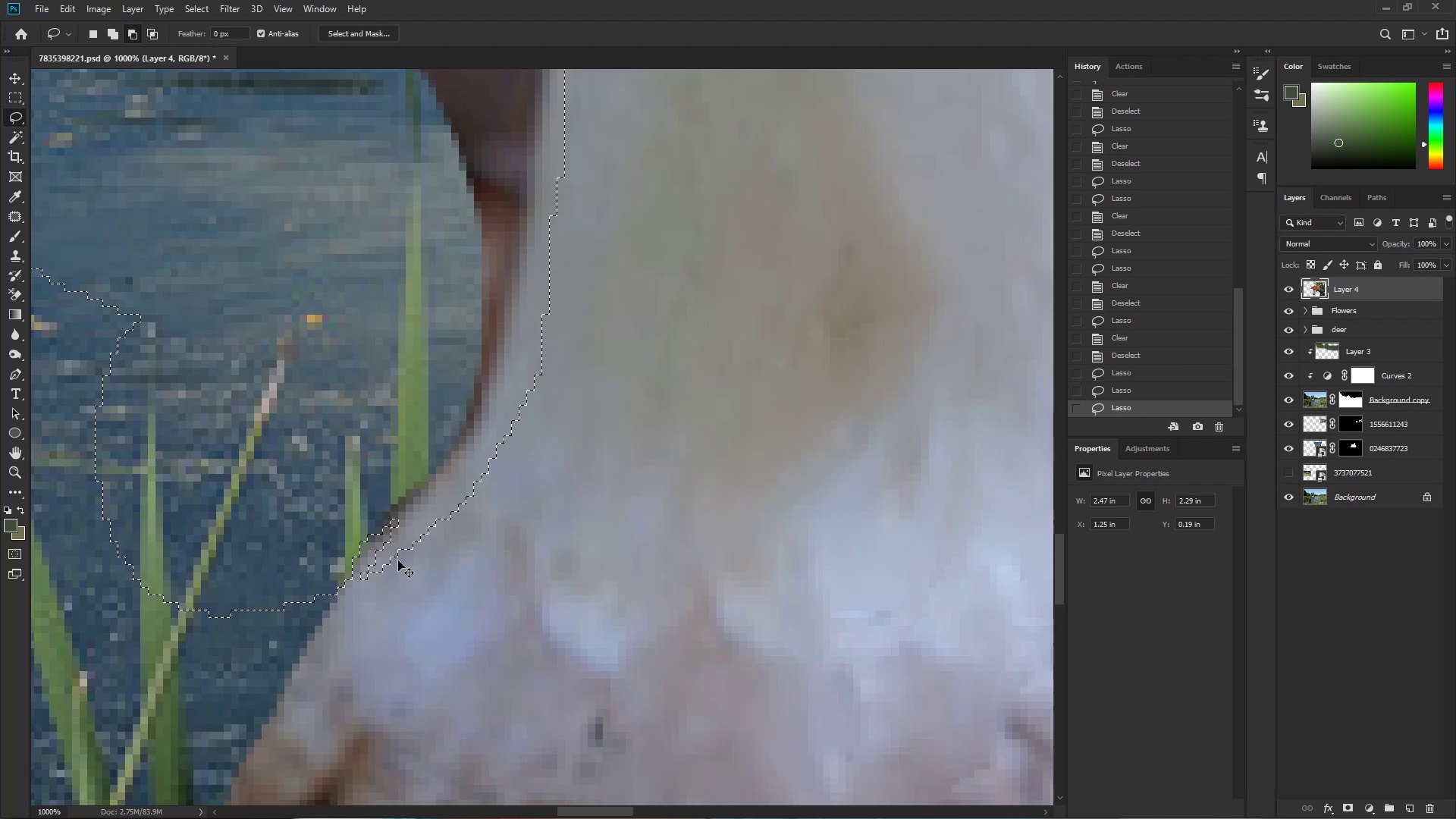 
key(Control+Z)
 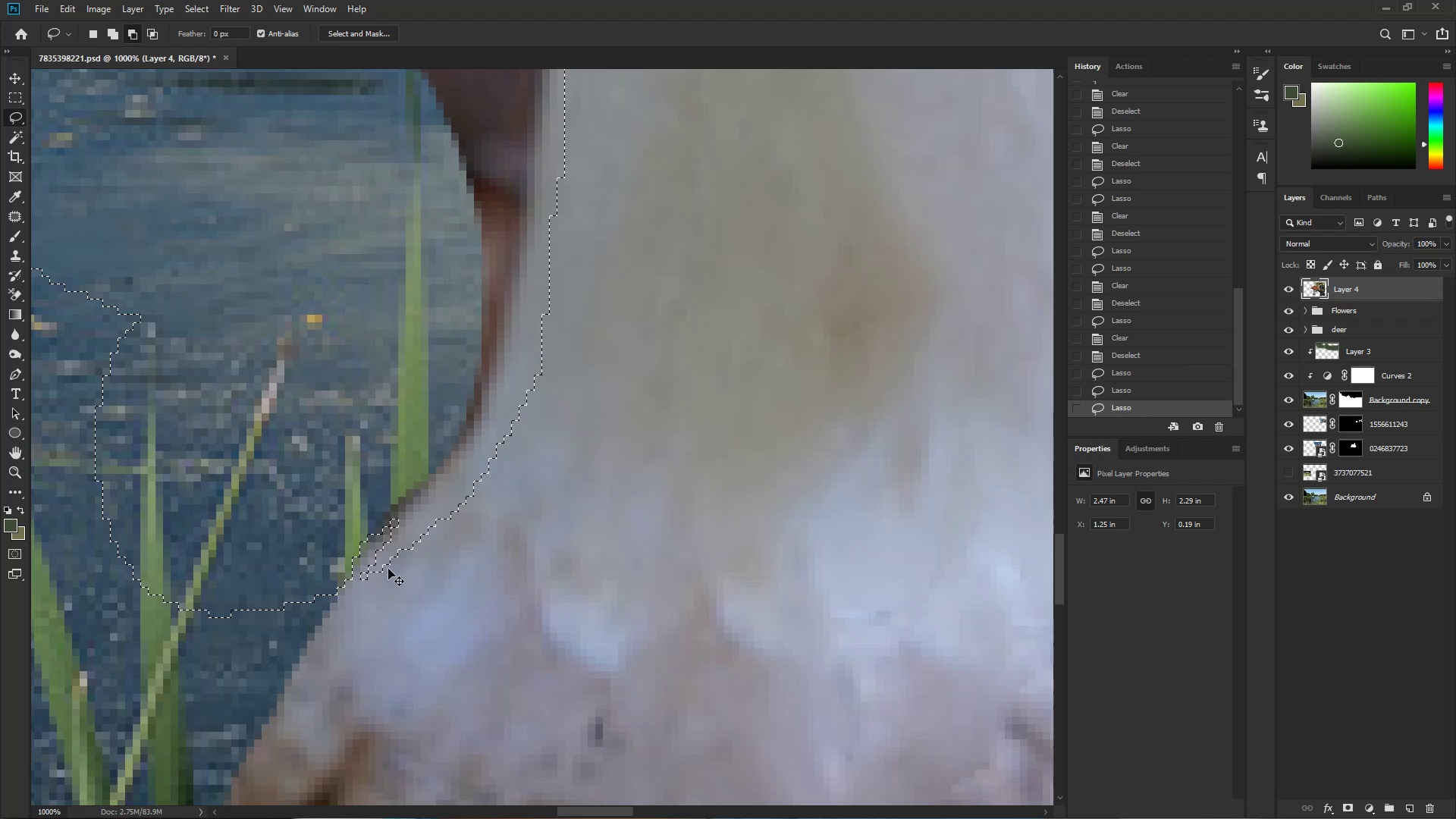 
hold_key(key=AltLeft, duration=1.52)
left_click_drag(start_coordinate=[362, 585], to_coordinate=[532, 674])
 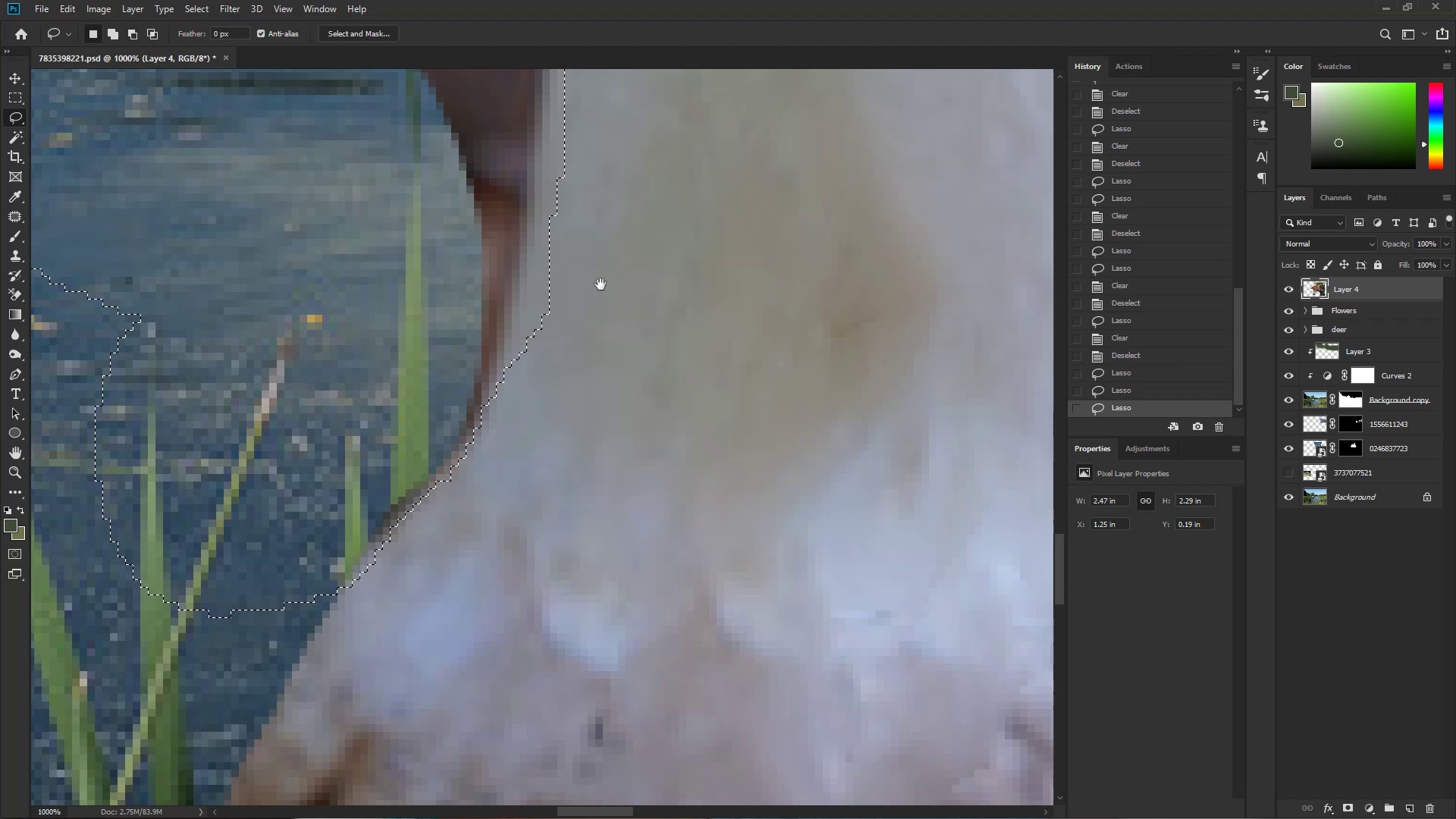 
hold_key(key=AltLeft, duration=0.55)
 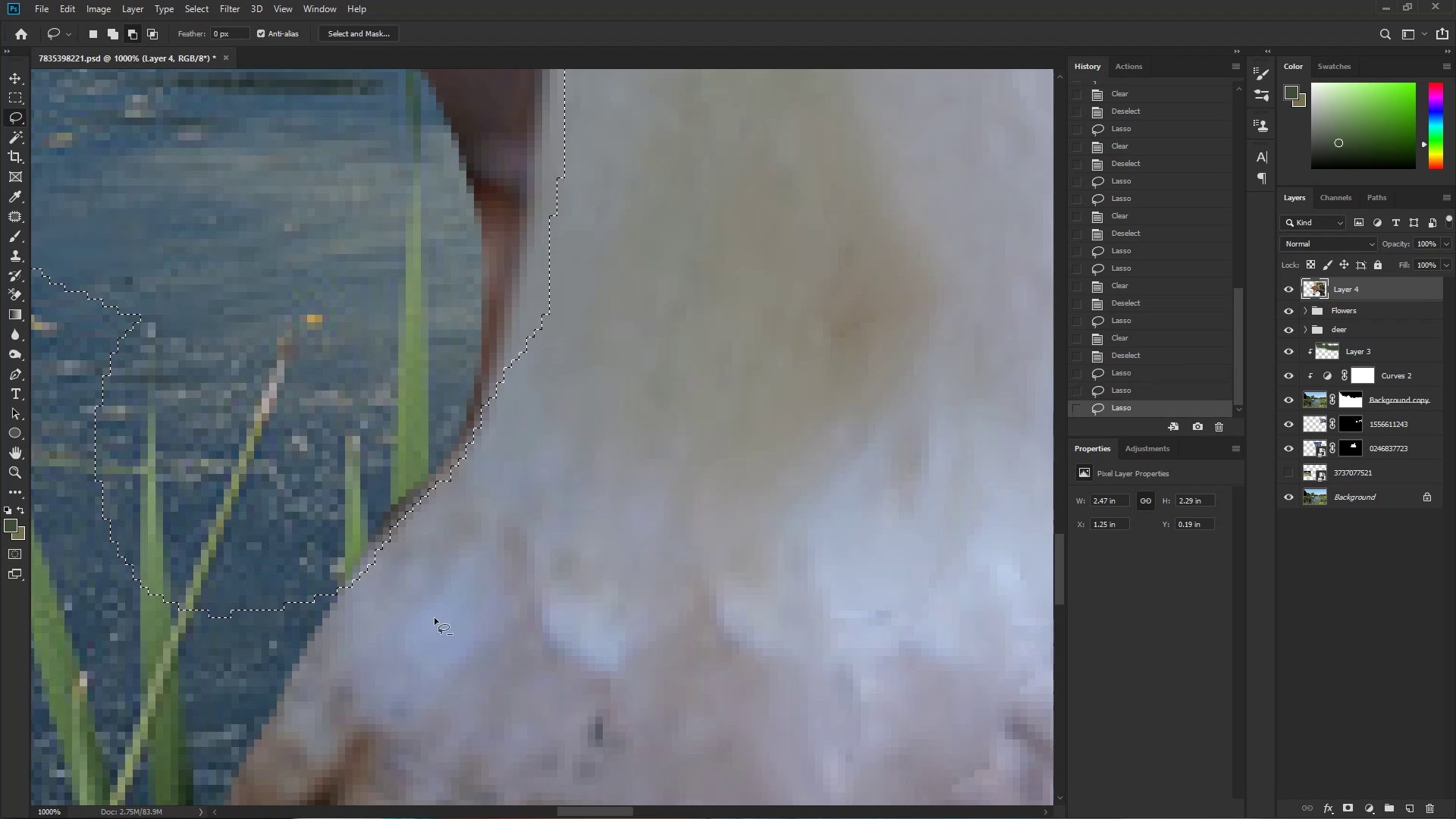 
hold_key(key=Space, duration=0.46)
 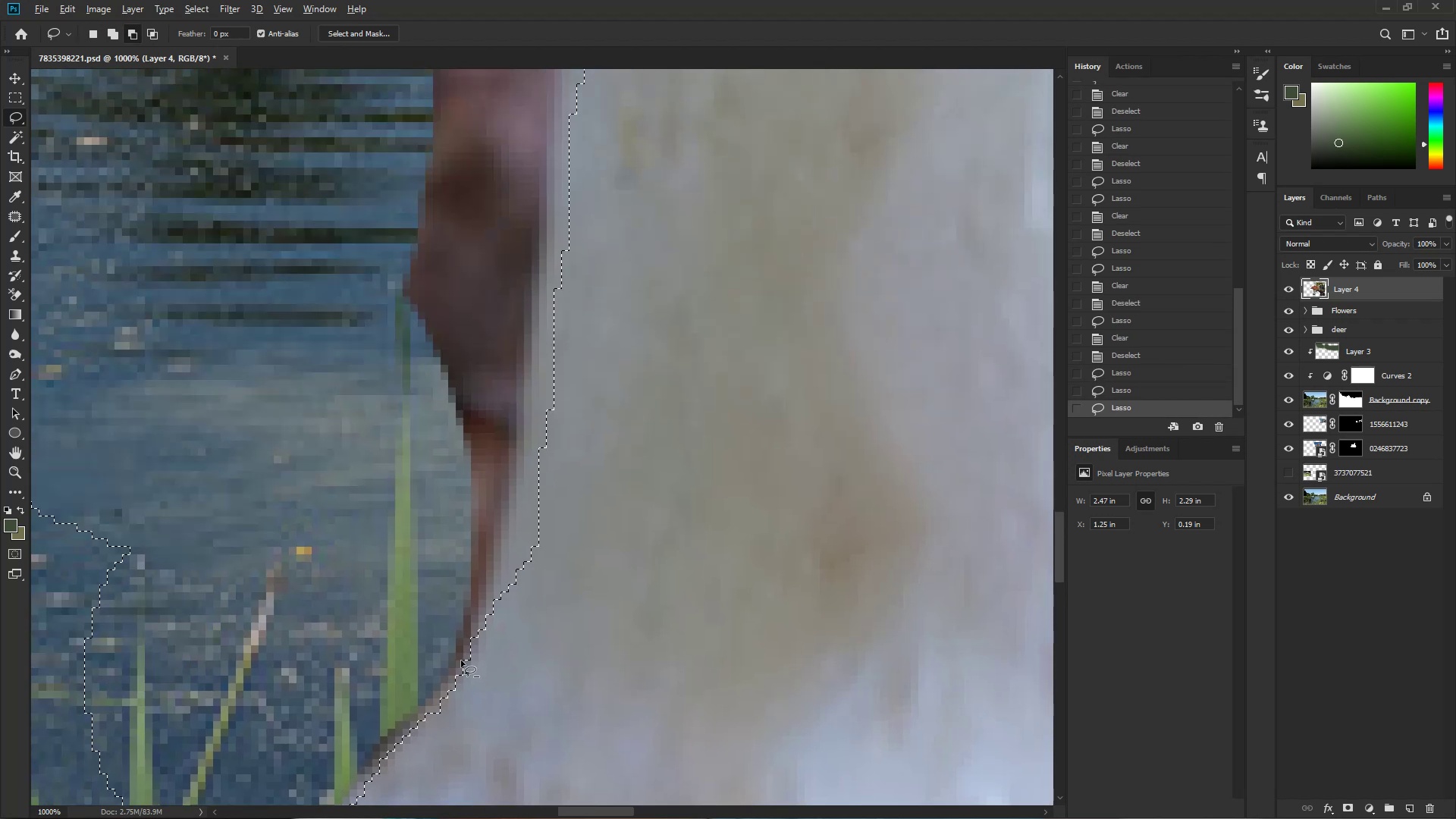 
left_click_drag(start_coordinate=[601, 290], to_coordinate=[590, 522])
 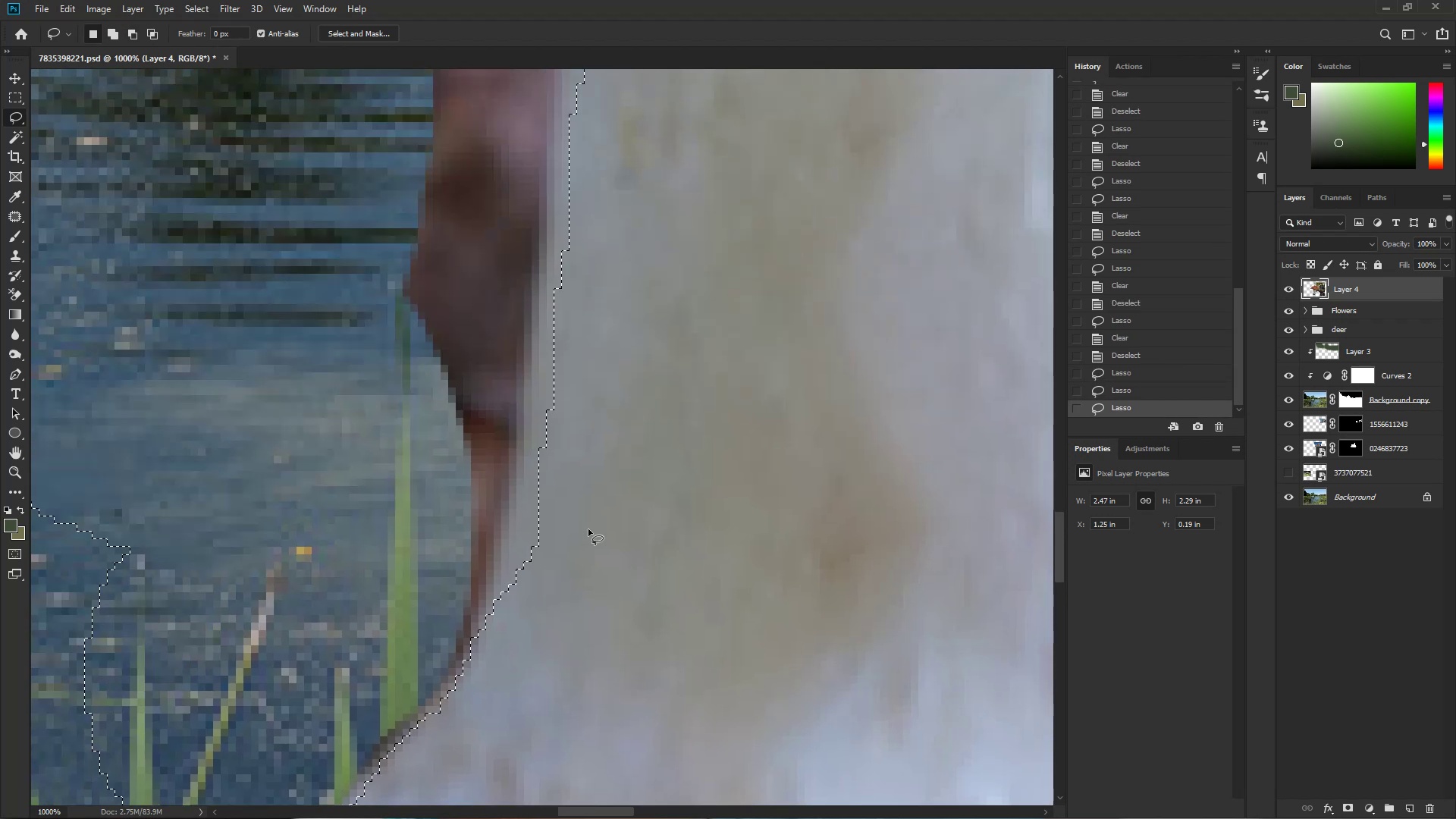 
hold_key(key=AltLeft, duration=1.52)
left_click_drag(start_coordinate=[469, 648], to_coordinate=[645, 818])
 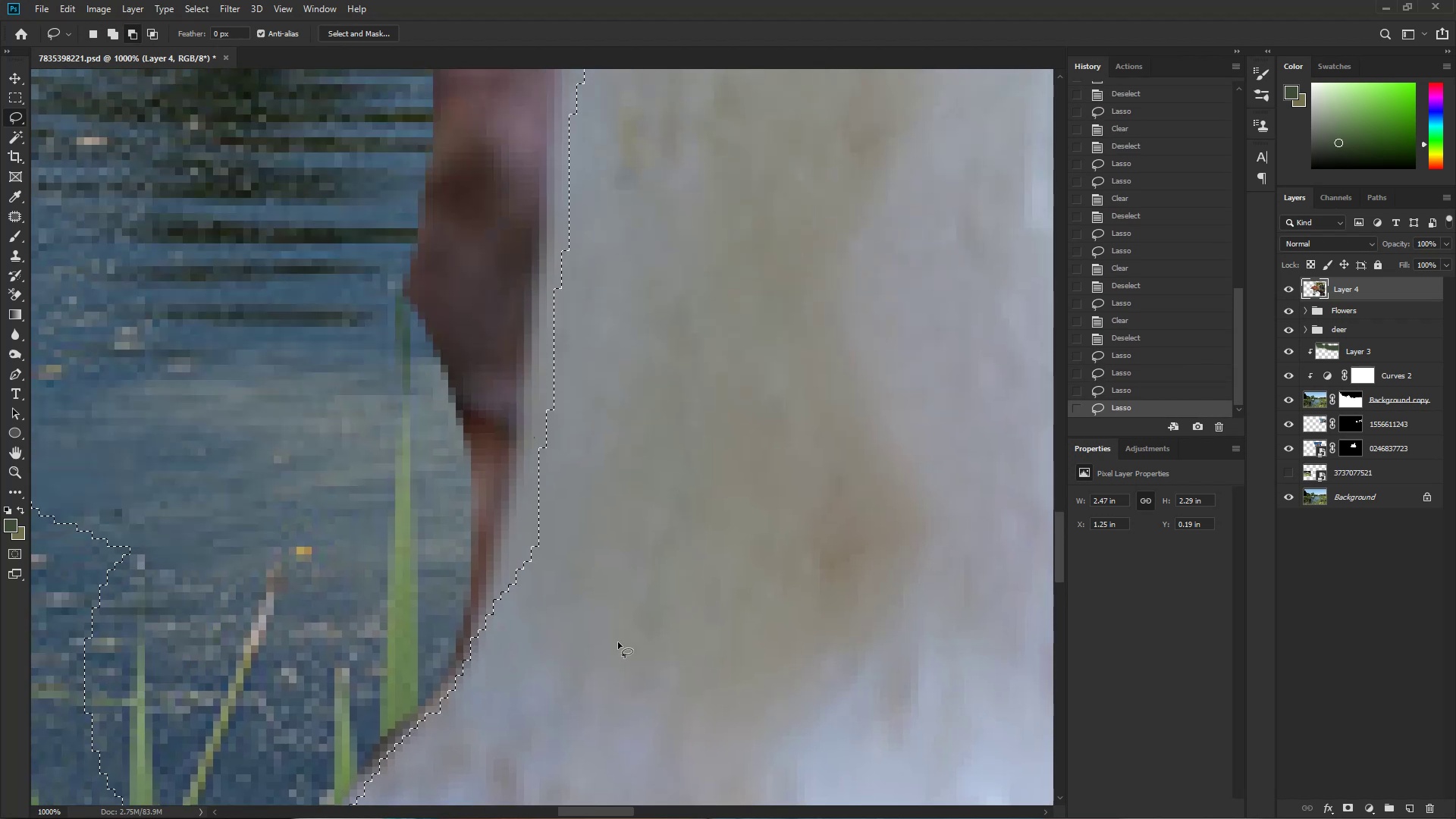 
key(Control+ControlLeft)
 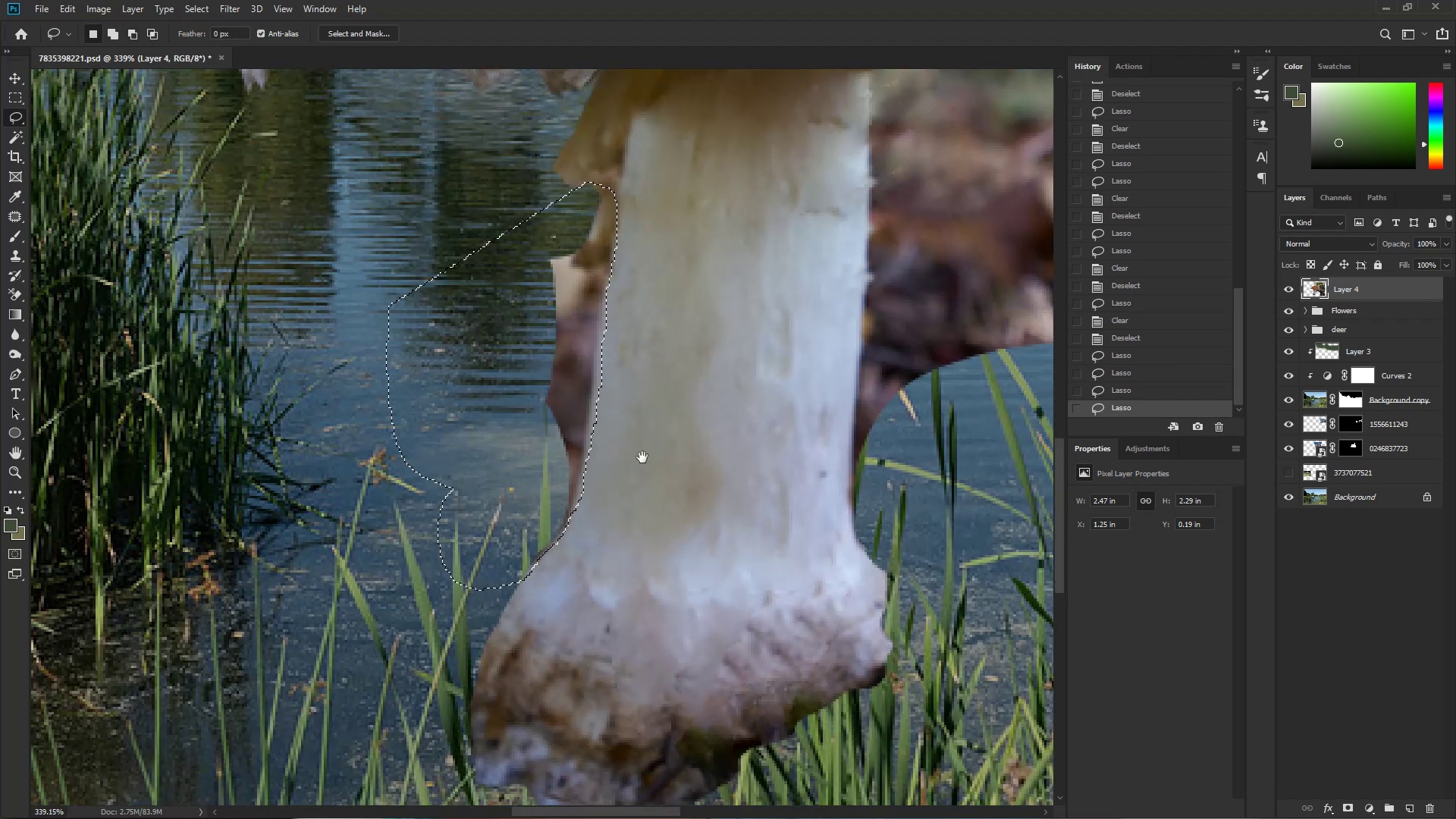 
hold_key(key=Space, duration=1.51)
 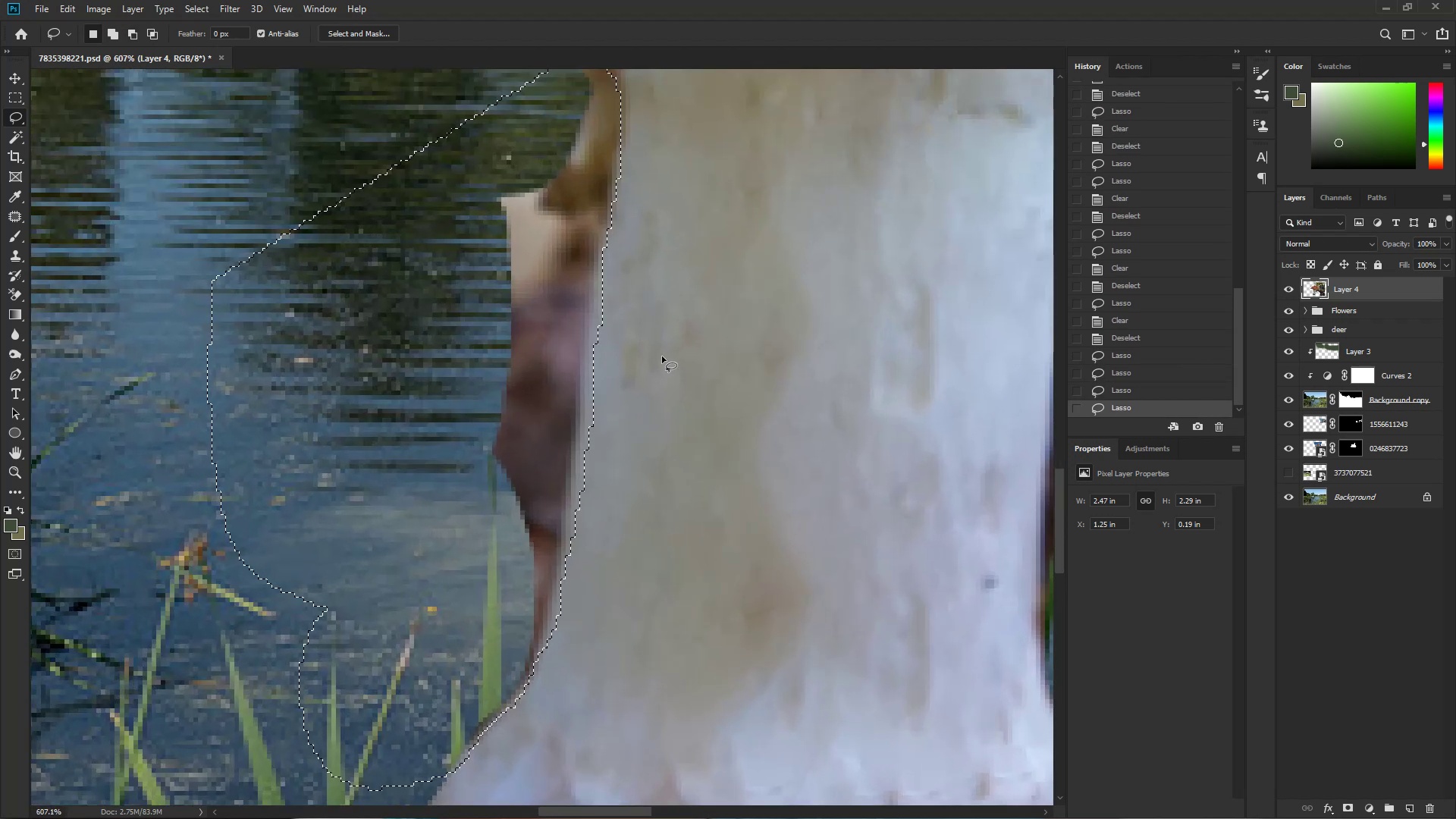 
left_click_drag(start_coordinate=[619, 458], to_coordinate=[548, 482])
 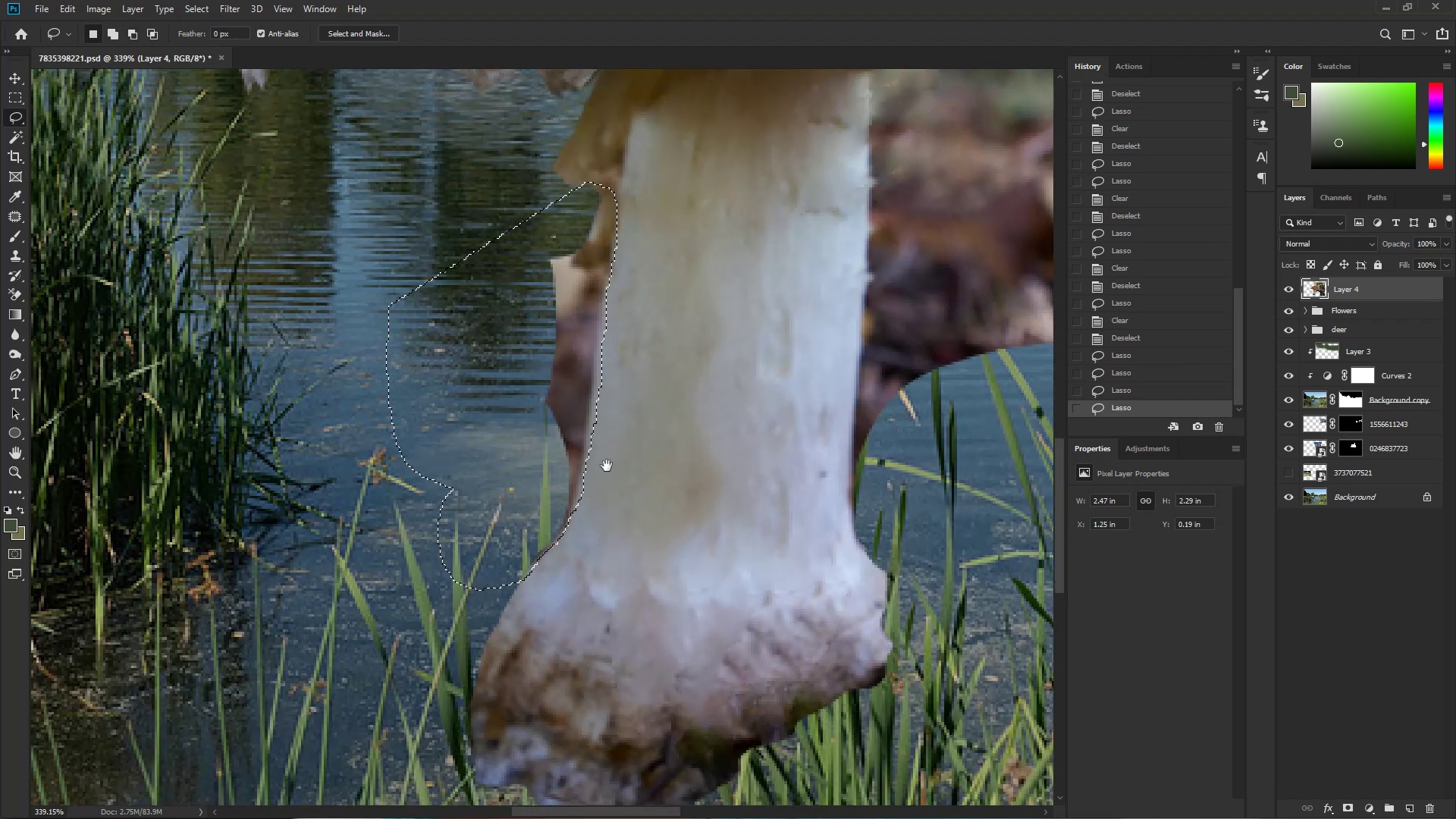 
left_click_drag(start_coordinate=[645, 457], to_coordinate=[642, 532])
 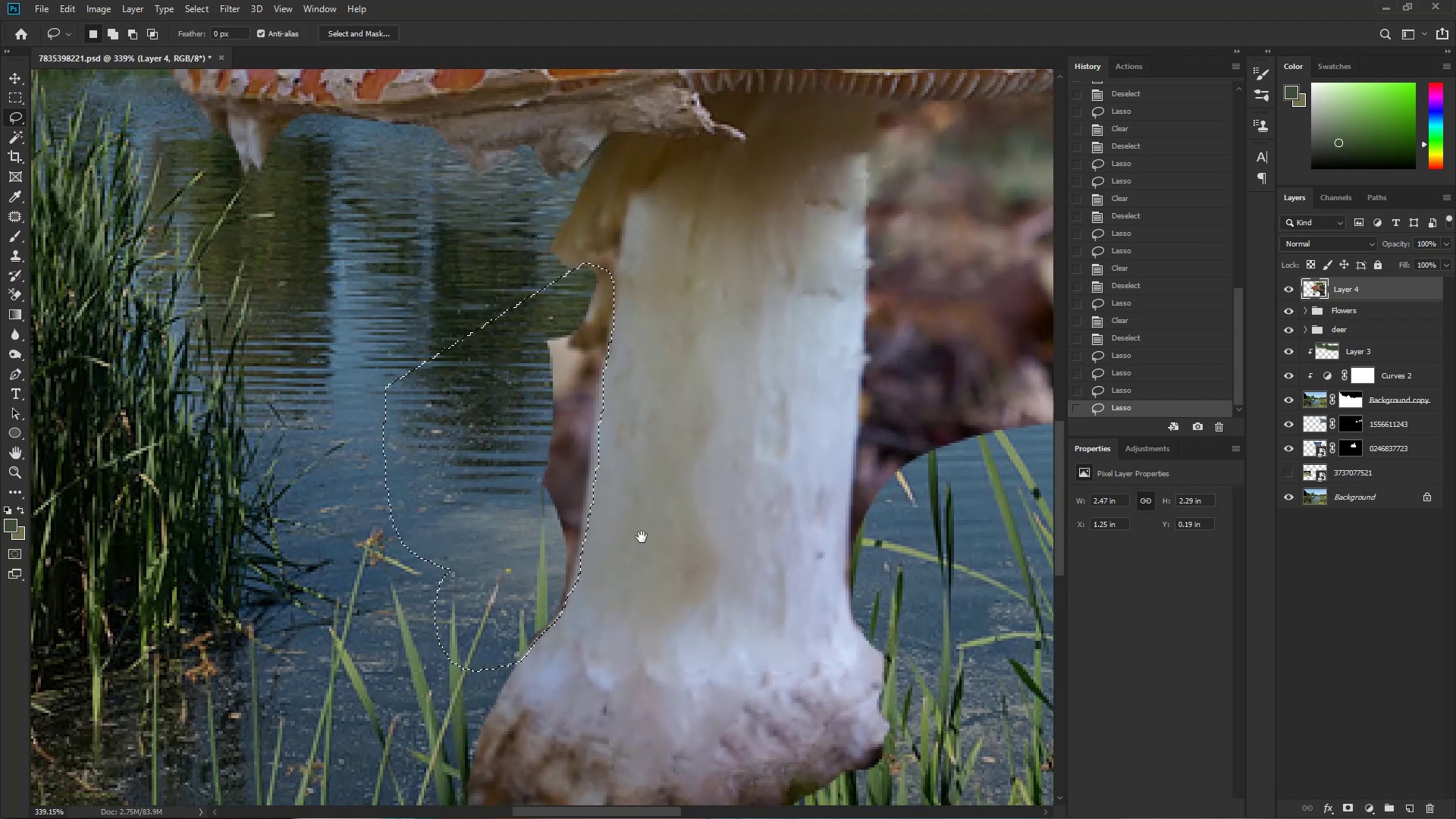 
hold_key(key=ControlLeft, duration=0.5)
left_click_drag(start_coordinate=[606, 508], to_coordinate=[649, 506])
 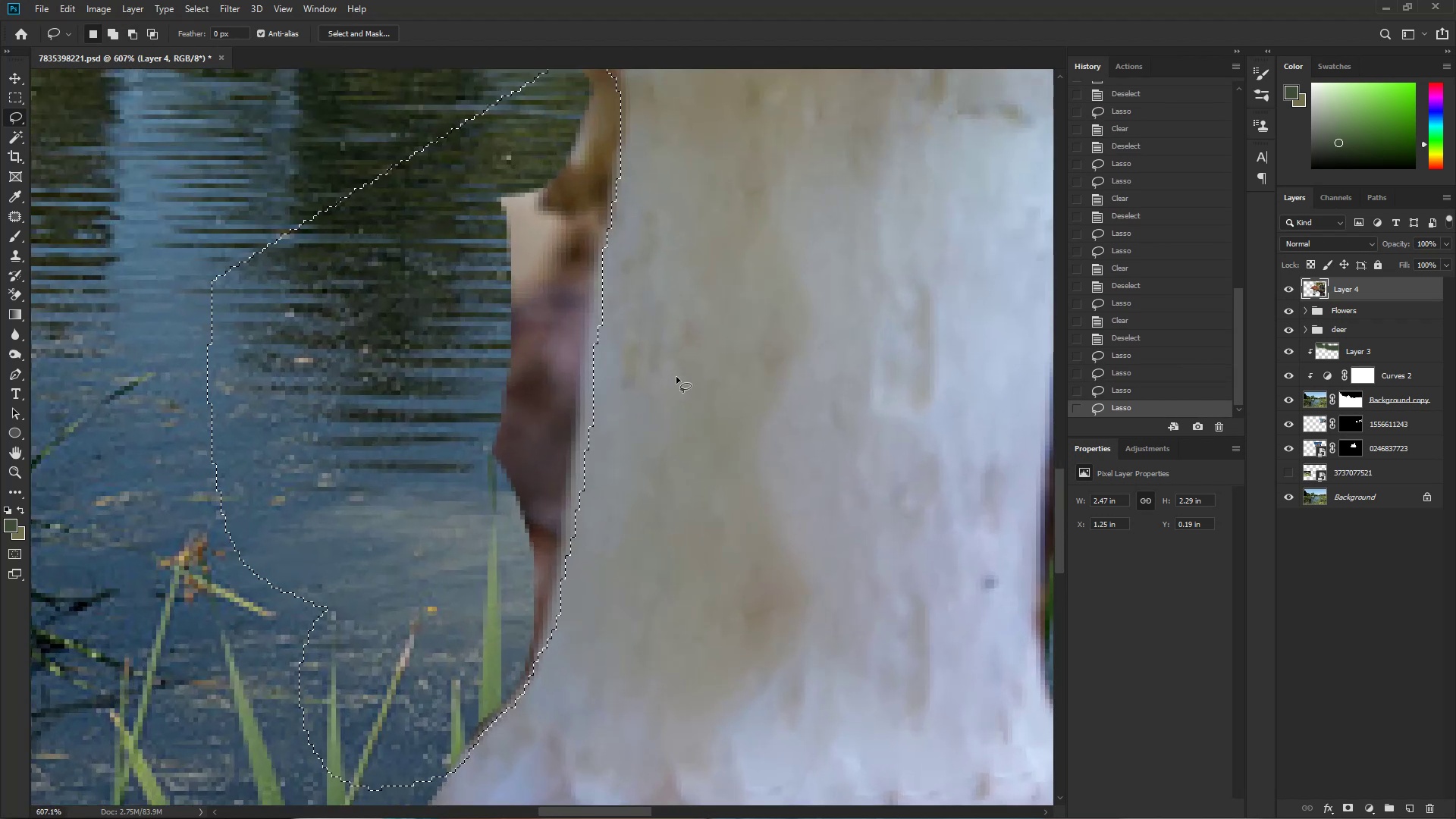 
key(Delete)
 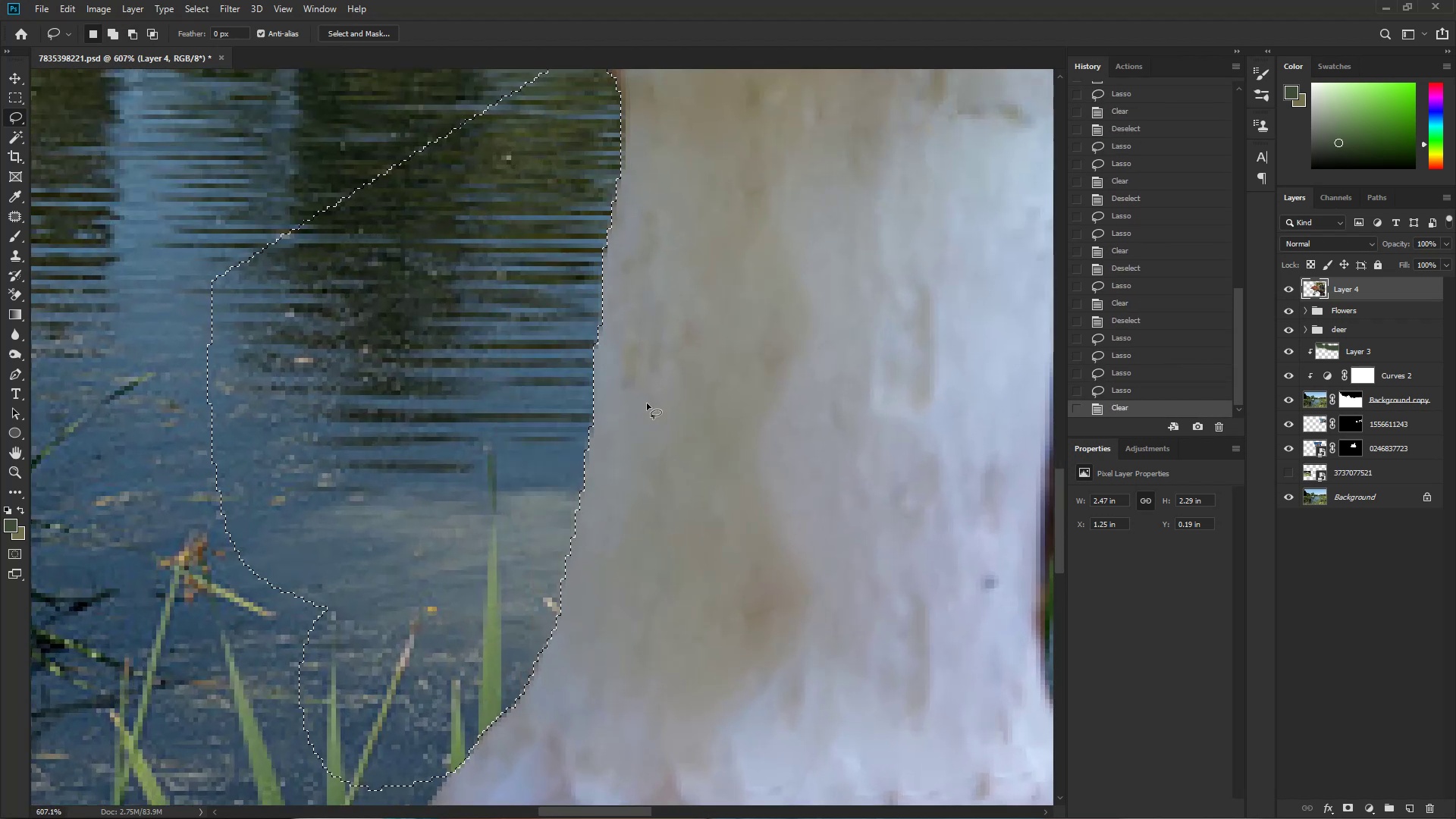 
key(Control+D)
 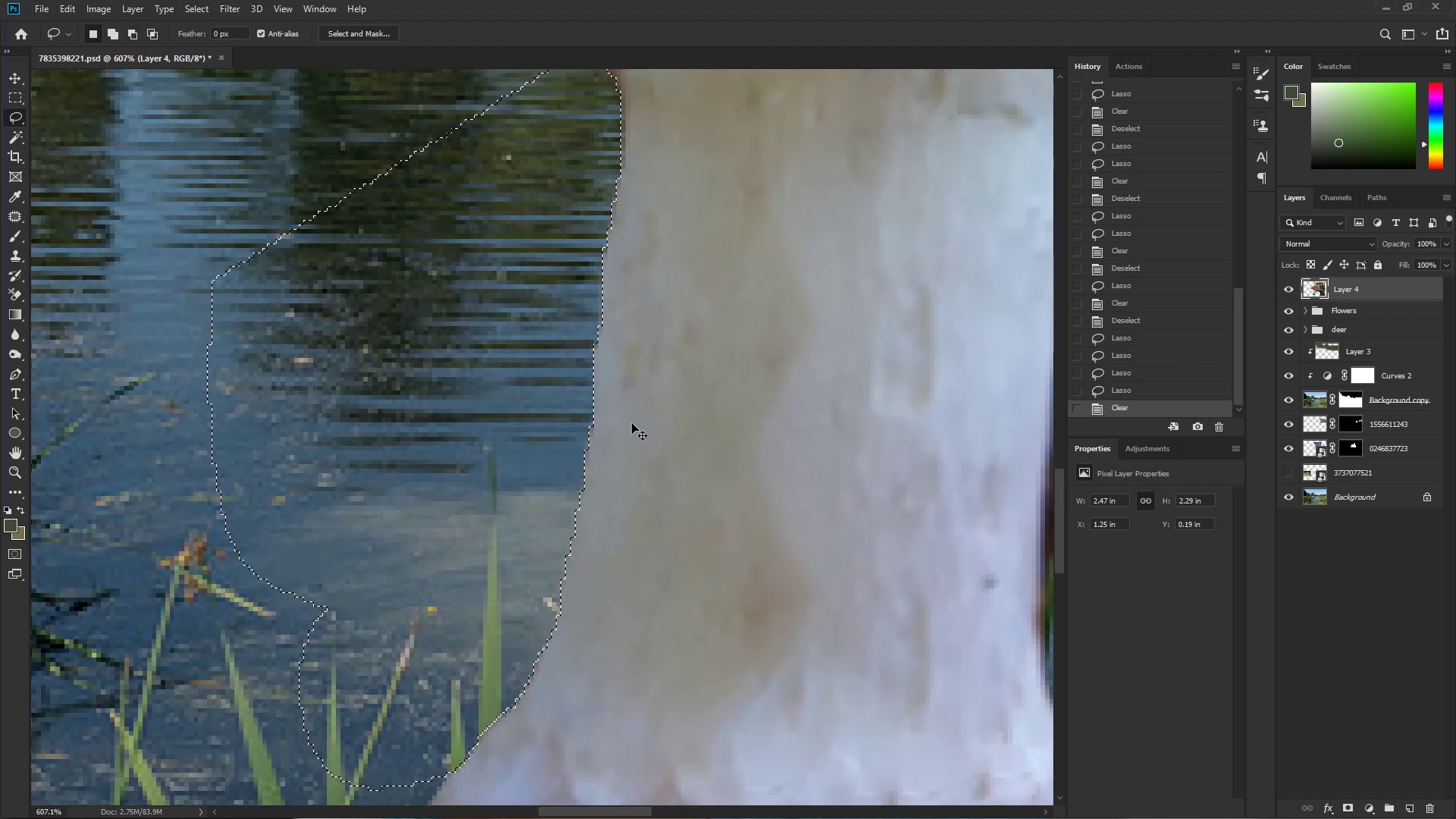 
hold_key(key=Space, duration=1.94)
 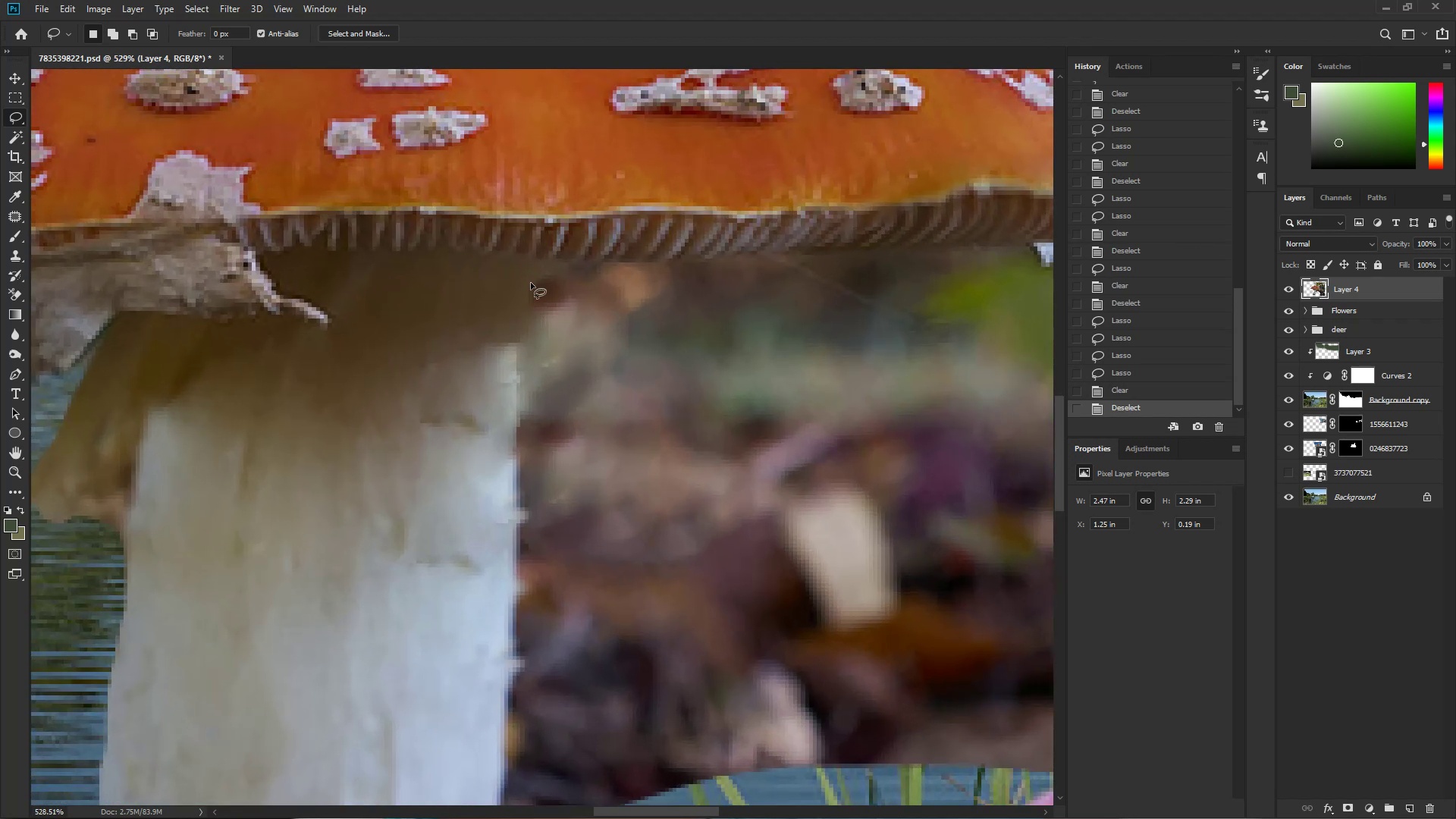 
left_click_drag(start_coordinate=[652, 450], to_coordinate=[578, 490])
 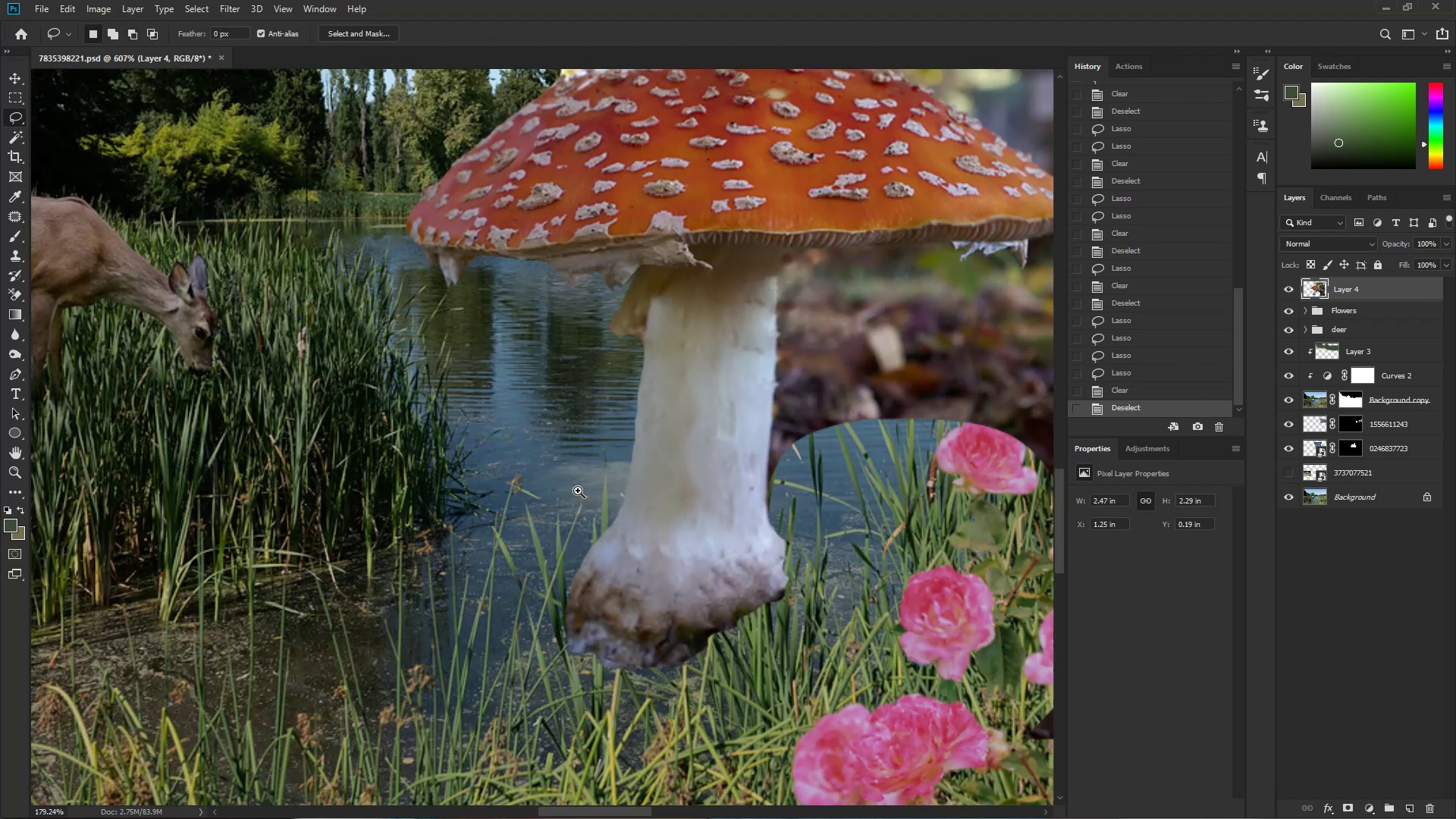 
left_click_drag(start_coordinate=[752, 526], to_coordinate=[510, 554])
 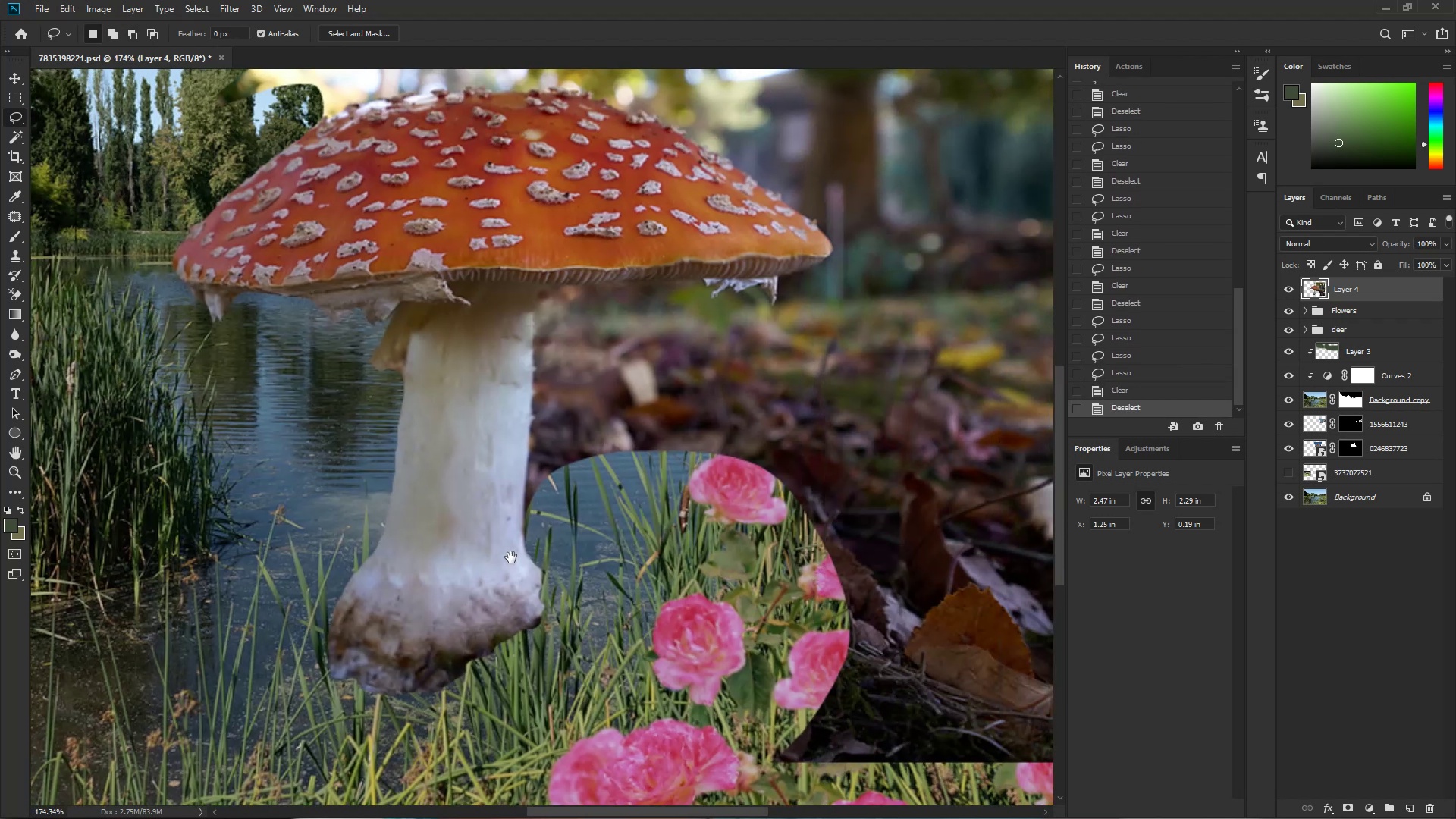 
hold_key(key=ControlLeft, duration=0.53)
left_click_drag(start_coordinate=[540, 284], to_coordinate=[591, 314])
 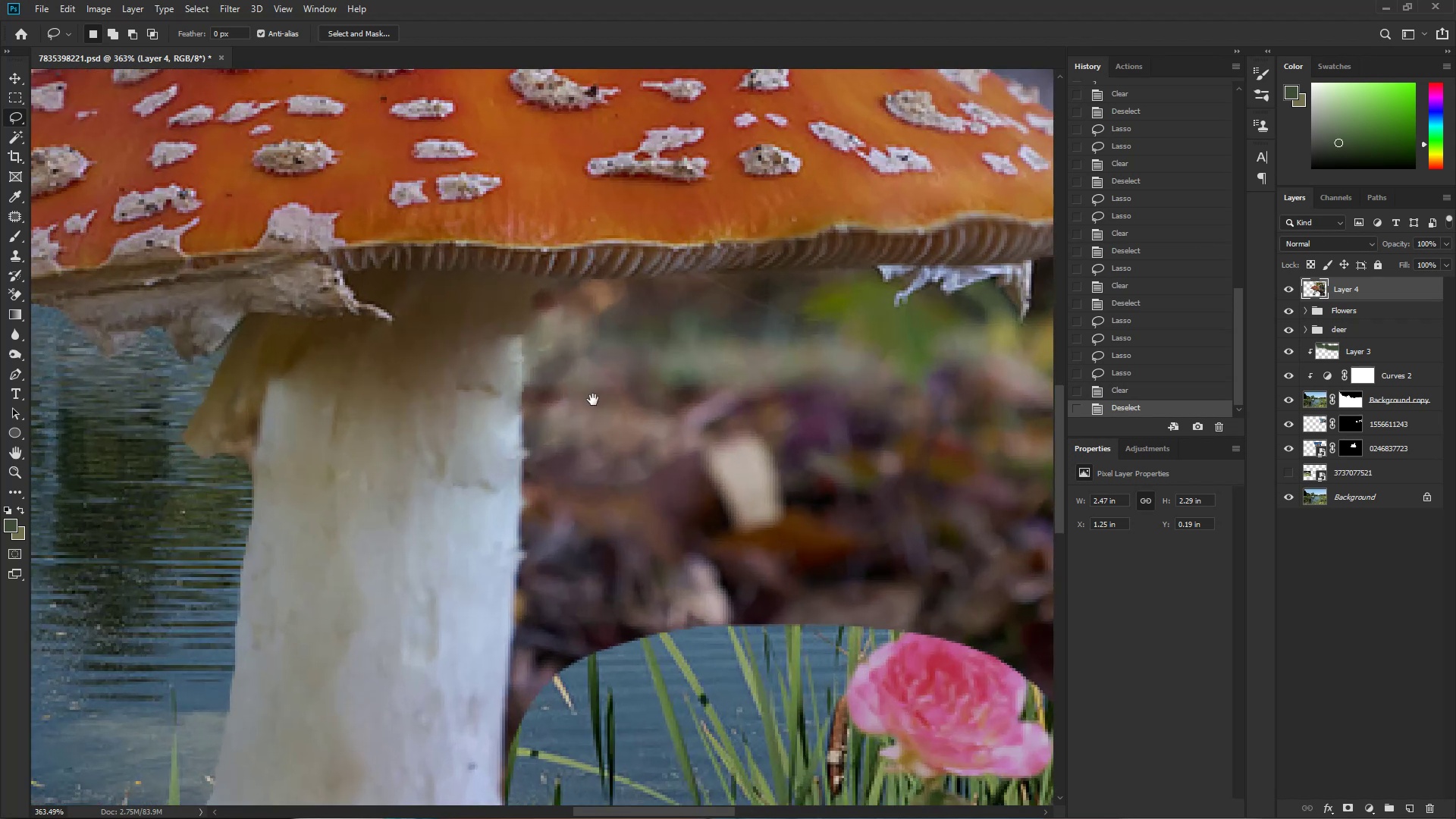 
key(Control+ControlLeft)
 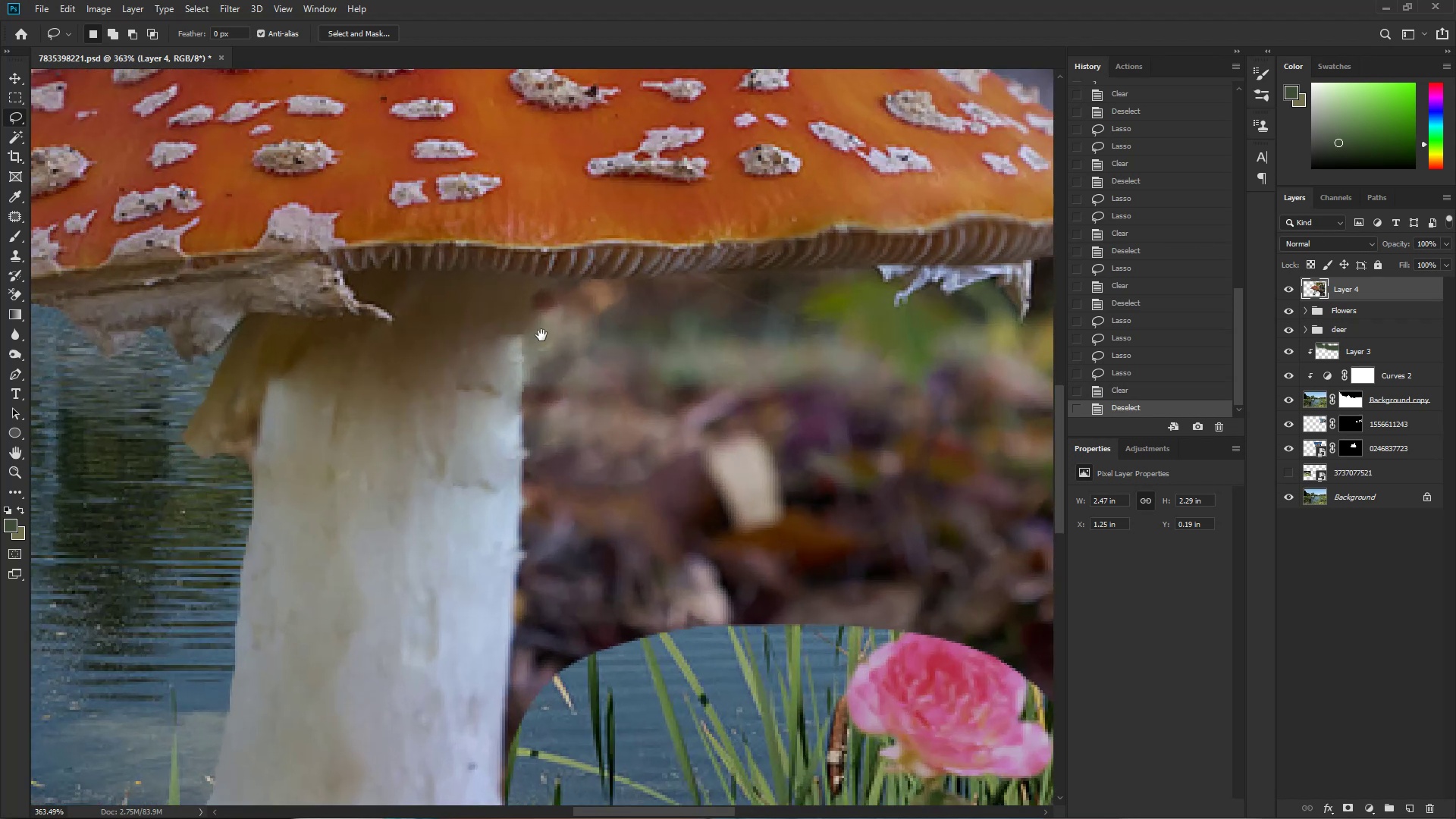 
left_click_drag(start_coordinate=[532, 316], to_coordinate=[562, 312])
 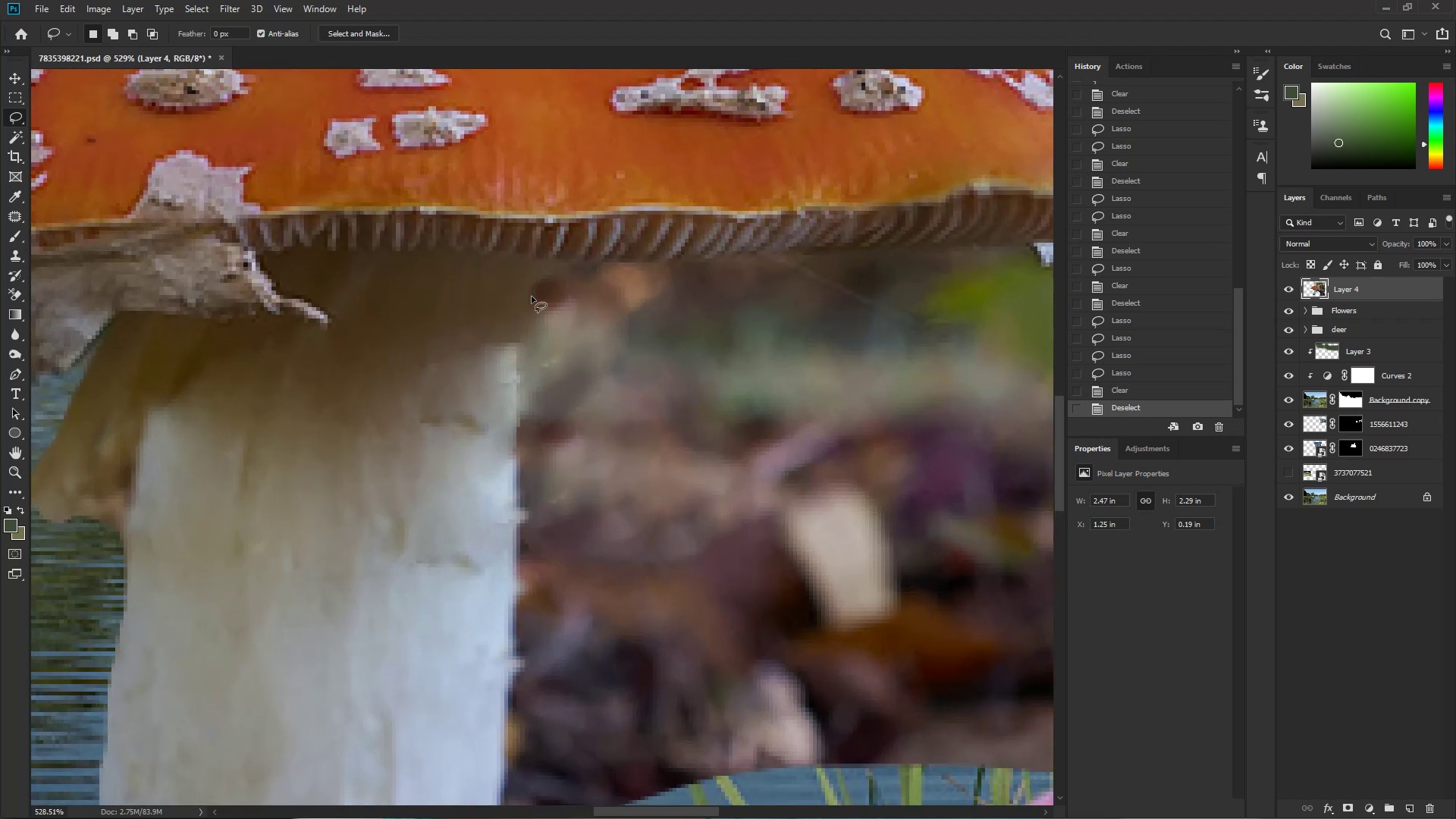 
left_click_drag(start_coordinate=[531, 283], to_coordinate=[524, 310])
 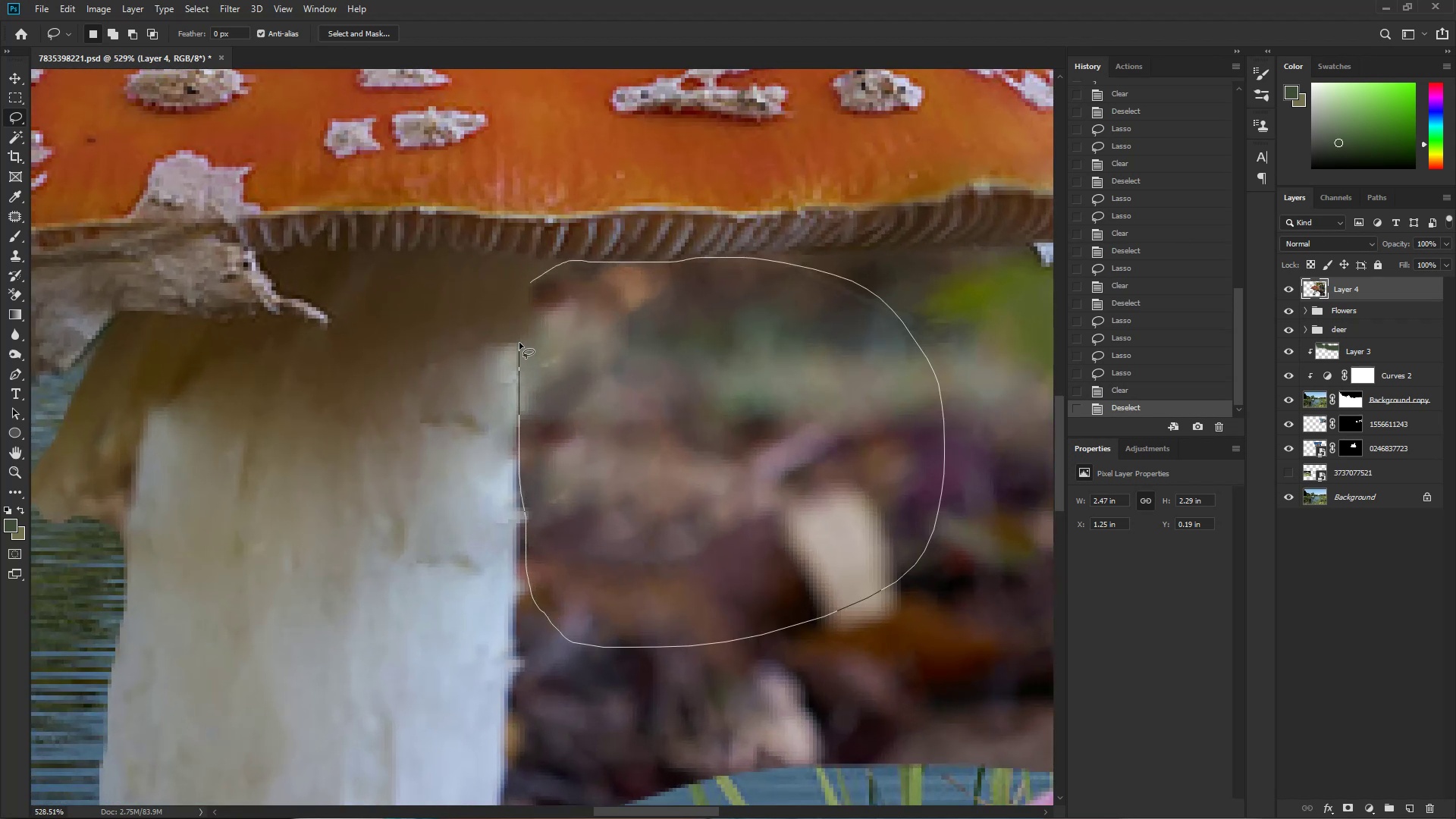 
hold_key(key=Space, duration=0.66)
 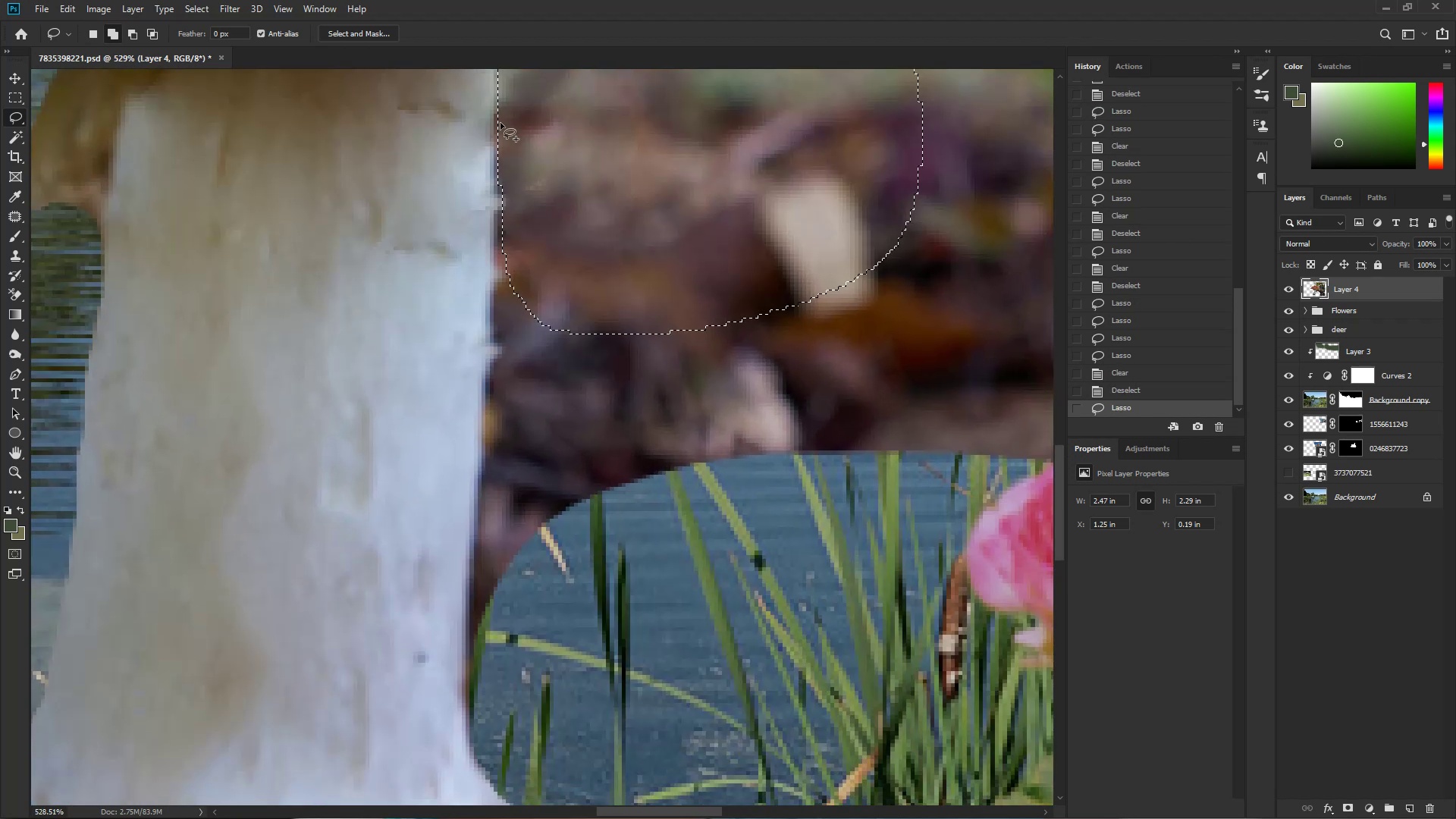 
left_click_drag(start_coordinate=[541, 616], to_coordinate=[518, 303])
 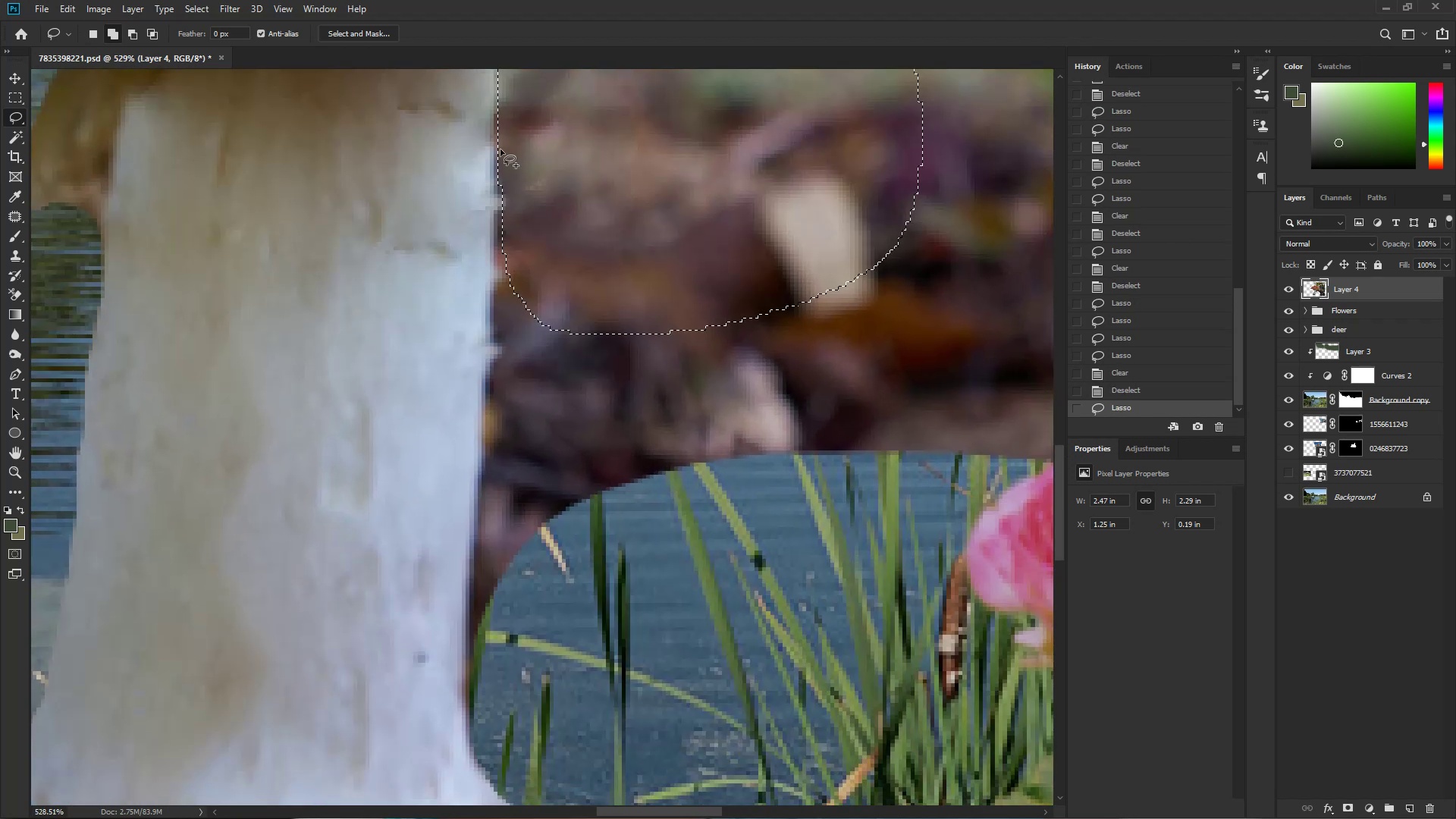 
hold_key(key=ShiftLeft, duration=1.52)
left_click_drag(start_coordinate=[497, 77], to_coordinate=[822, 332])
 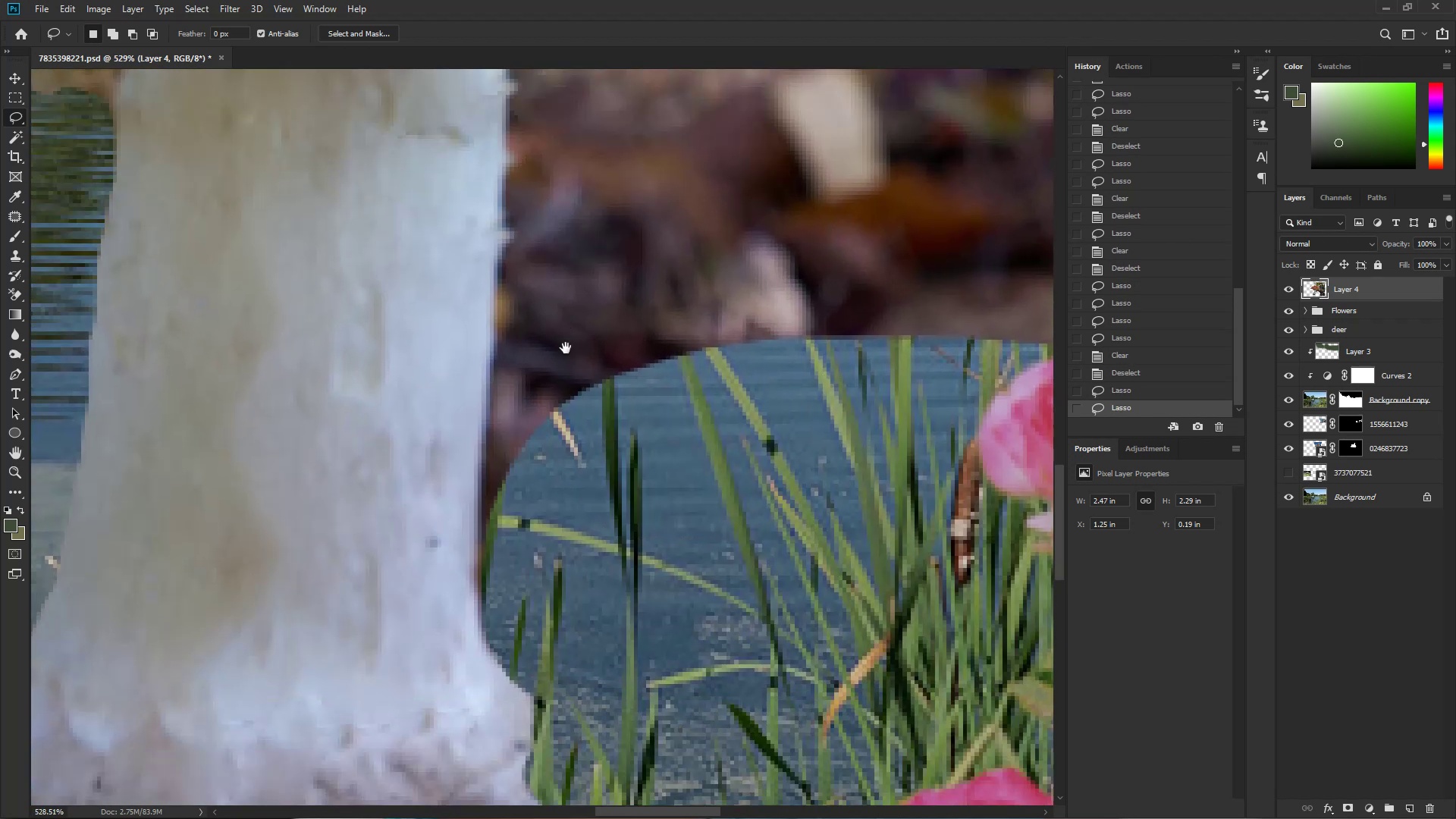 
hold_key(key=ShiftLeft, duration=1.28)
 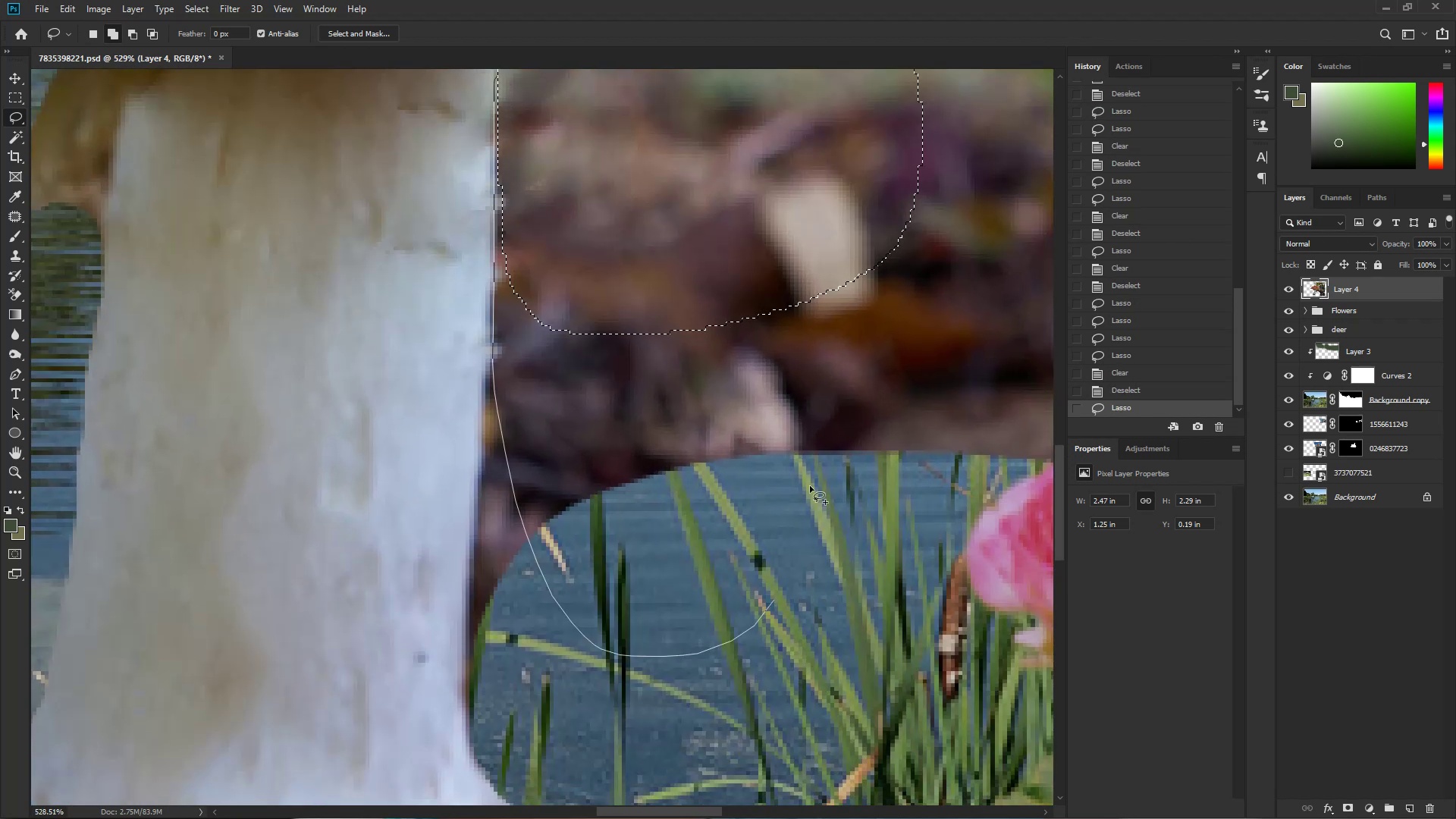 
hold_key(key=Space, duration=0.42)
 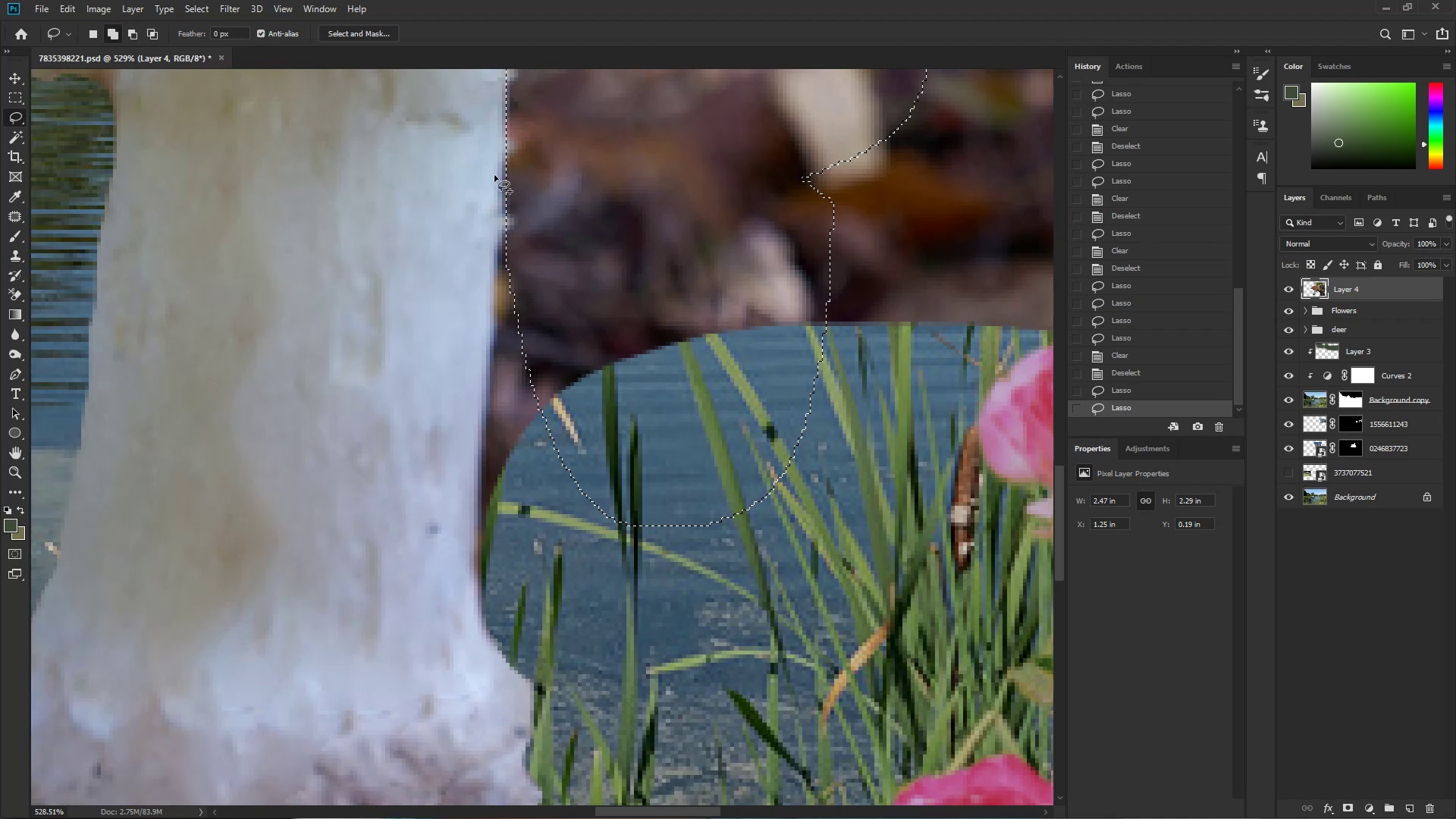 
left_click_drag(start_coordinate=[554, 475], to_coordinate=[566, 346])
 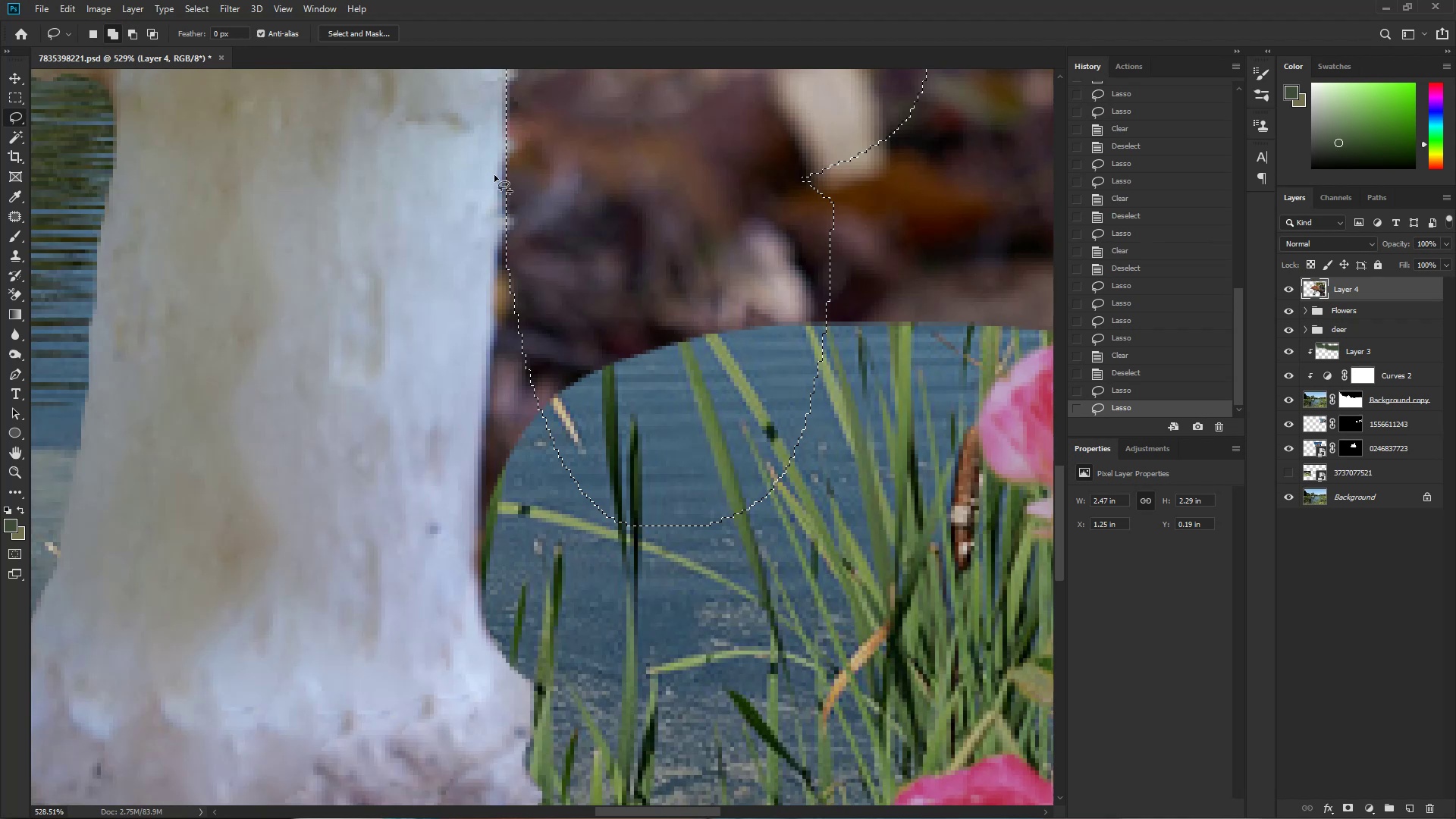 
hold_key(key=ShiftLeft, duration=1.5)
left_click_drag(start_coordinate=[507, 105], to_coordinate=[786, 496])
 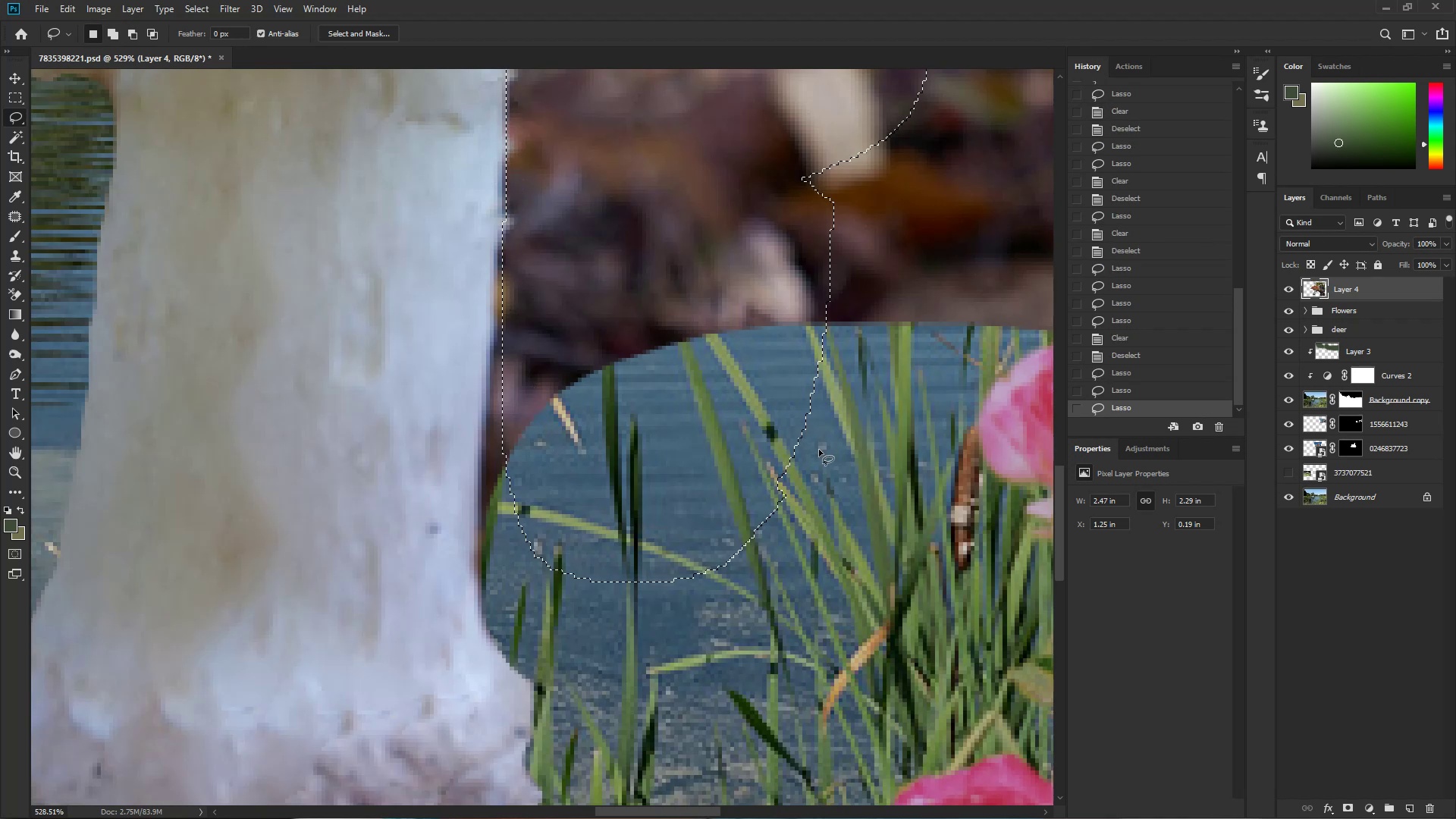 
hold_key(key=ShiftLeft, duration=1.51)
 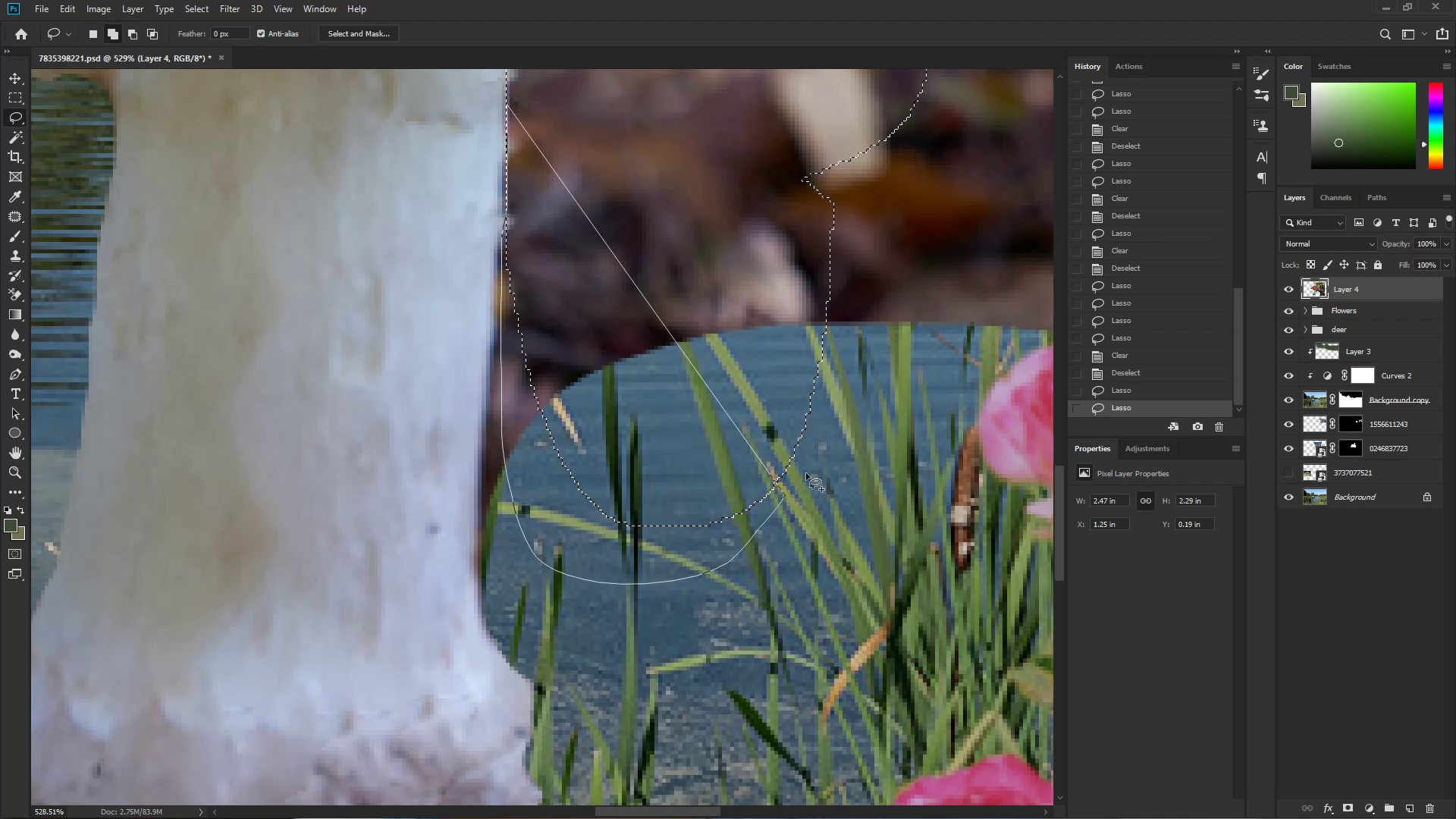 
key(Shift+ShiftLeft)
 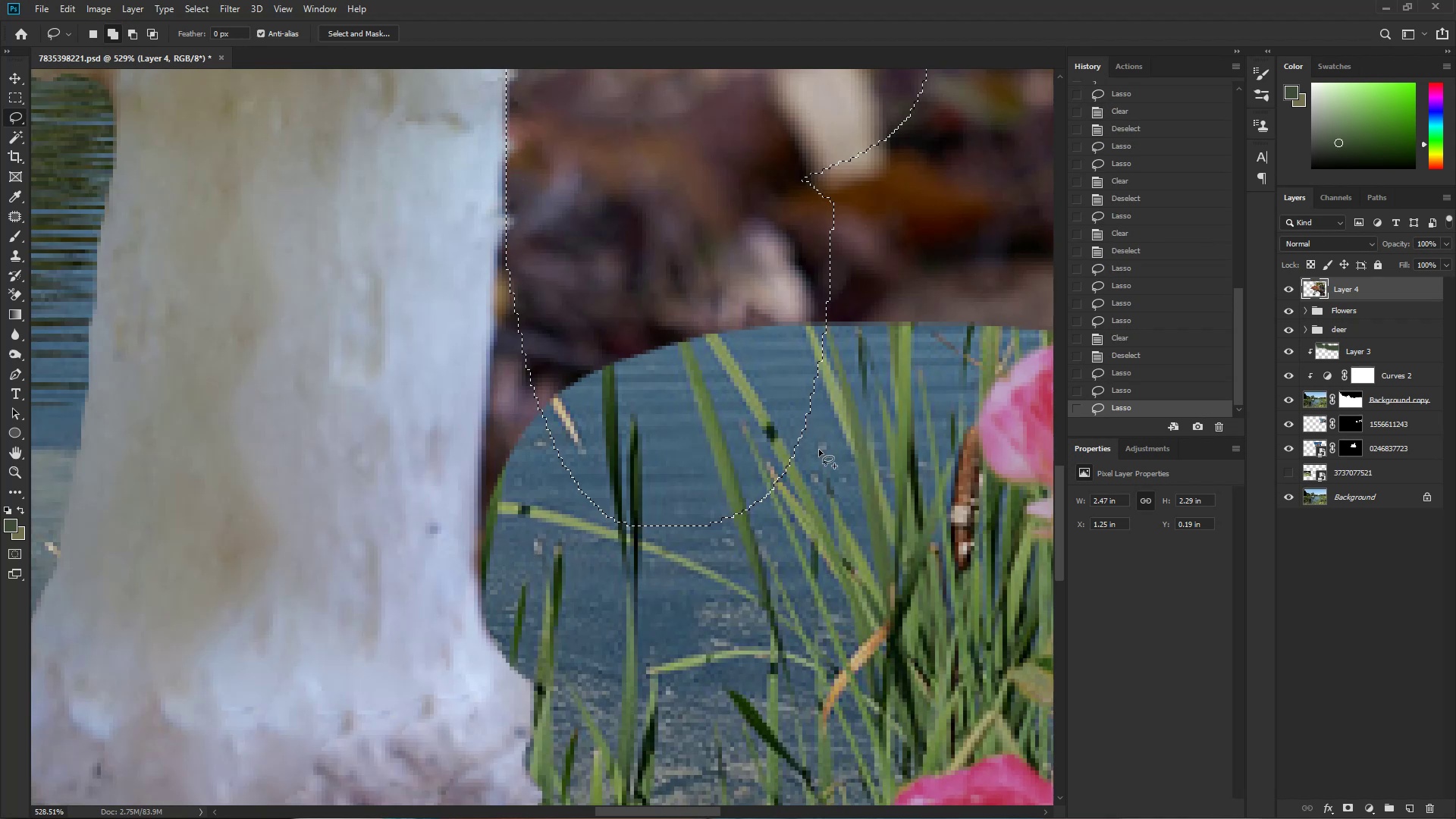 
key(Shift+ShiftLeft)
 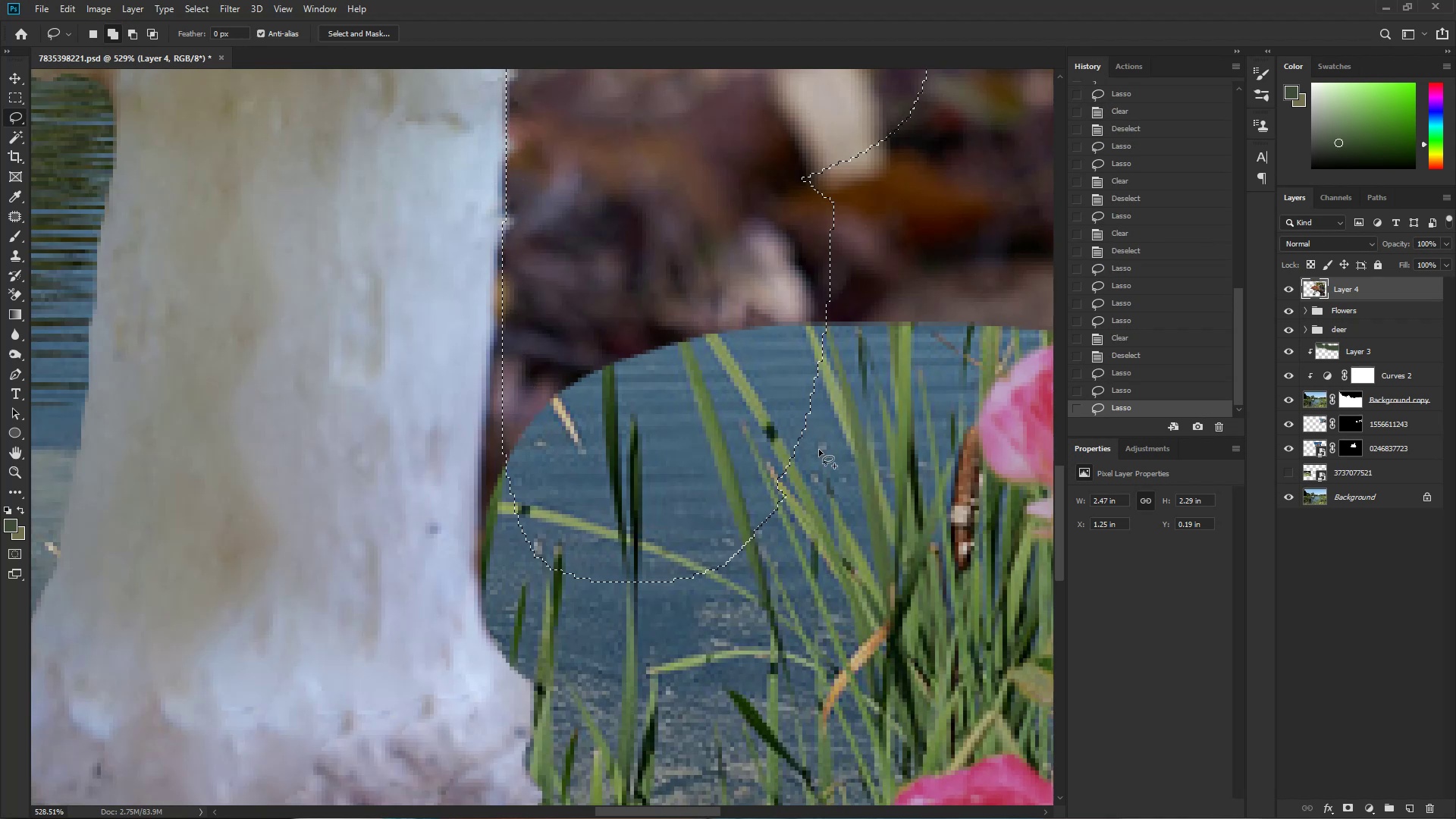 
key(Shift+ShiftLeft)
 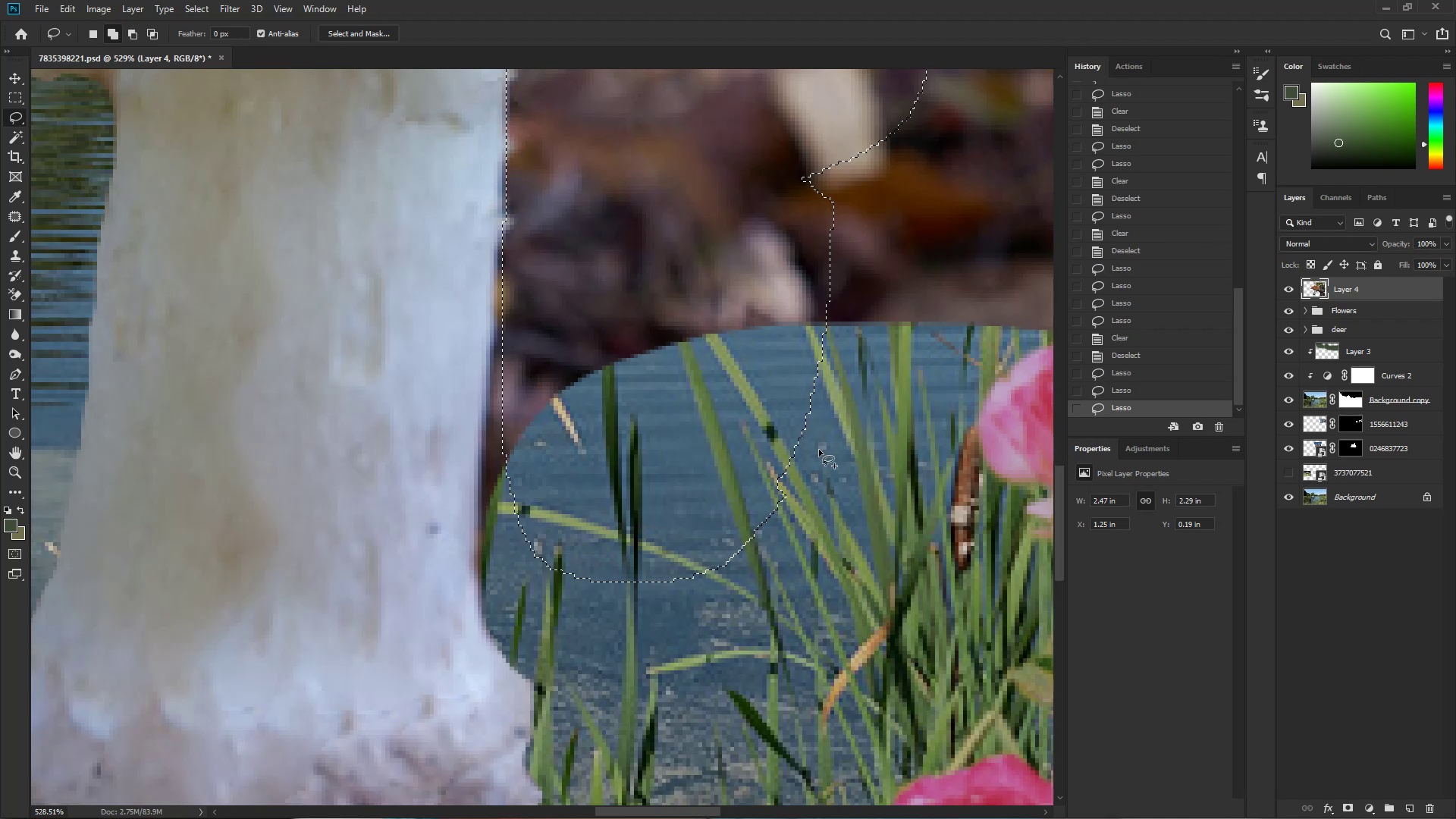 
key(Shift+ShiftLeft)
 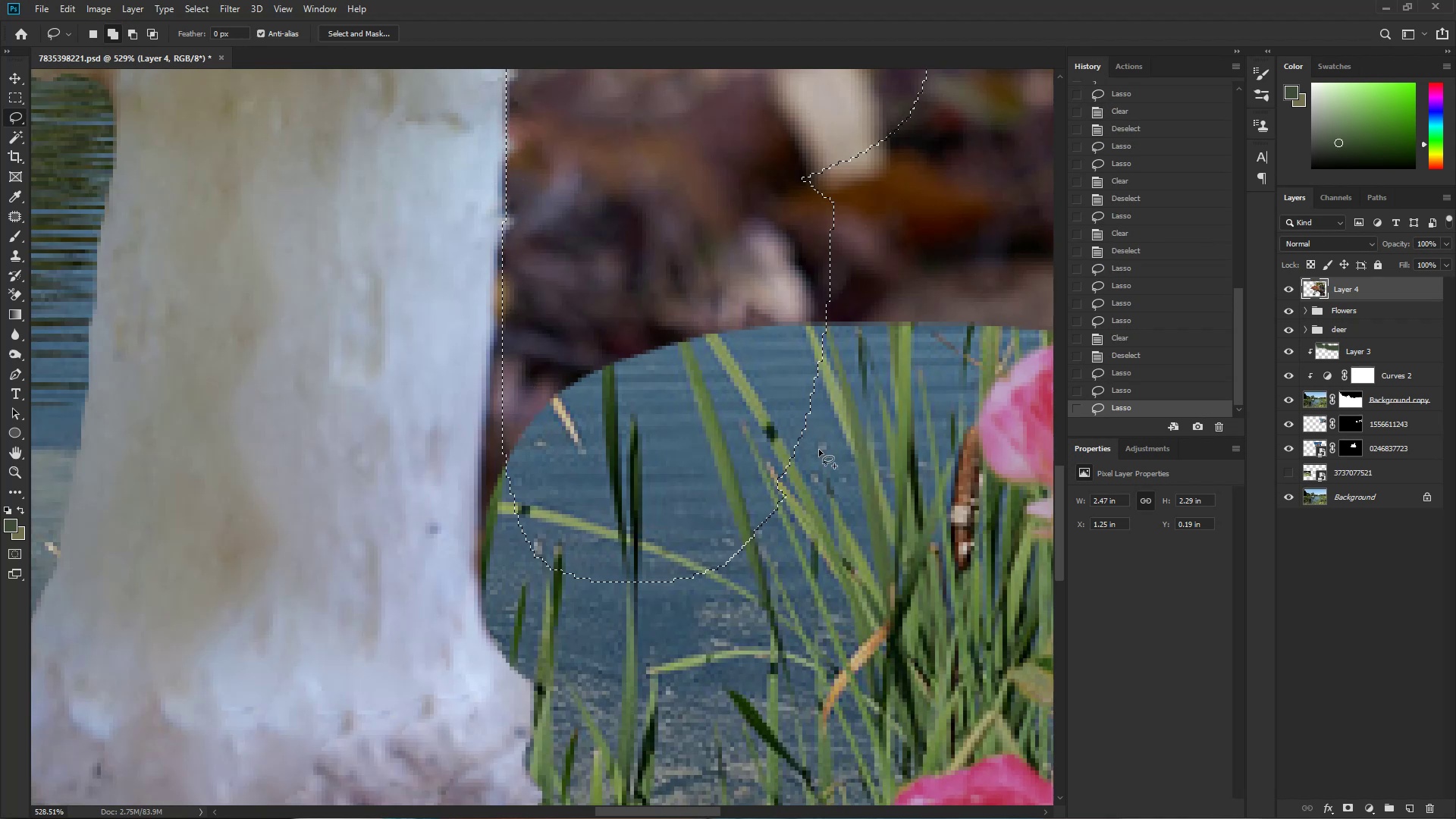 
key(Shift+ShiftLeft)
 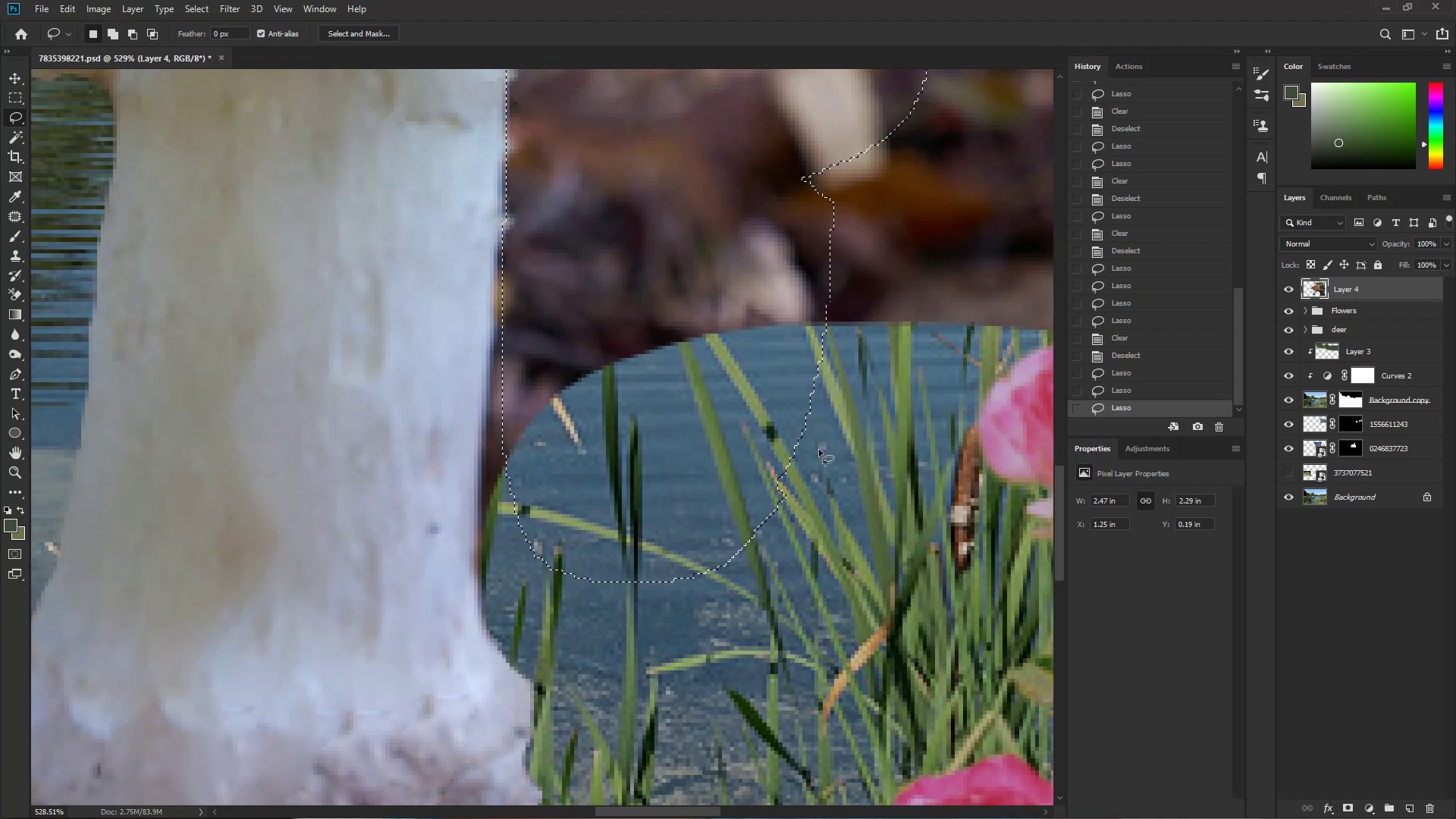 
key(Delete)
 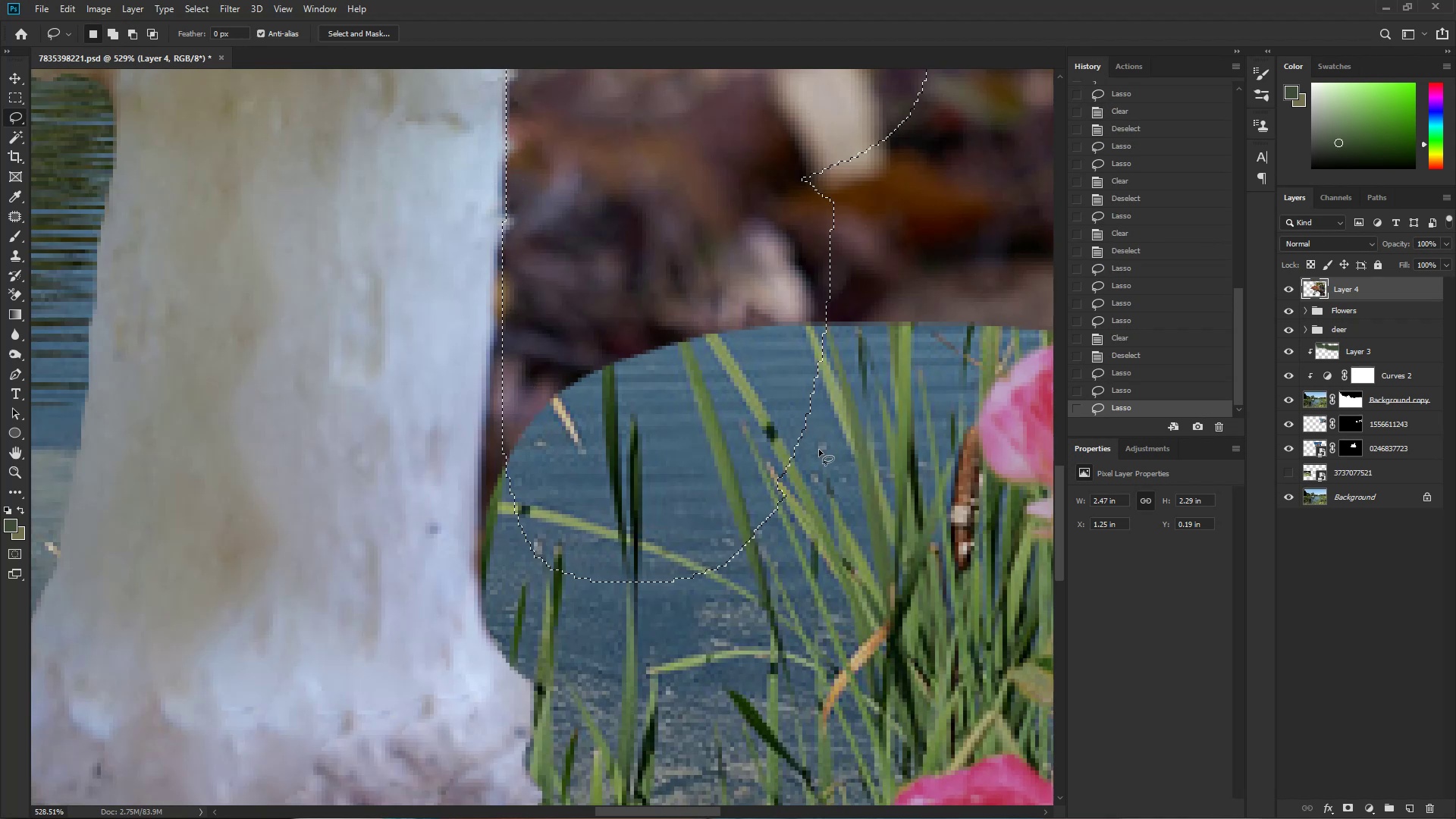 
key(Control+D)
 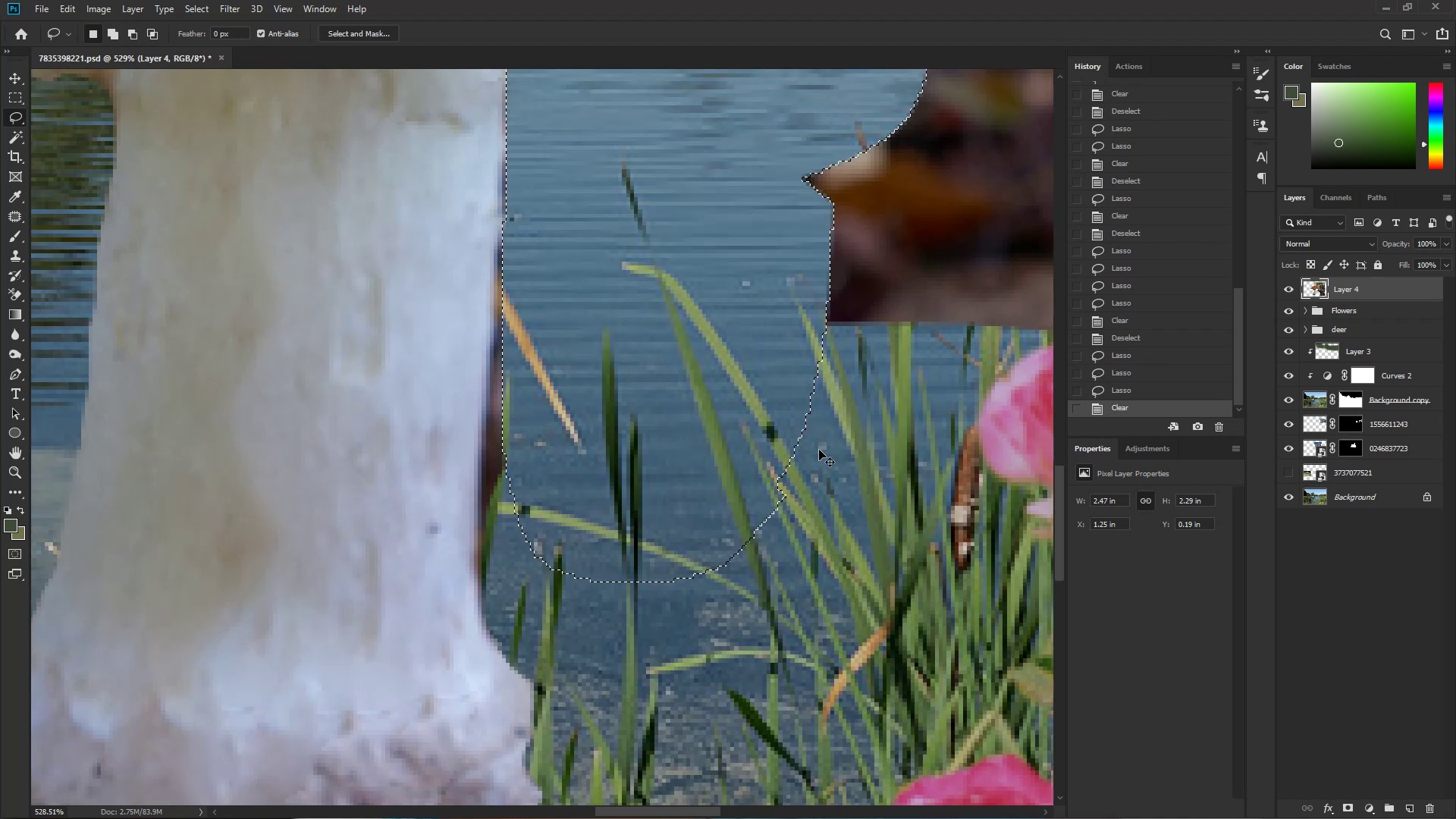 
hold_key(key=Space, duration=0.76)
 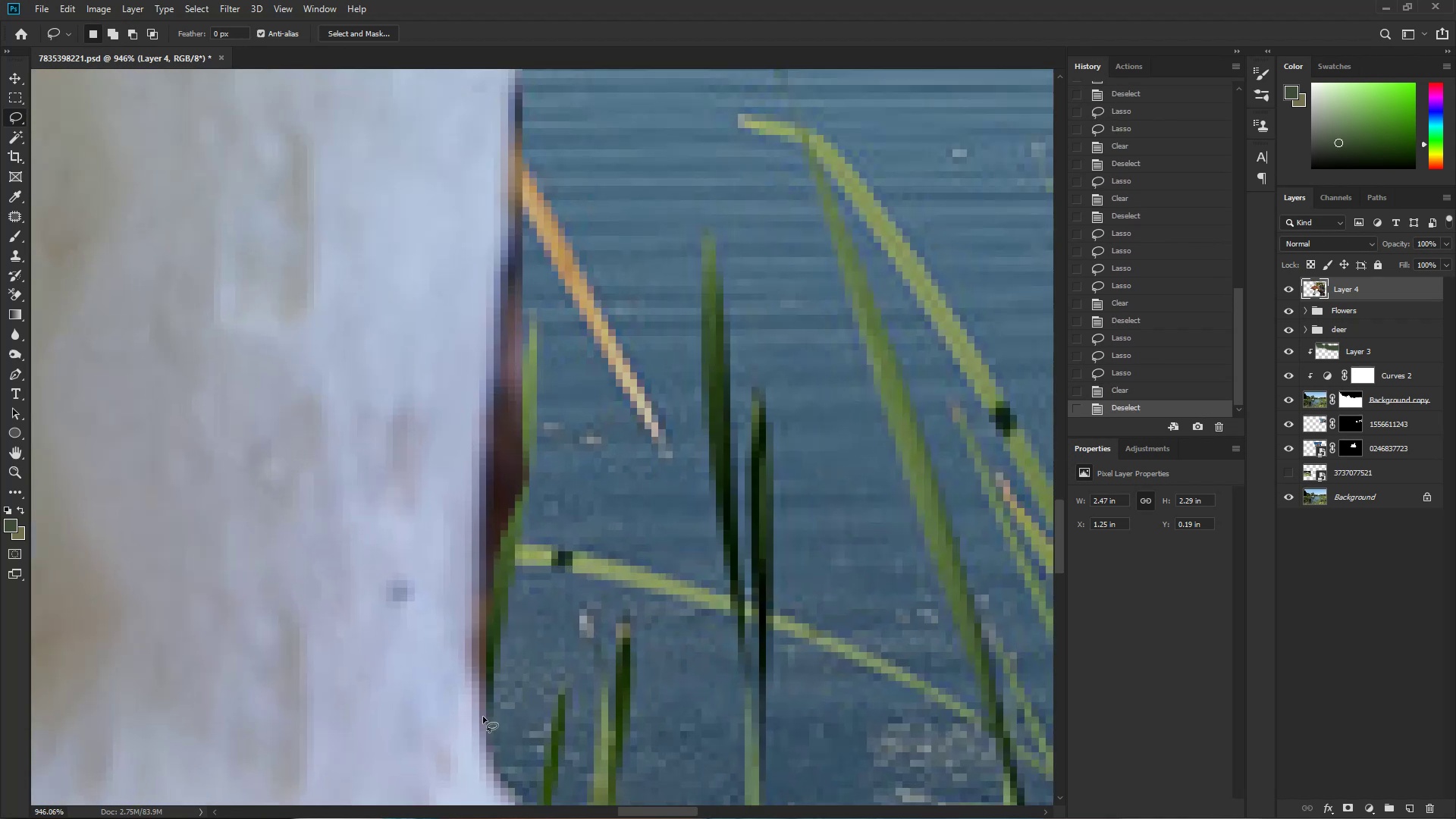 
left_click_drag(start_coordinate=[476, 450], to_coordinate=[518, 481])
 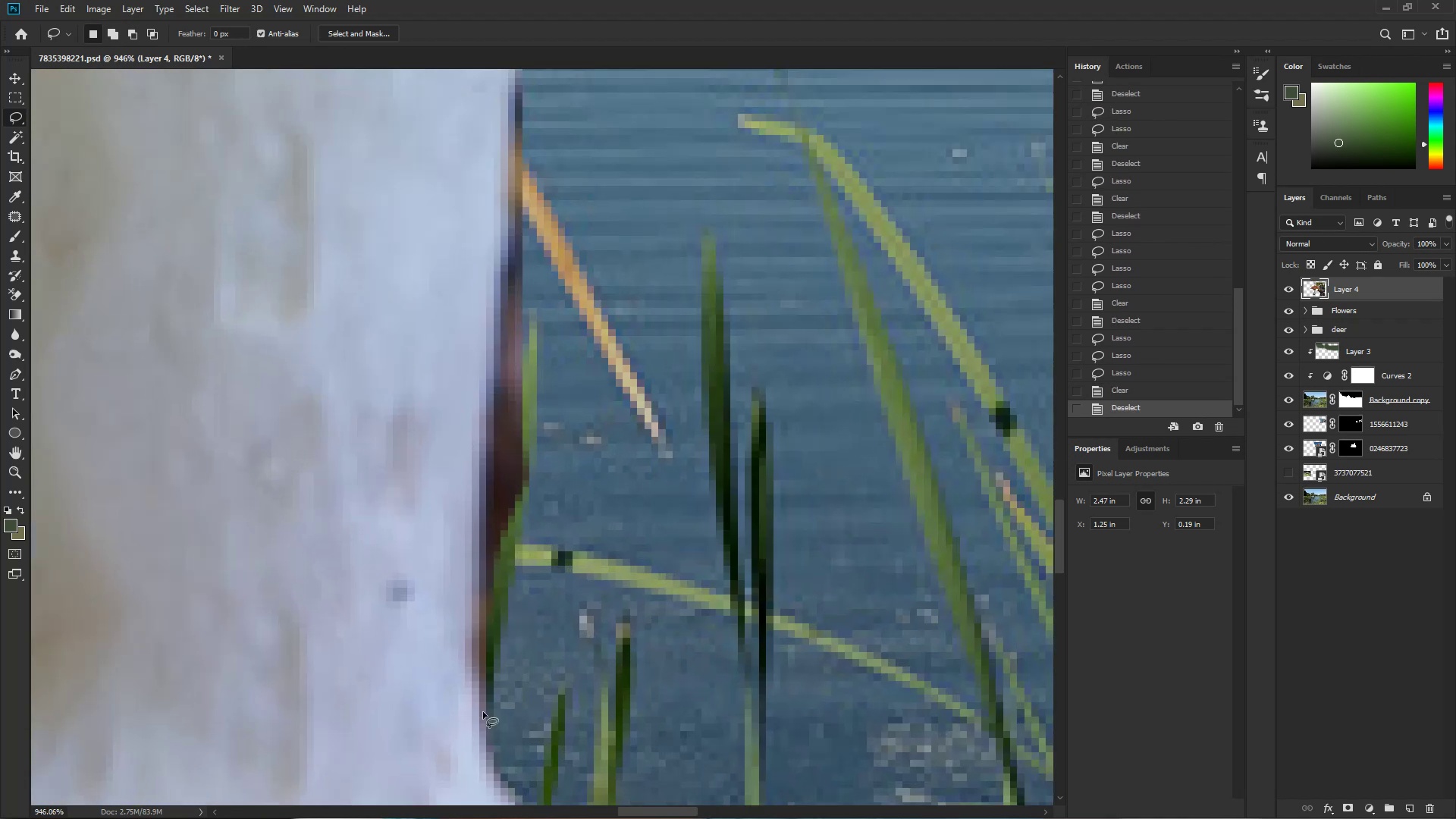 
left_click_drag(start_coordinate=[483, 716], to_coordinate=[685, 547])
 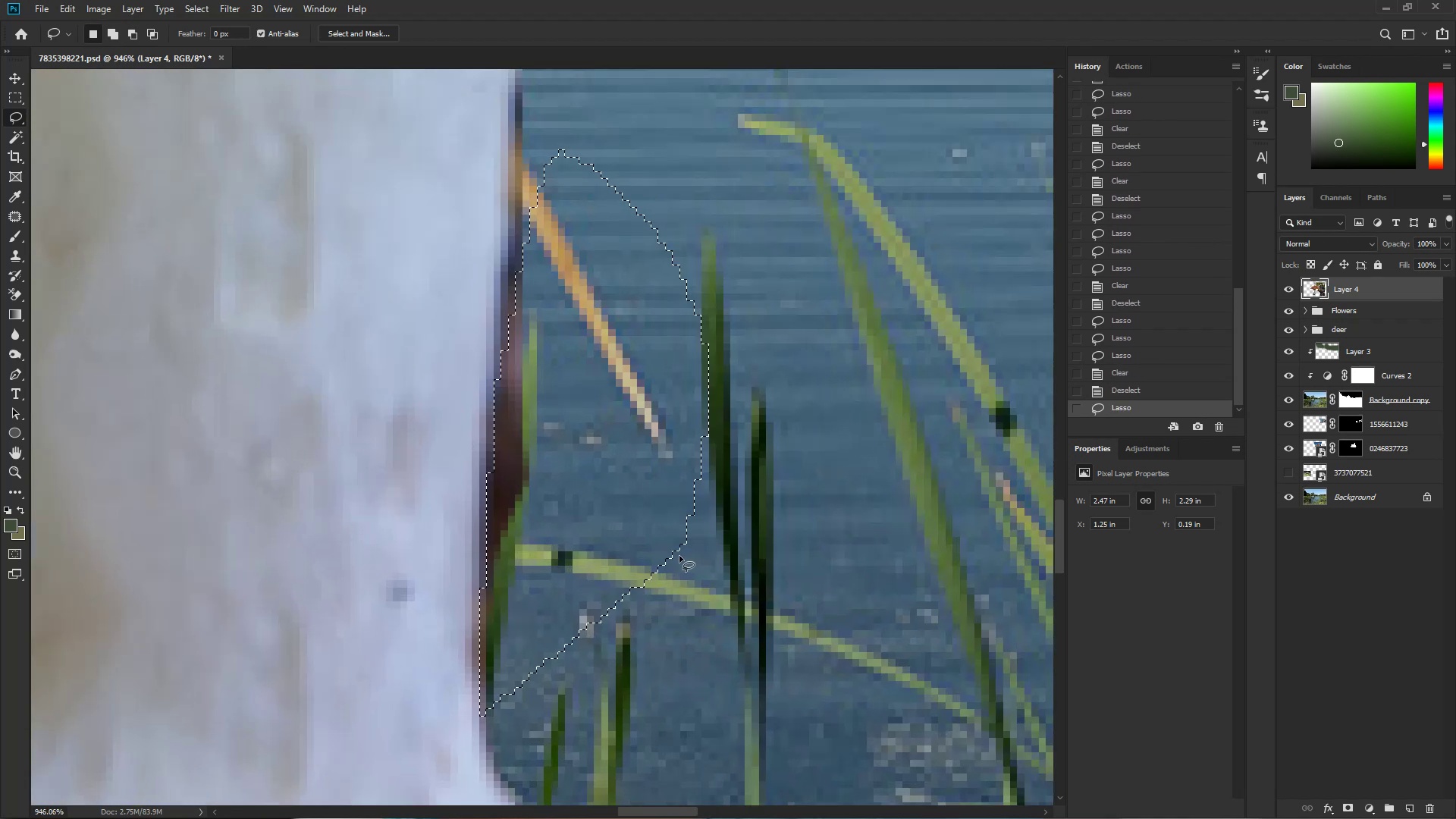 
key(Delete)
 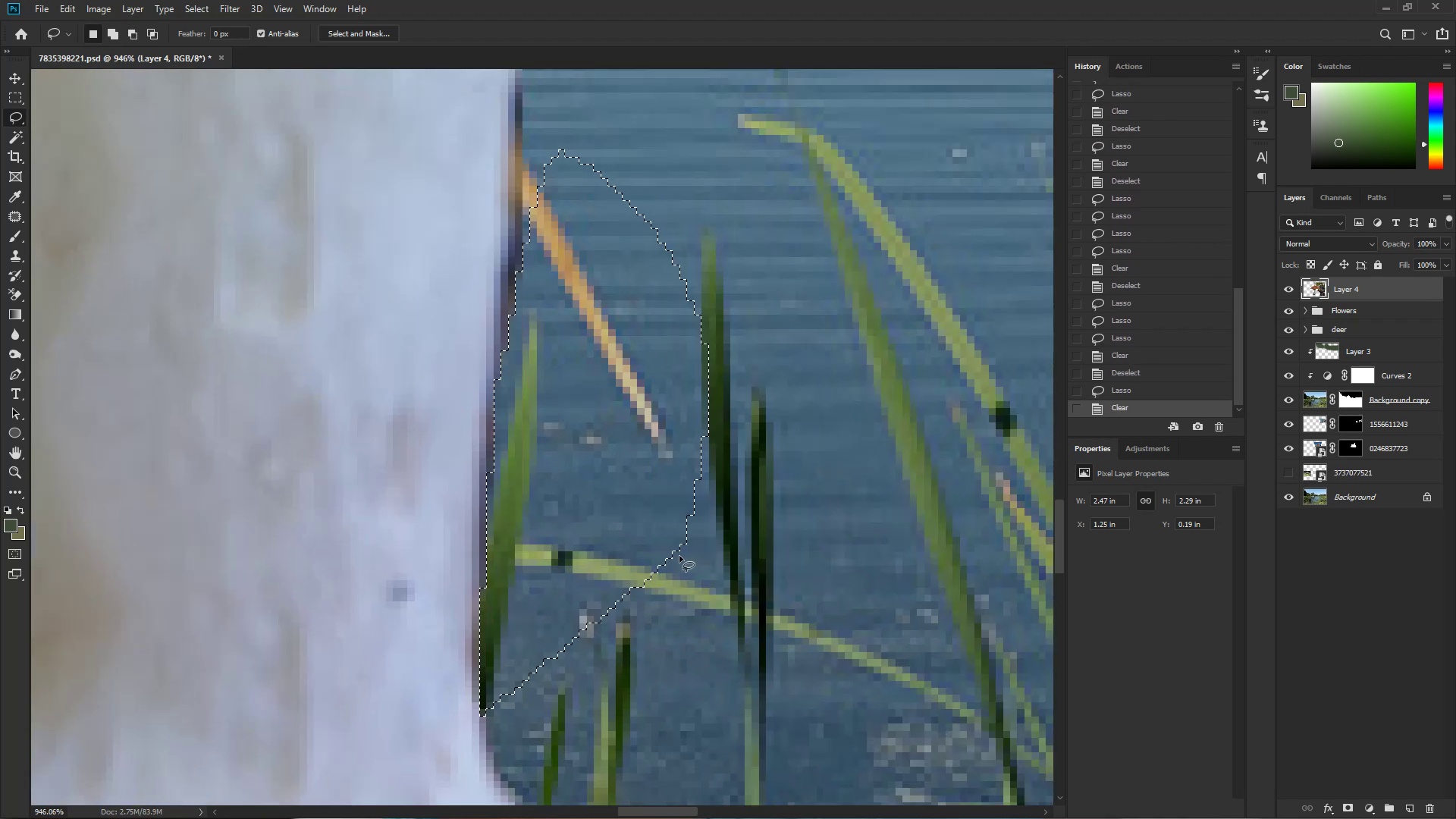 
key(Control+D)
 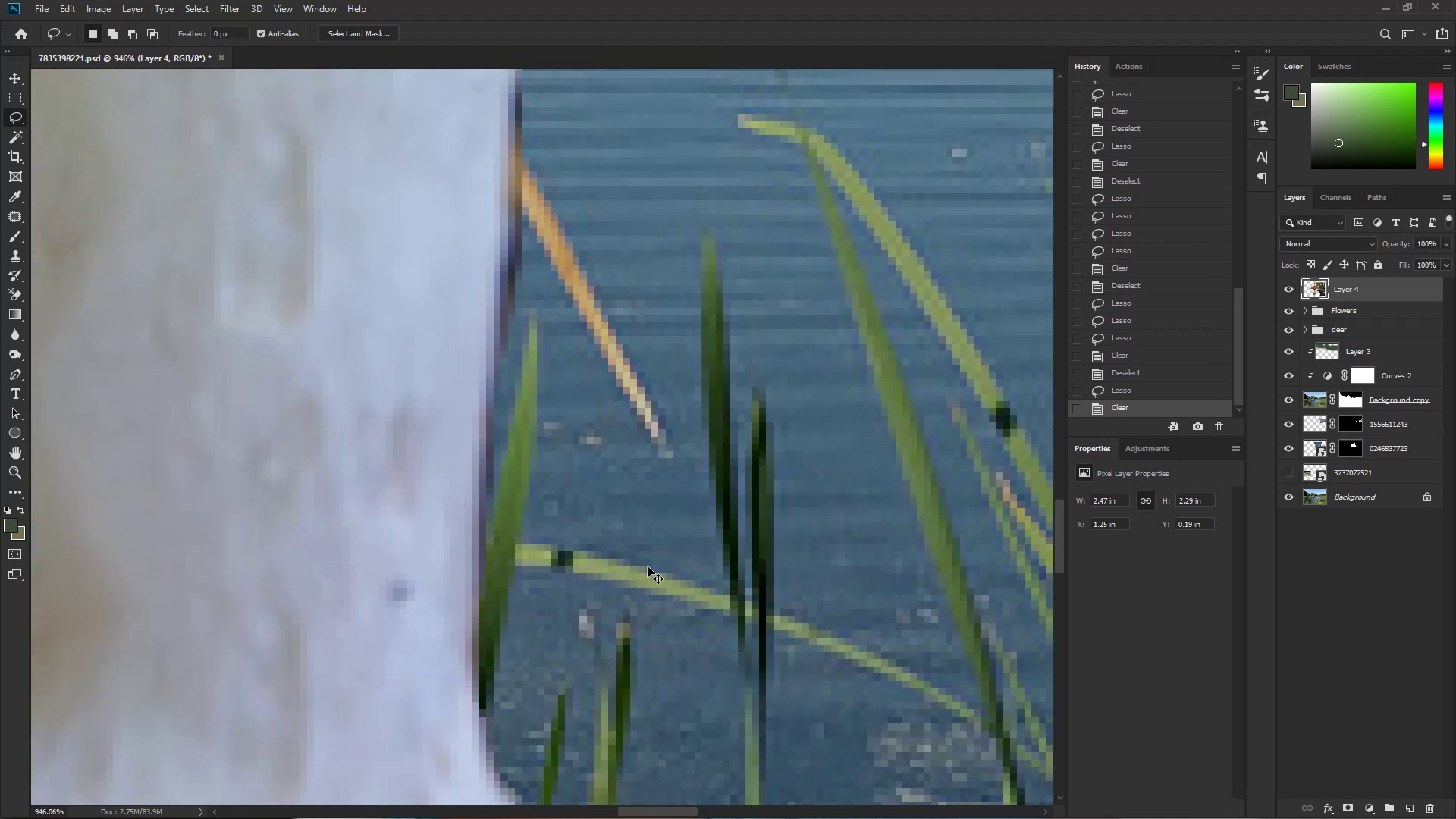 
key(R)
 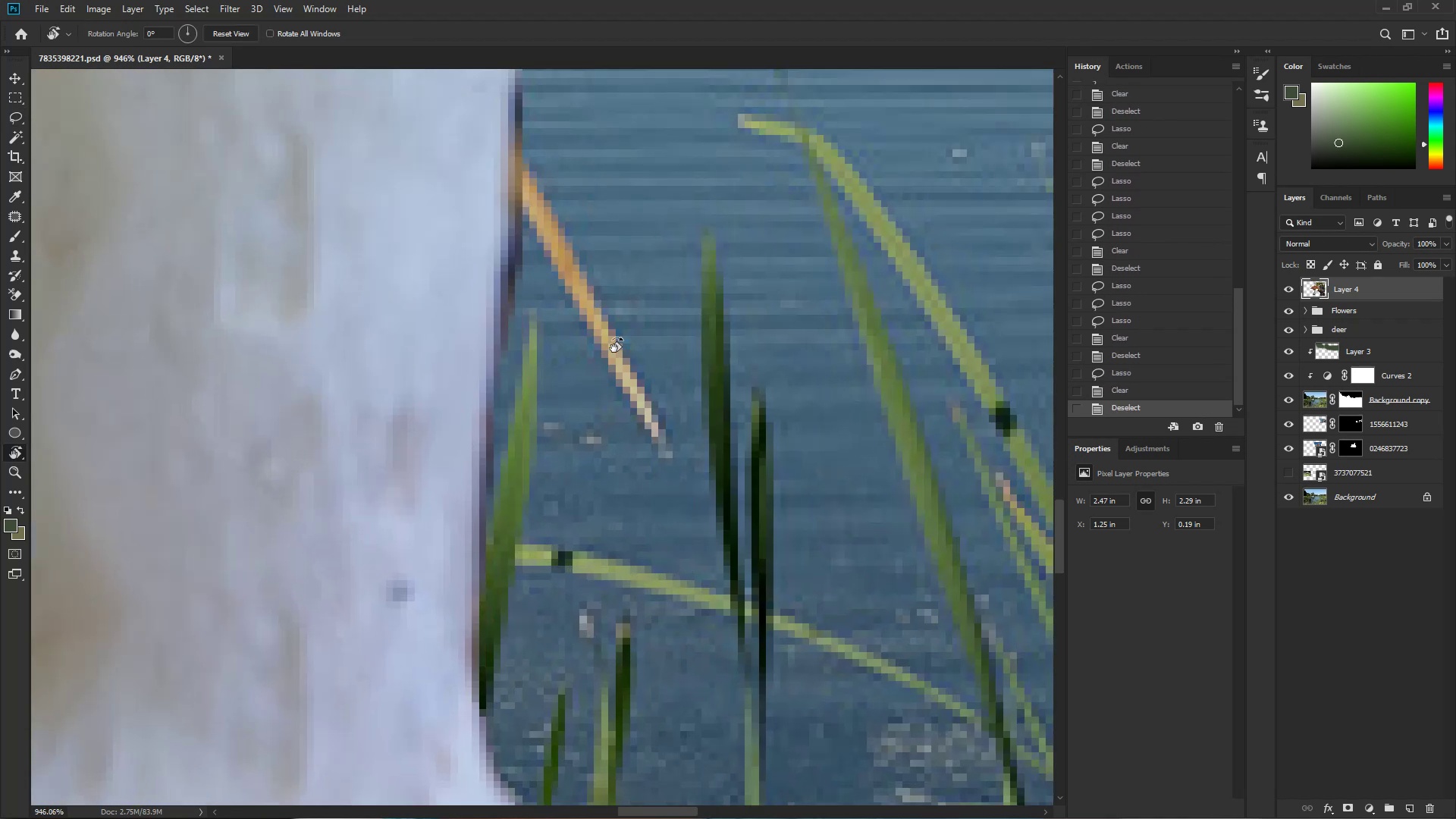 
left_click_drag(start_coordinate=[638, 326], to_coordinate=[751, 676])
 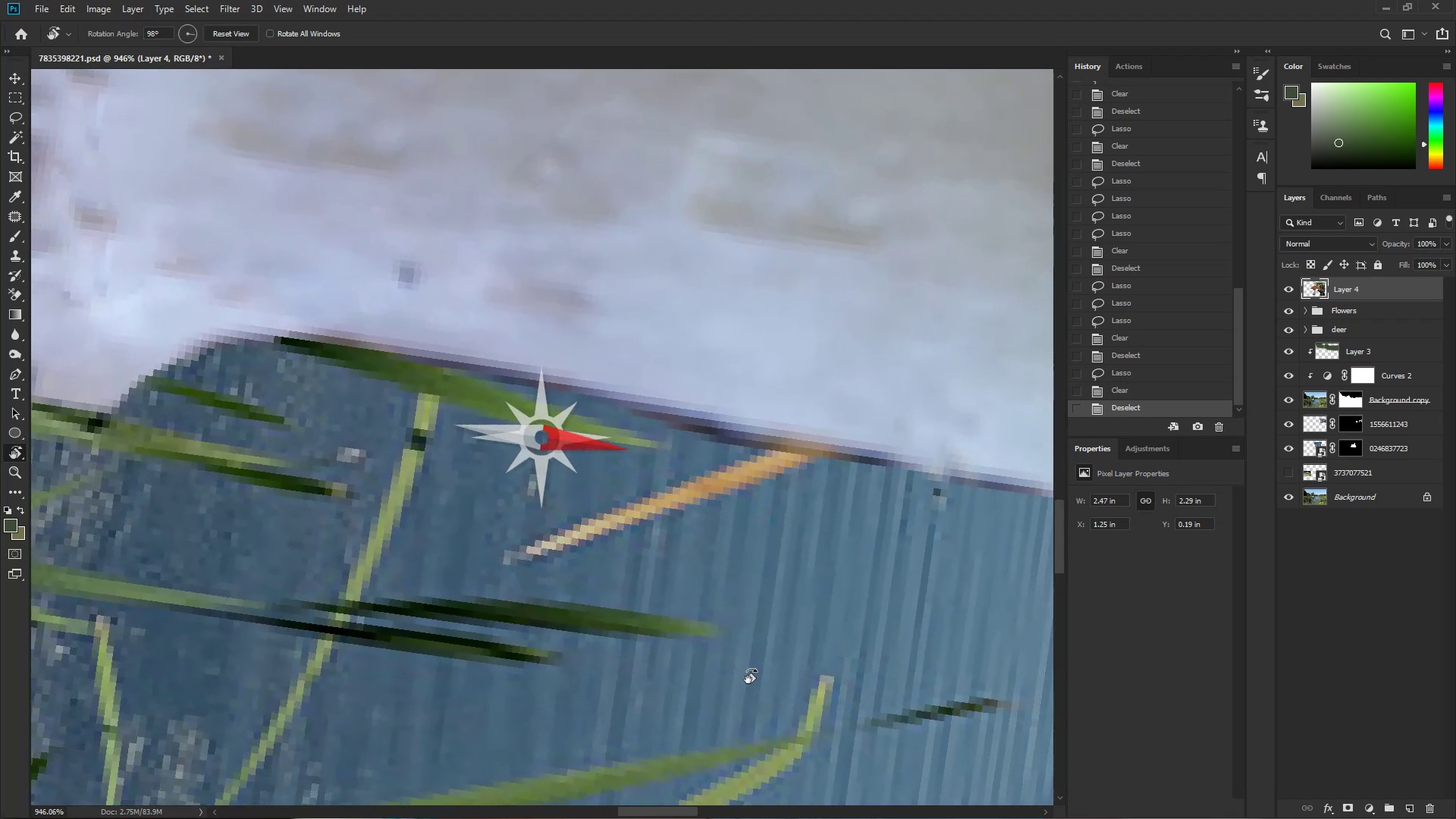 
hold_key(key=ControlLeft, duration=0.4)
 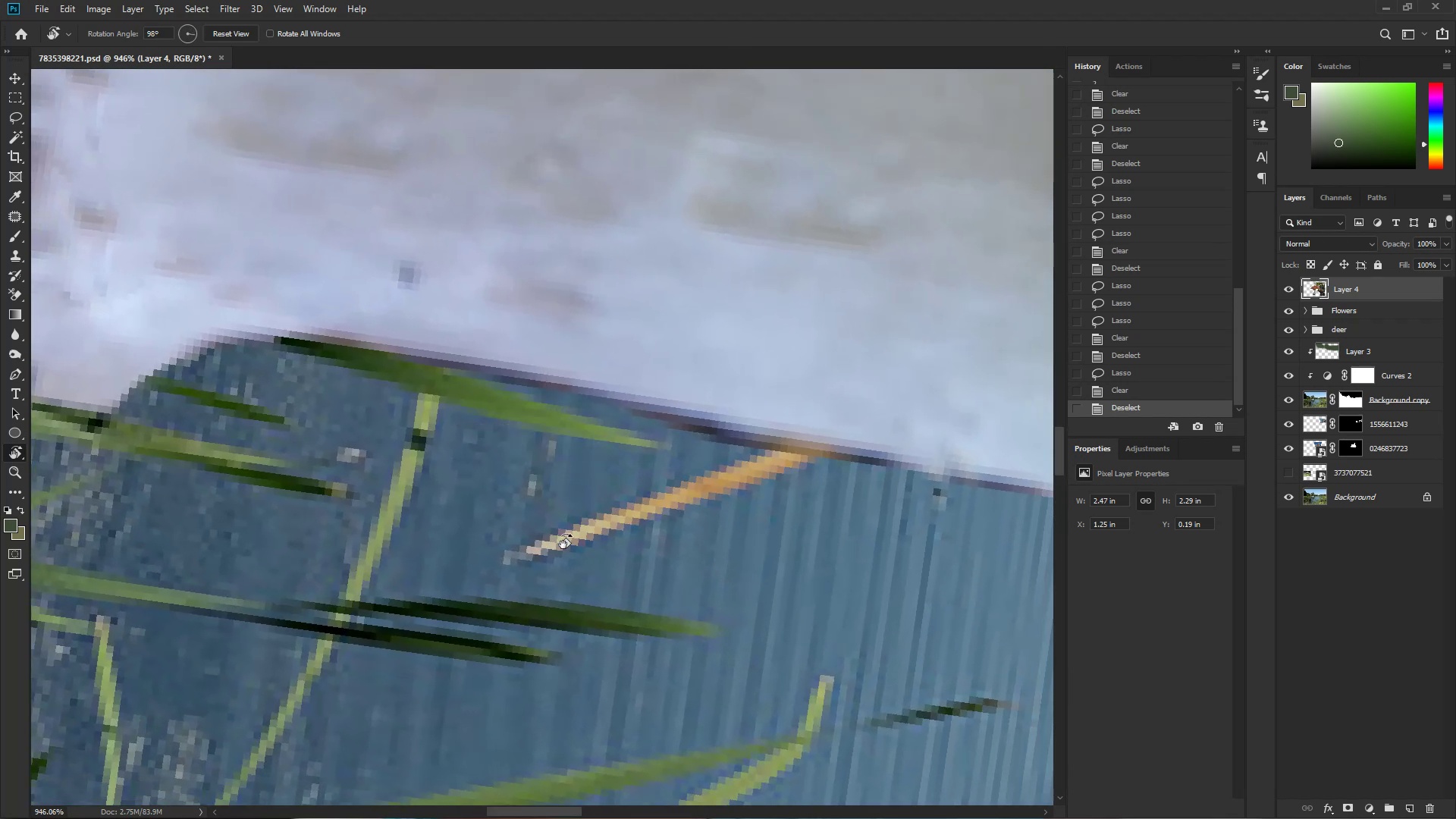 
key(L)
 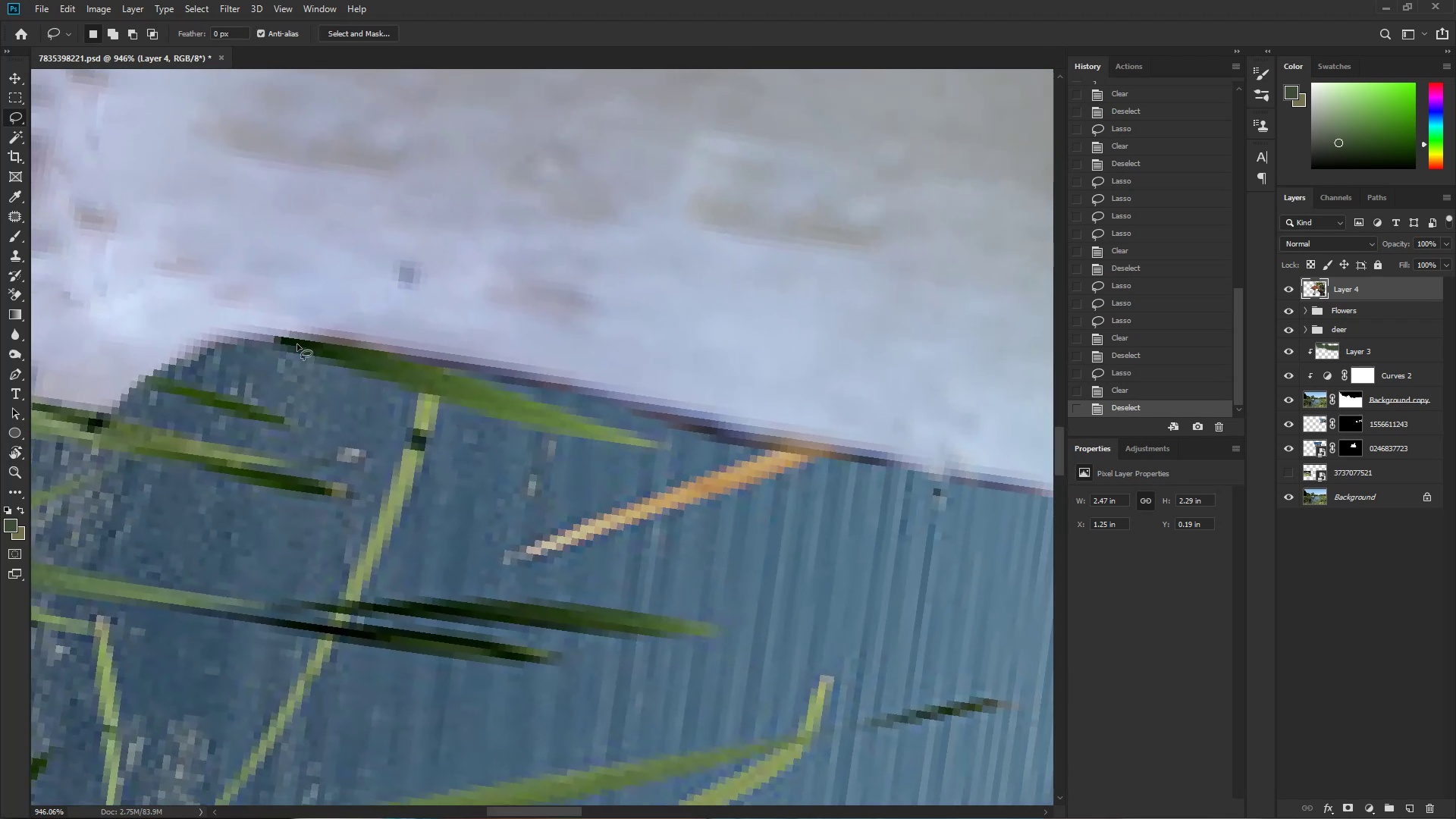 
left_click_drag(start_coordinate=[287, 340], to_coordinate=[165, 568])
 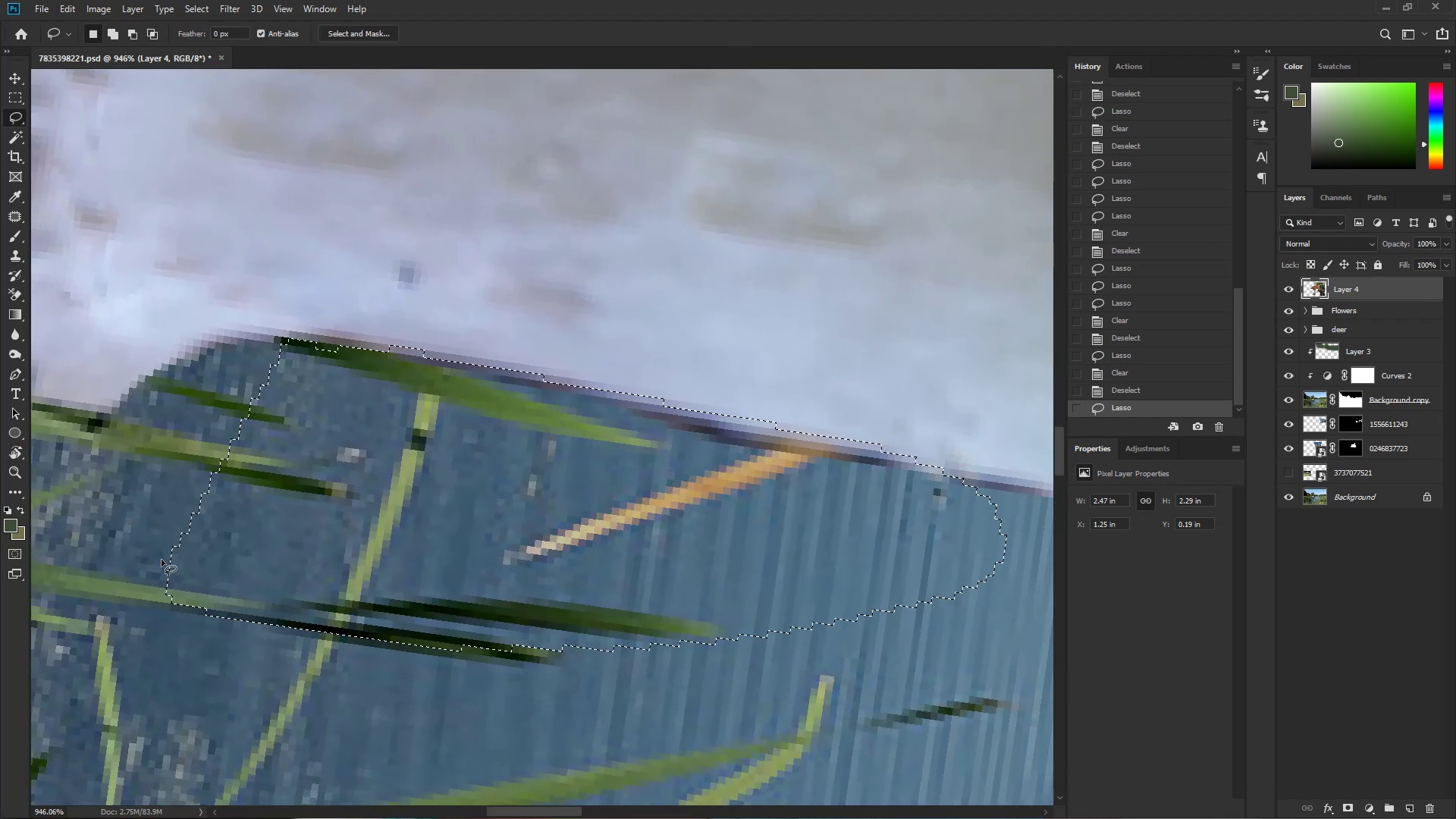 
key(Delete)
 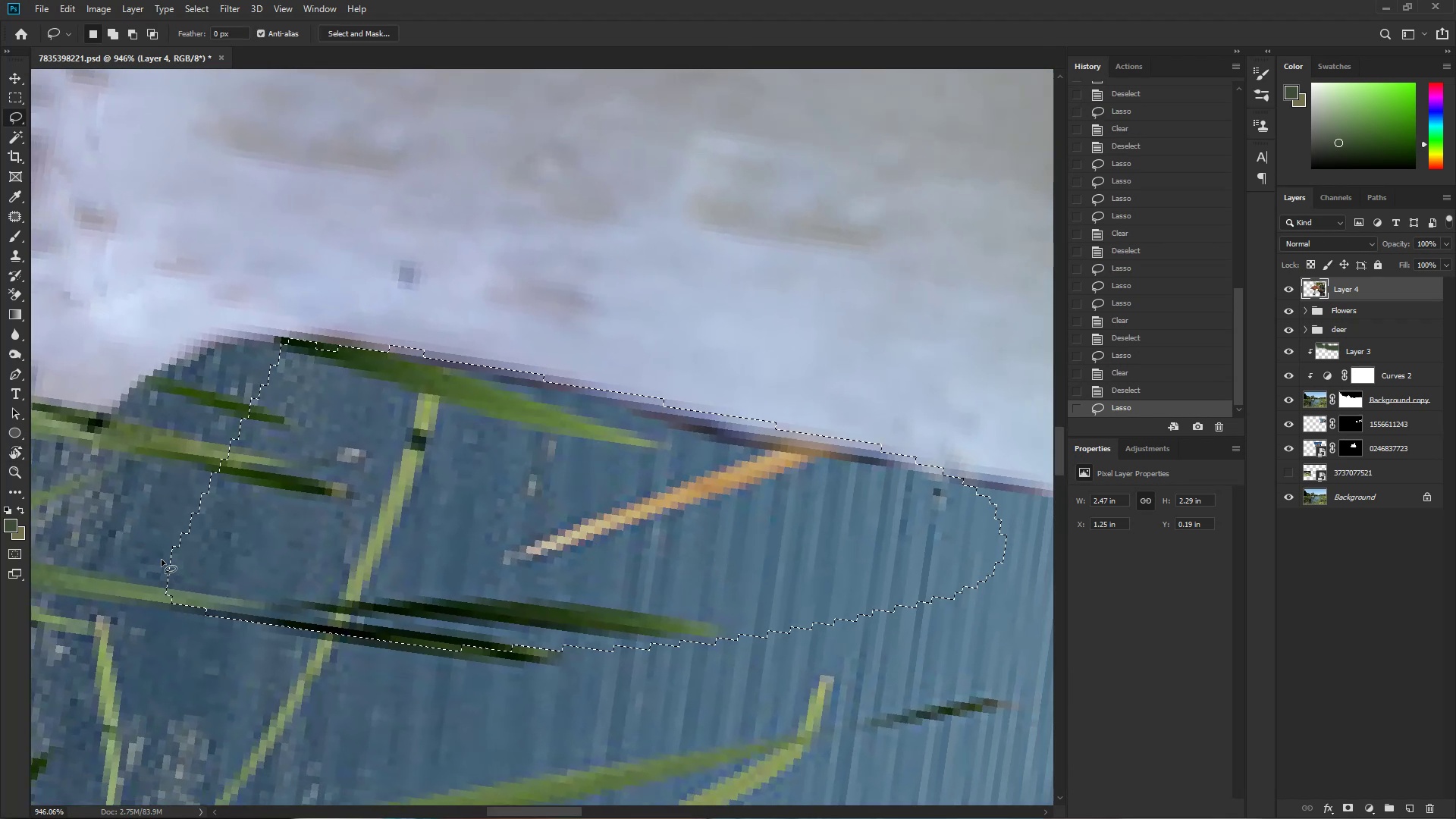 
key(Control+D)
 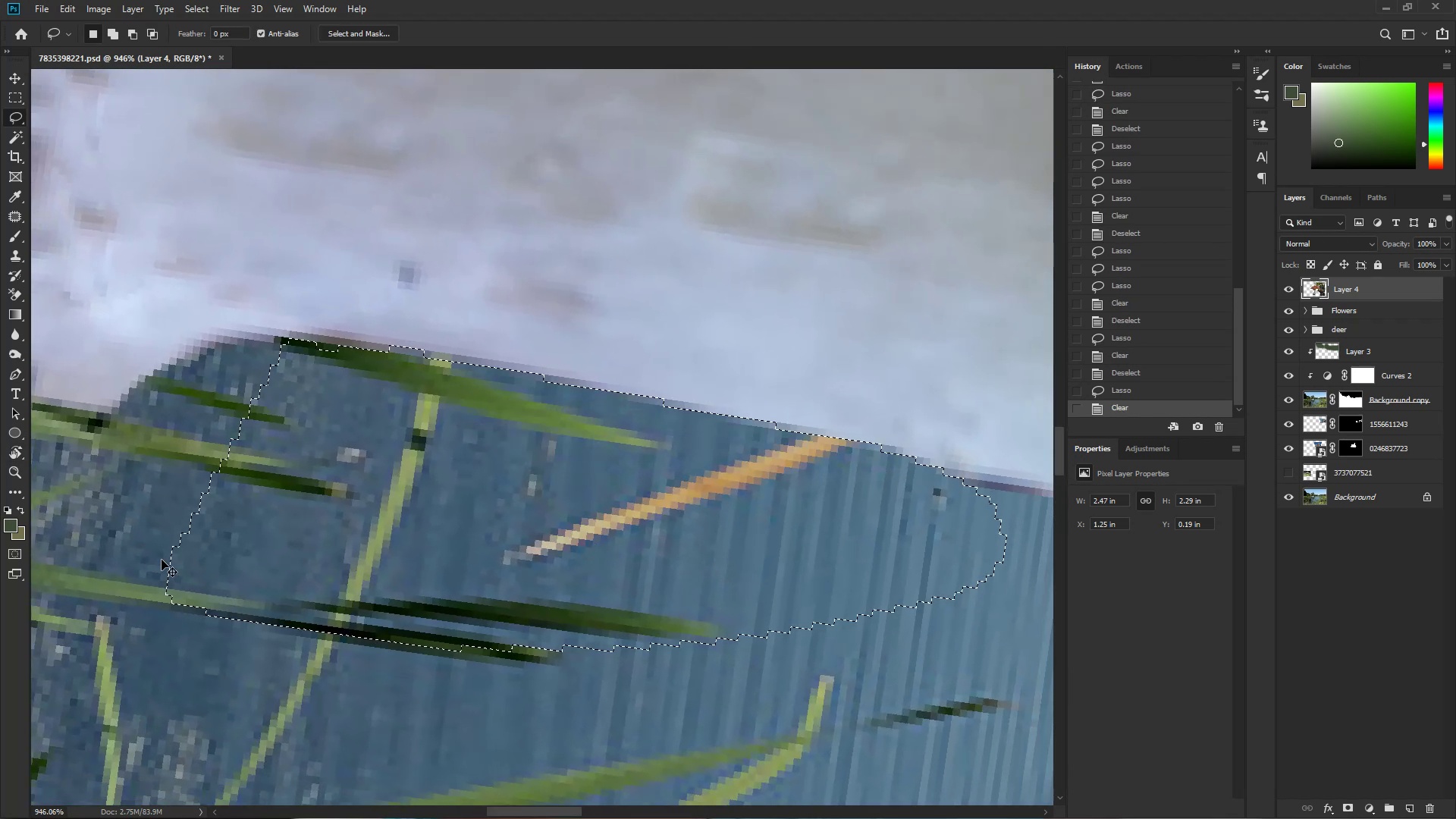 
hold_key(key=Space, duration=1.35)
 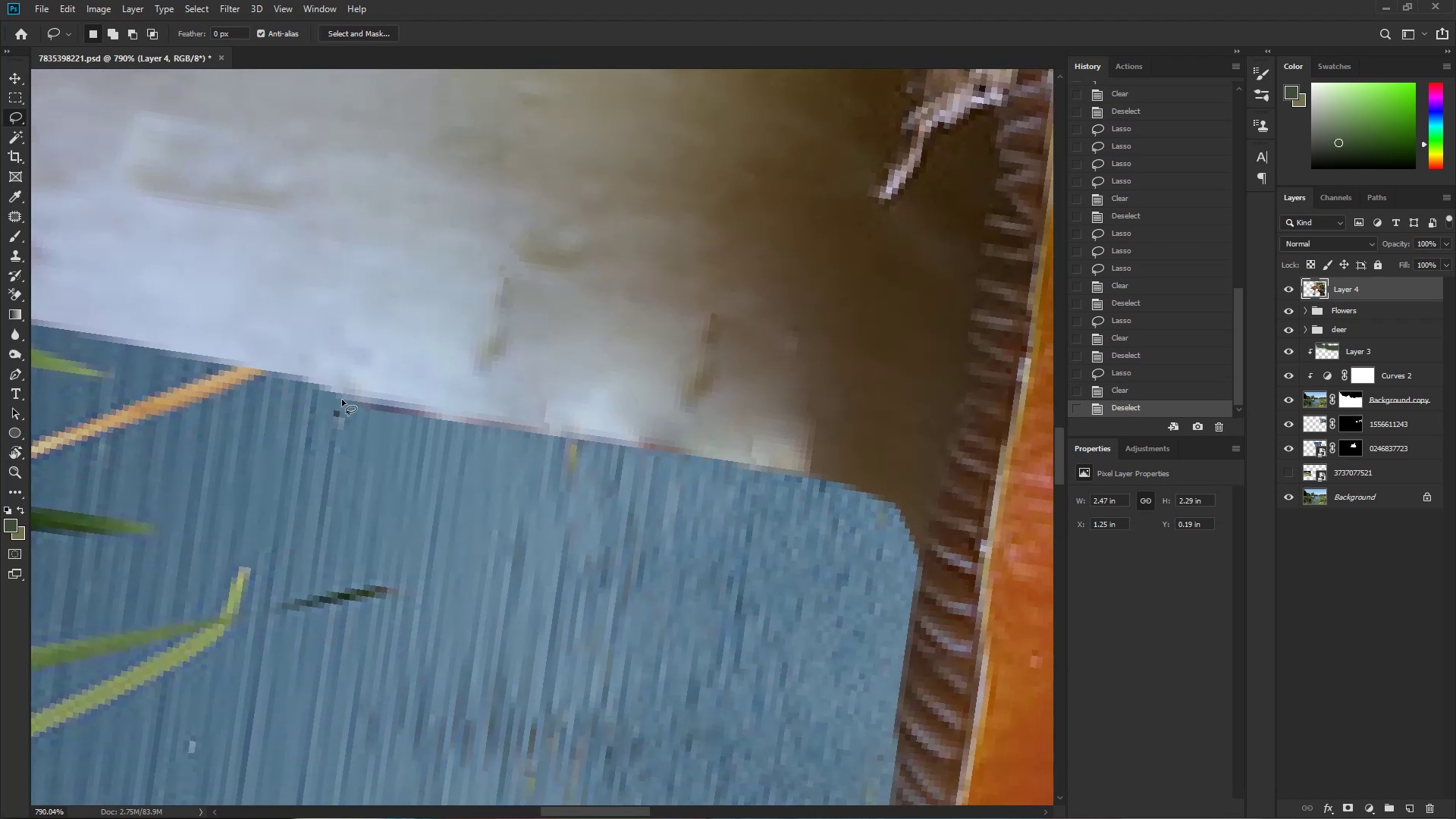 
left_click_drag(start_coordinate=[237, 538], to_coordinate=[215, 542])
 